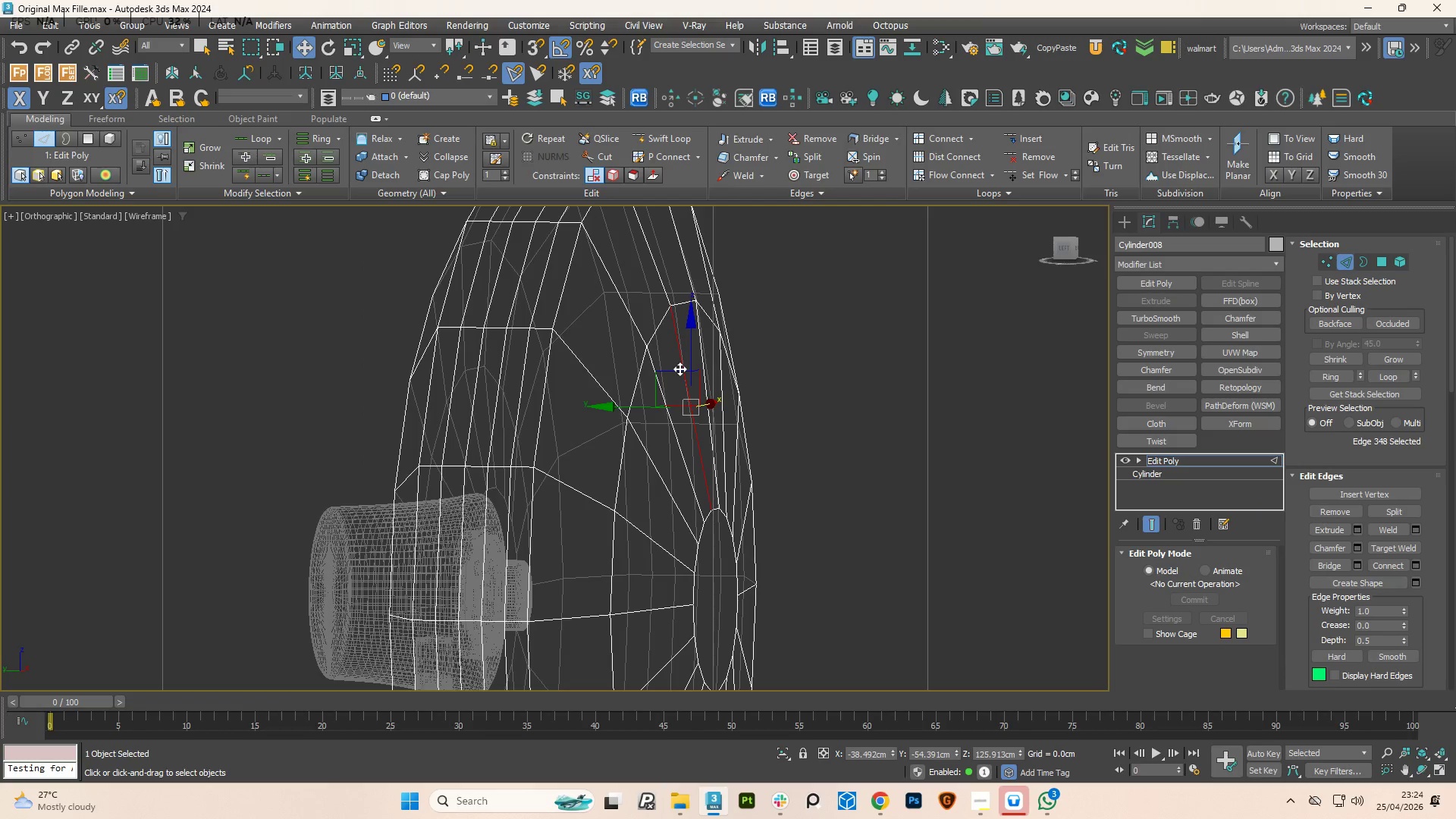 
scroll: coordinate [691, 347], scroll_direction: up, amount: 2.0
 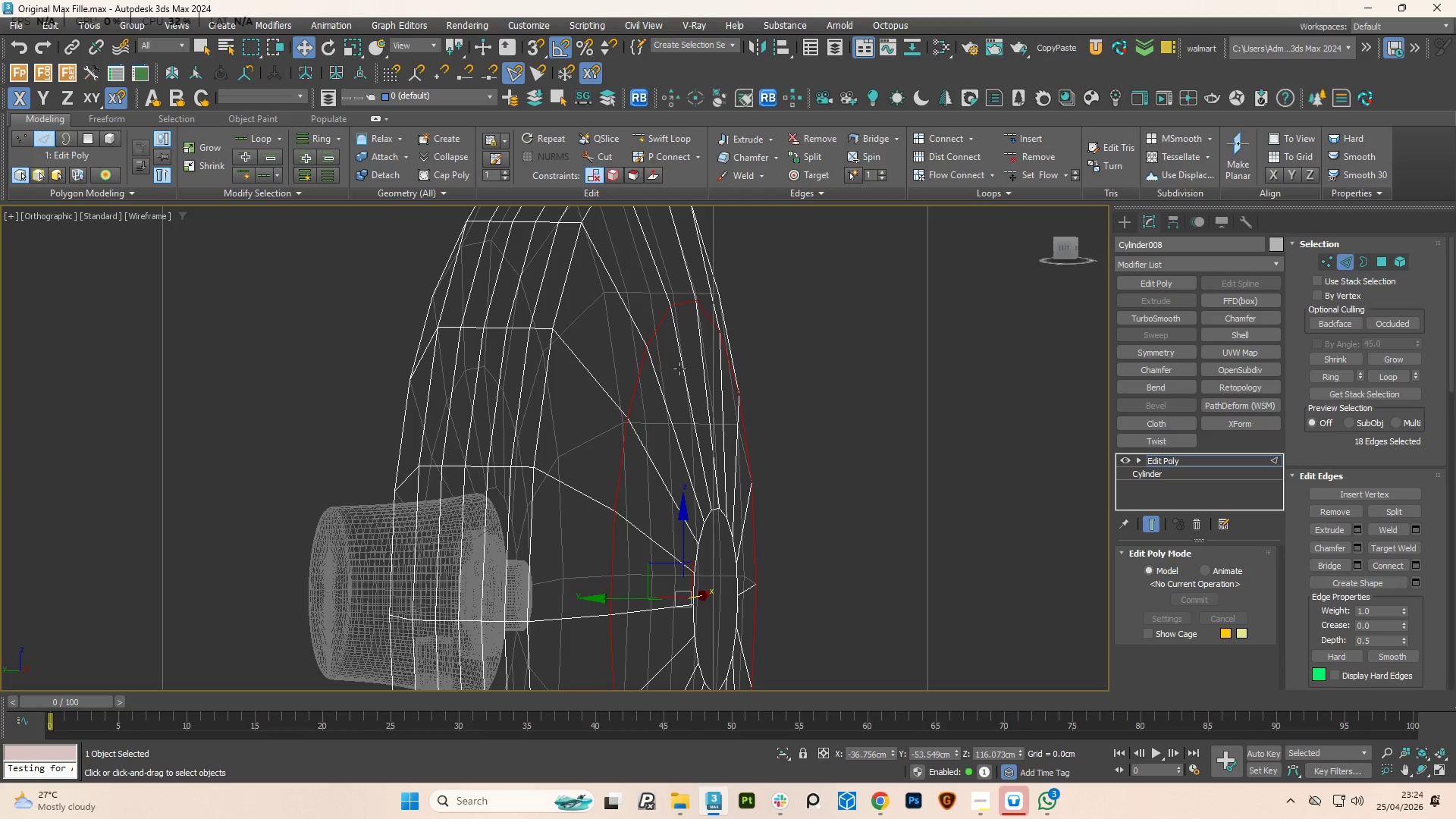 
hold_key(key=ControlLeft, duration=0.83)
double_click([702, 369])
 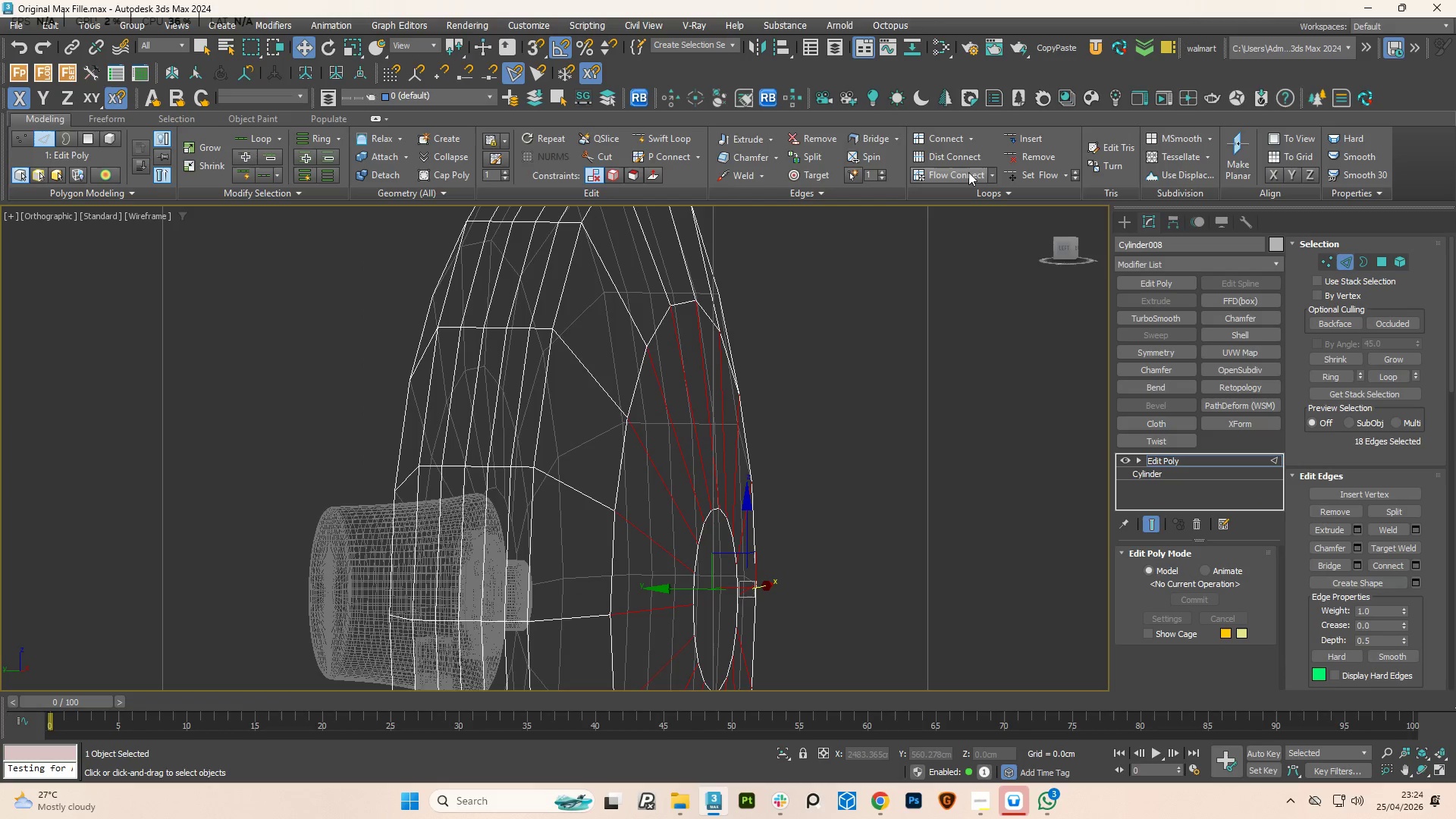 
left_click([965, 172])
 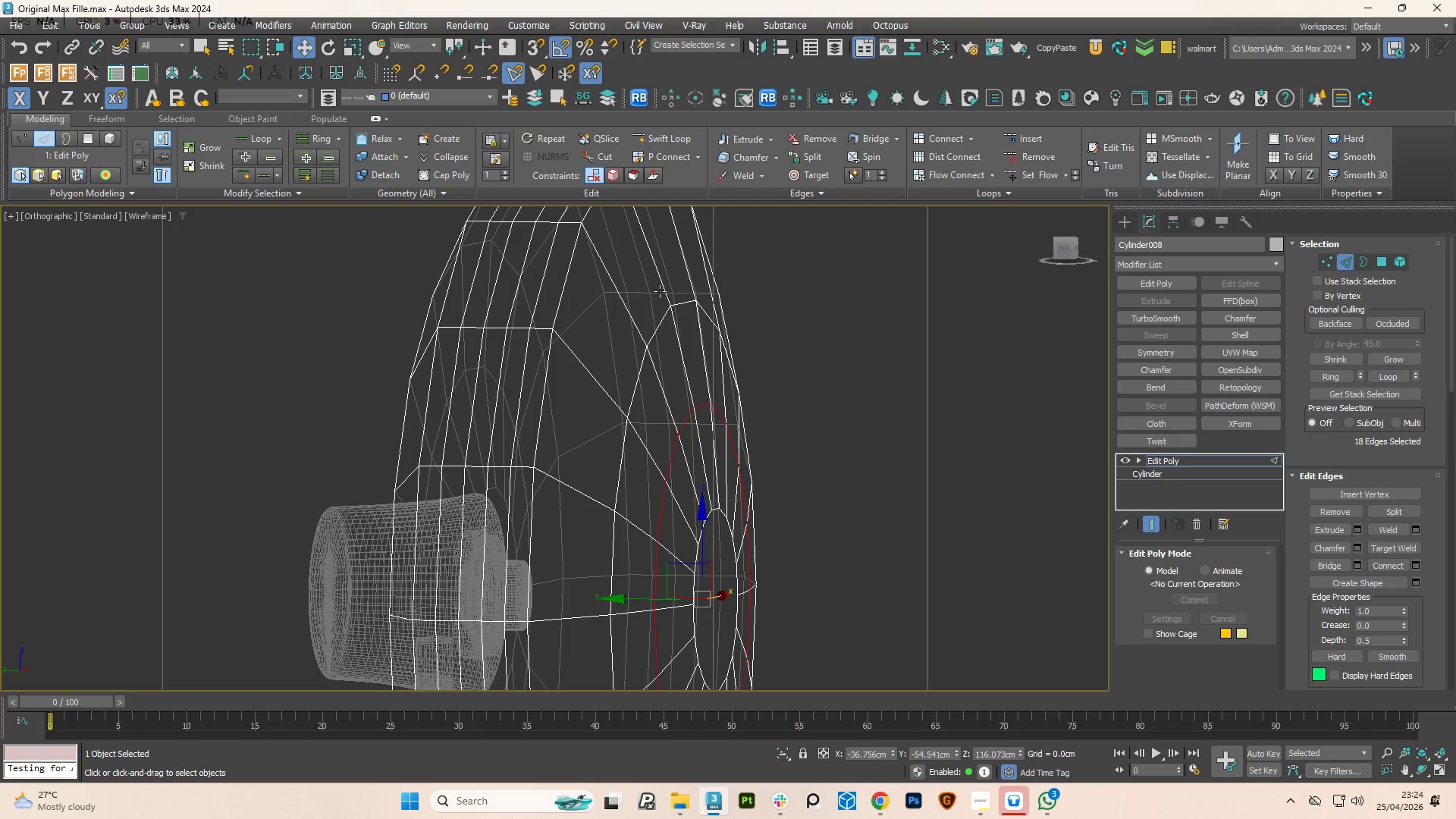 
left_click([660, 274])
 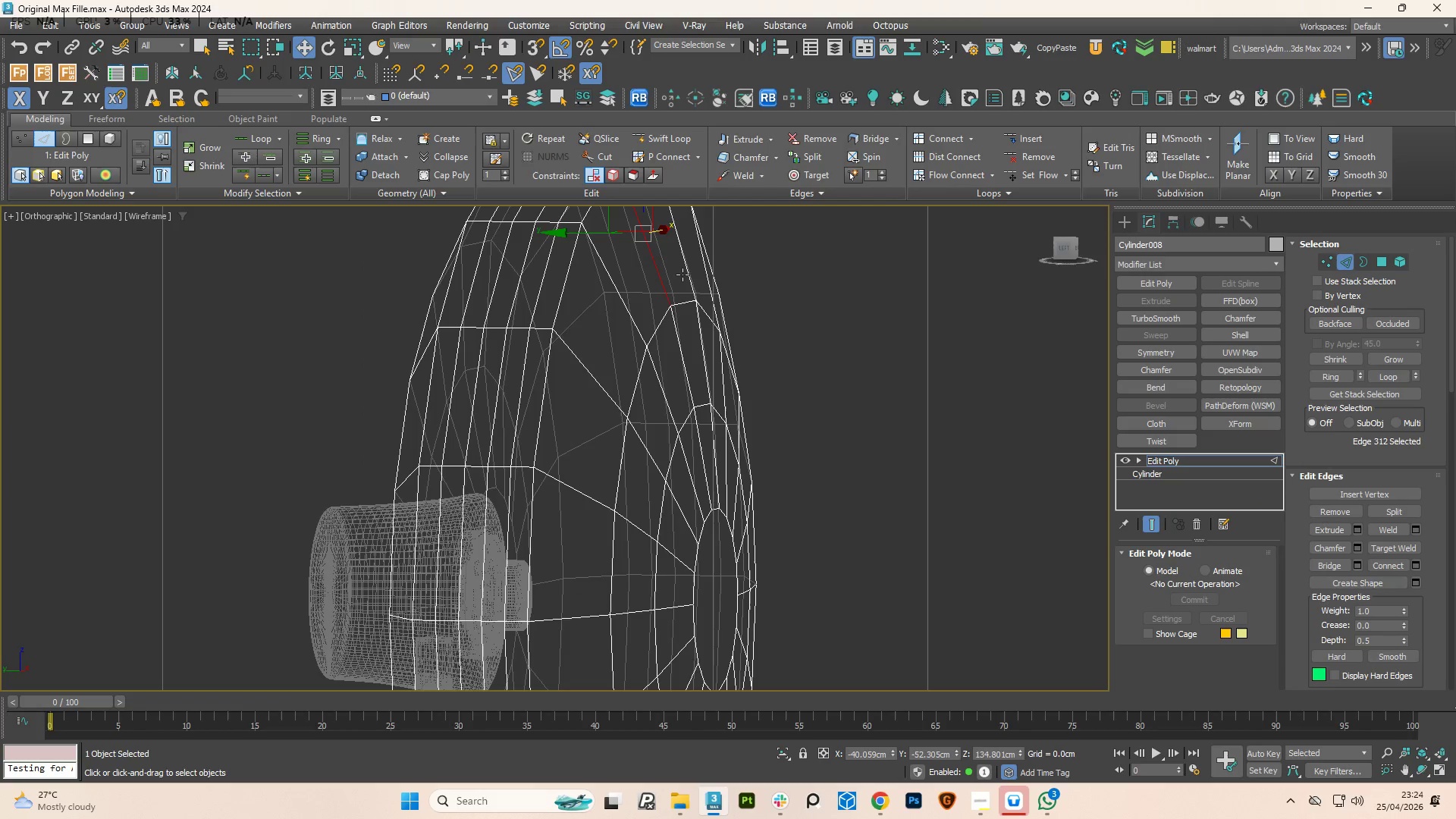 
hold_key(key=ControlLeft, duration=0.8)
double_click([689, 275])
 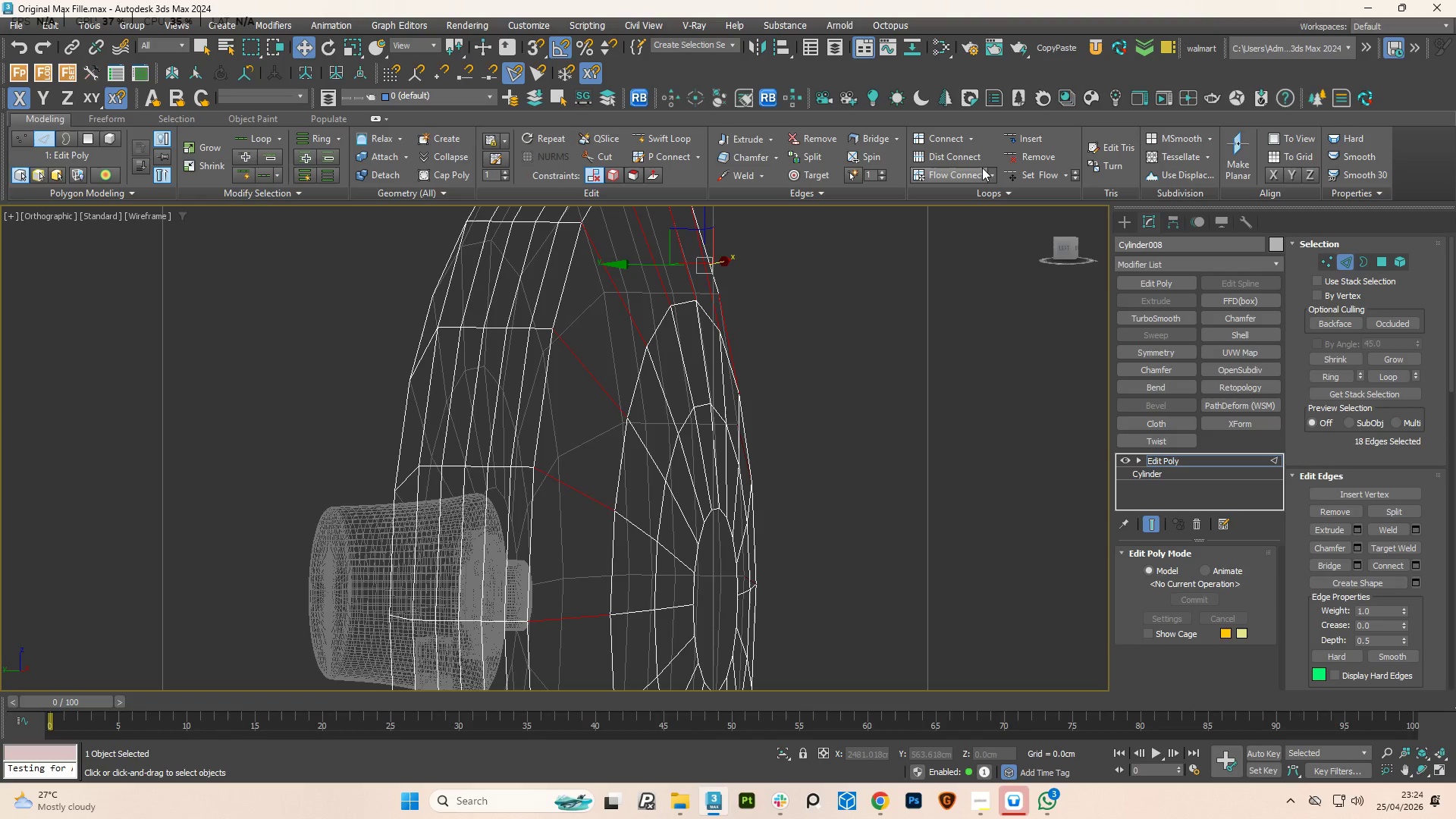 
left_click([982, 168])
 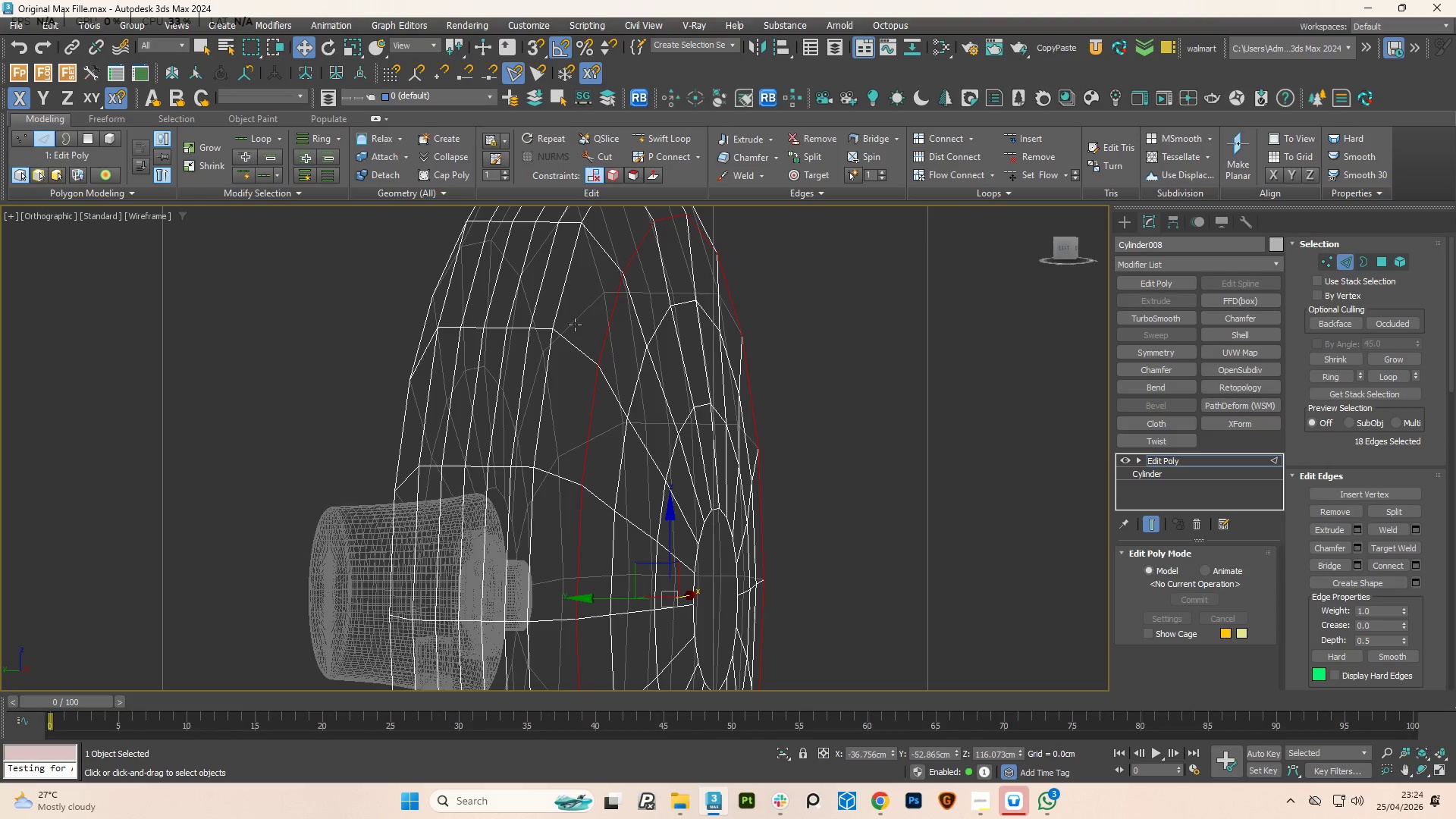 
hold_key(key=AltLeft, duration=0.94)
 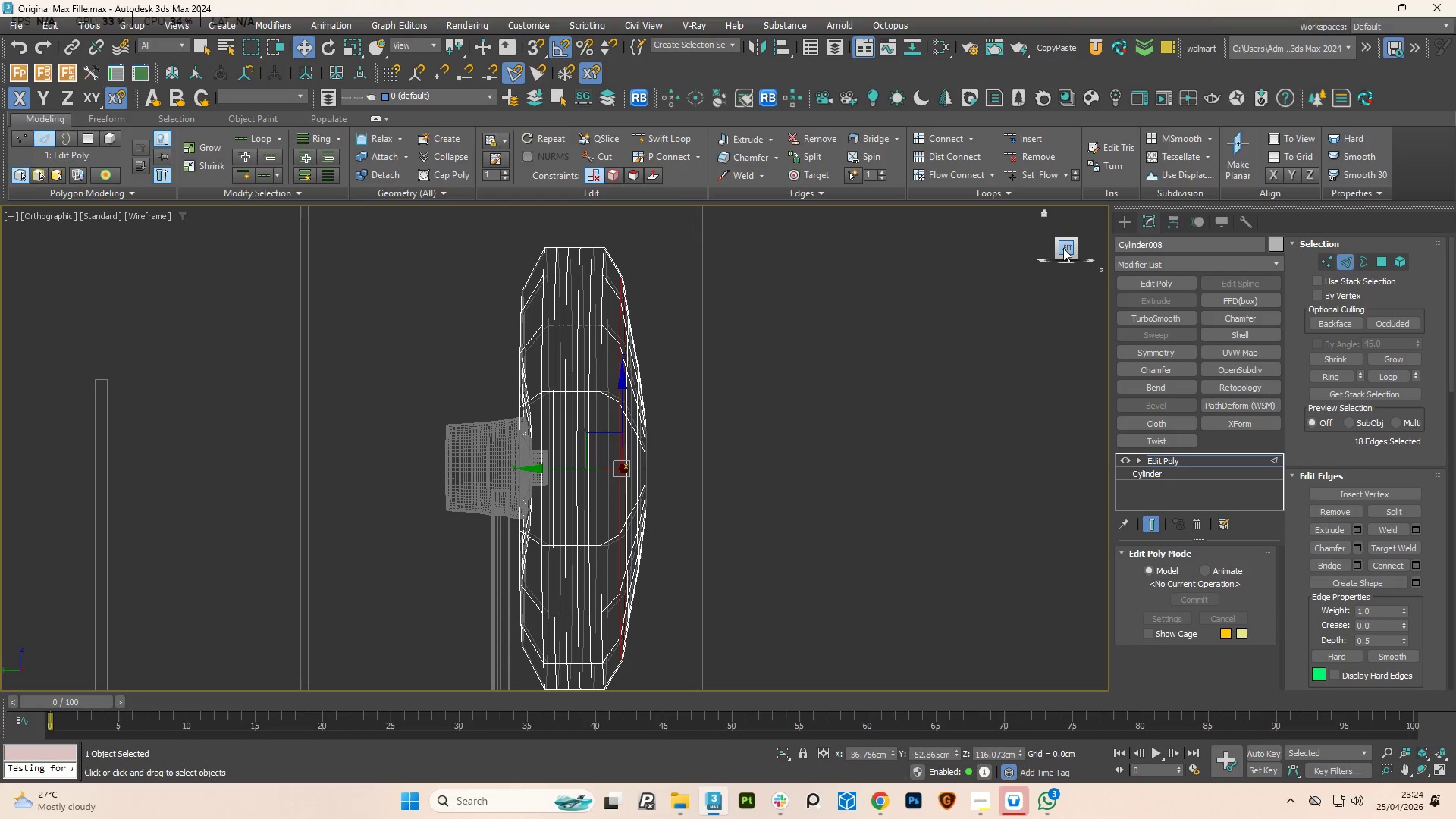 
scroll: coordinate [572, 347], scroll_direction: down, amount: 2.0
 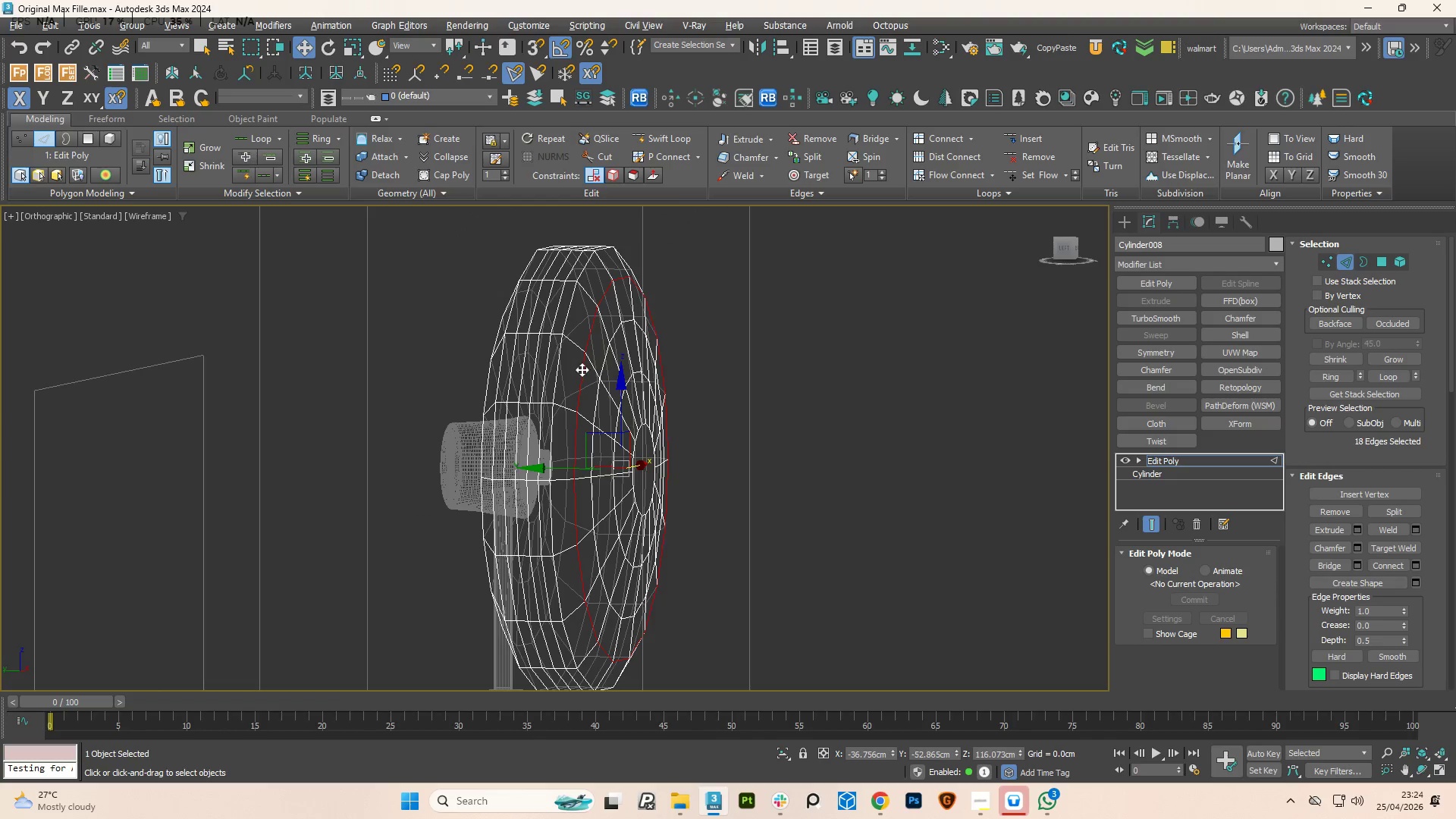 
left_click([1065, 247])
 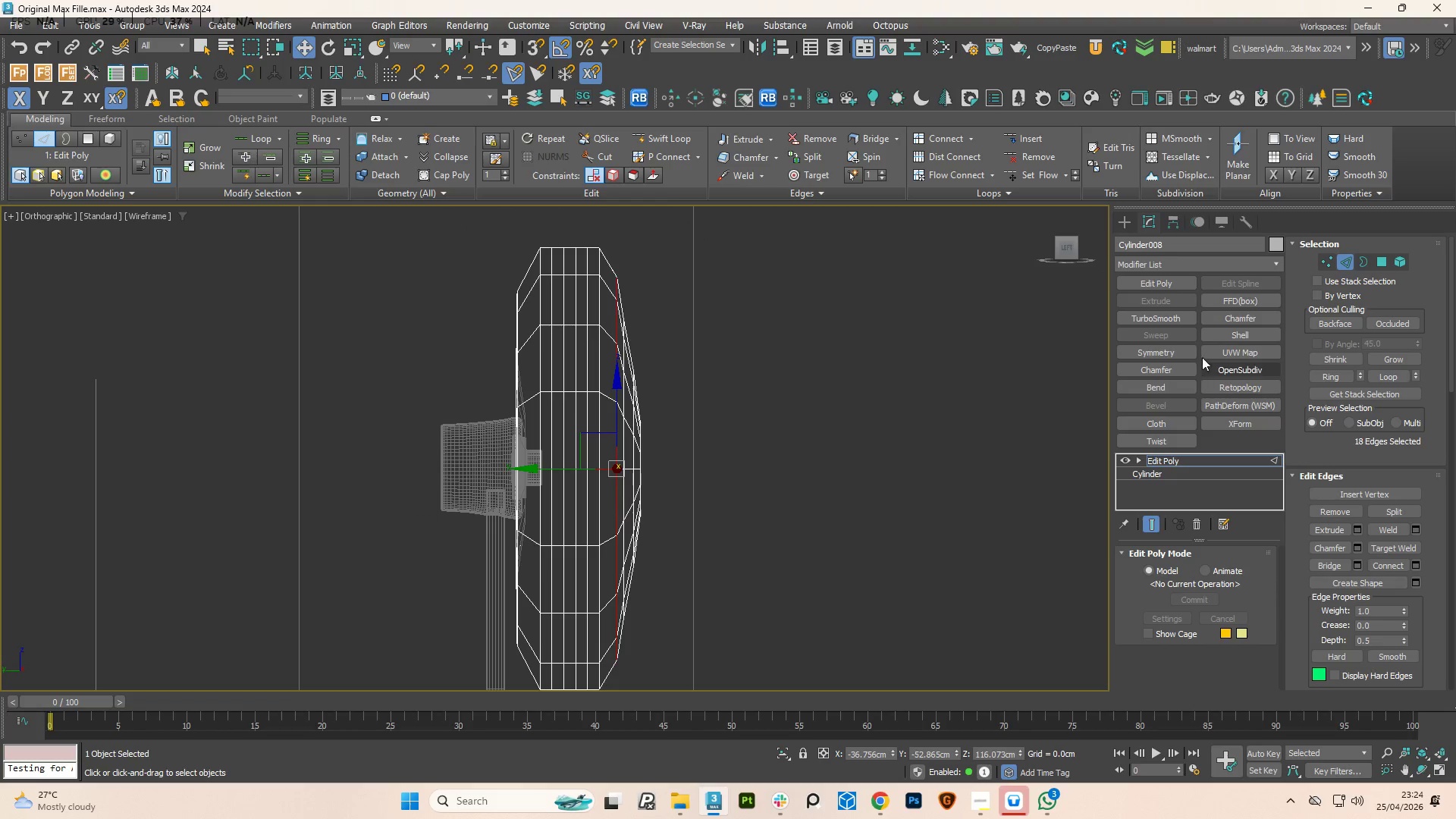 
left_click([1164, 318])
 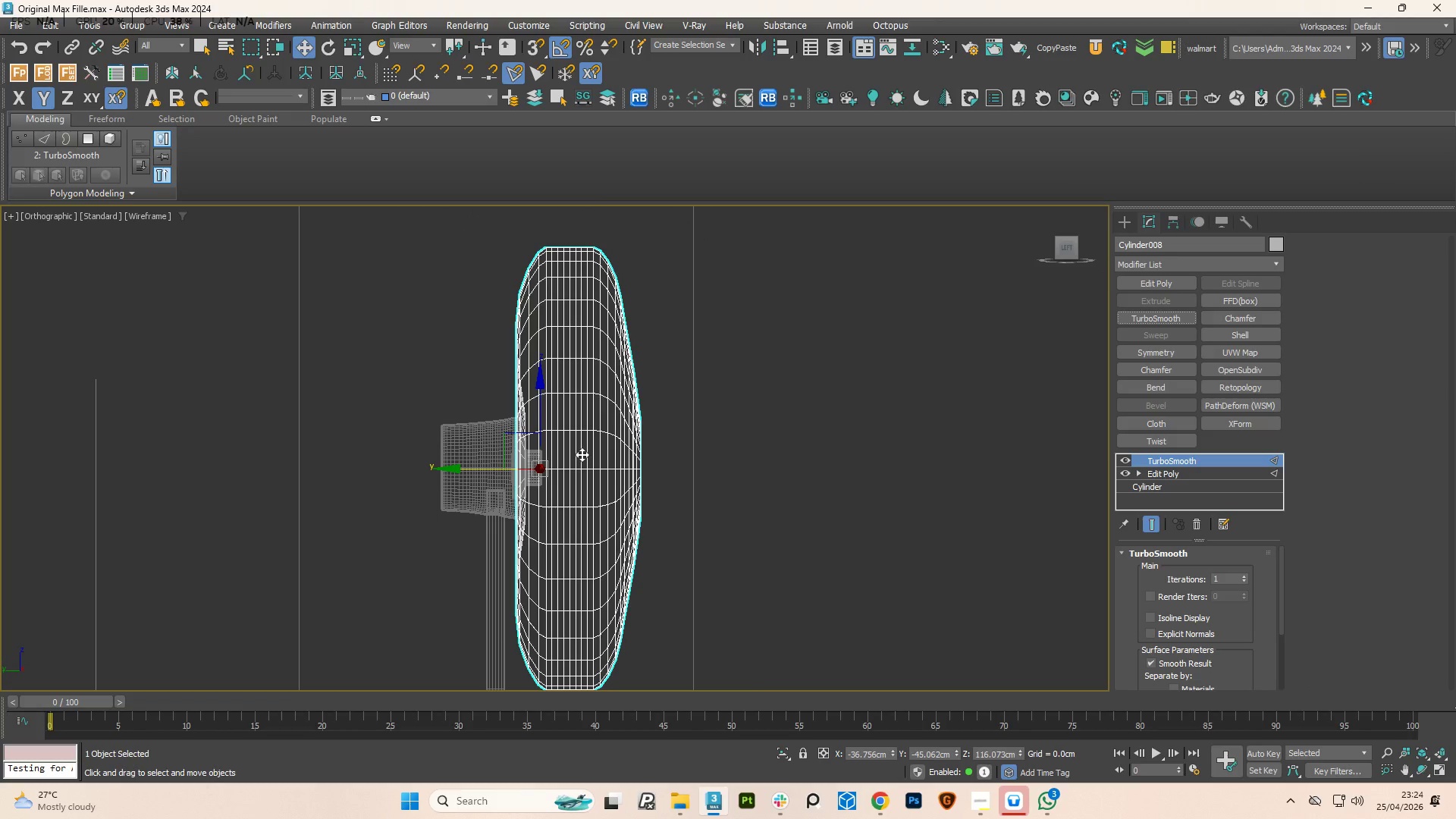 
key(Control+Z)
 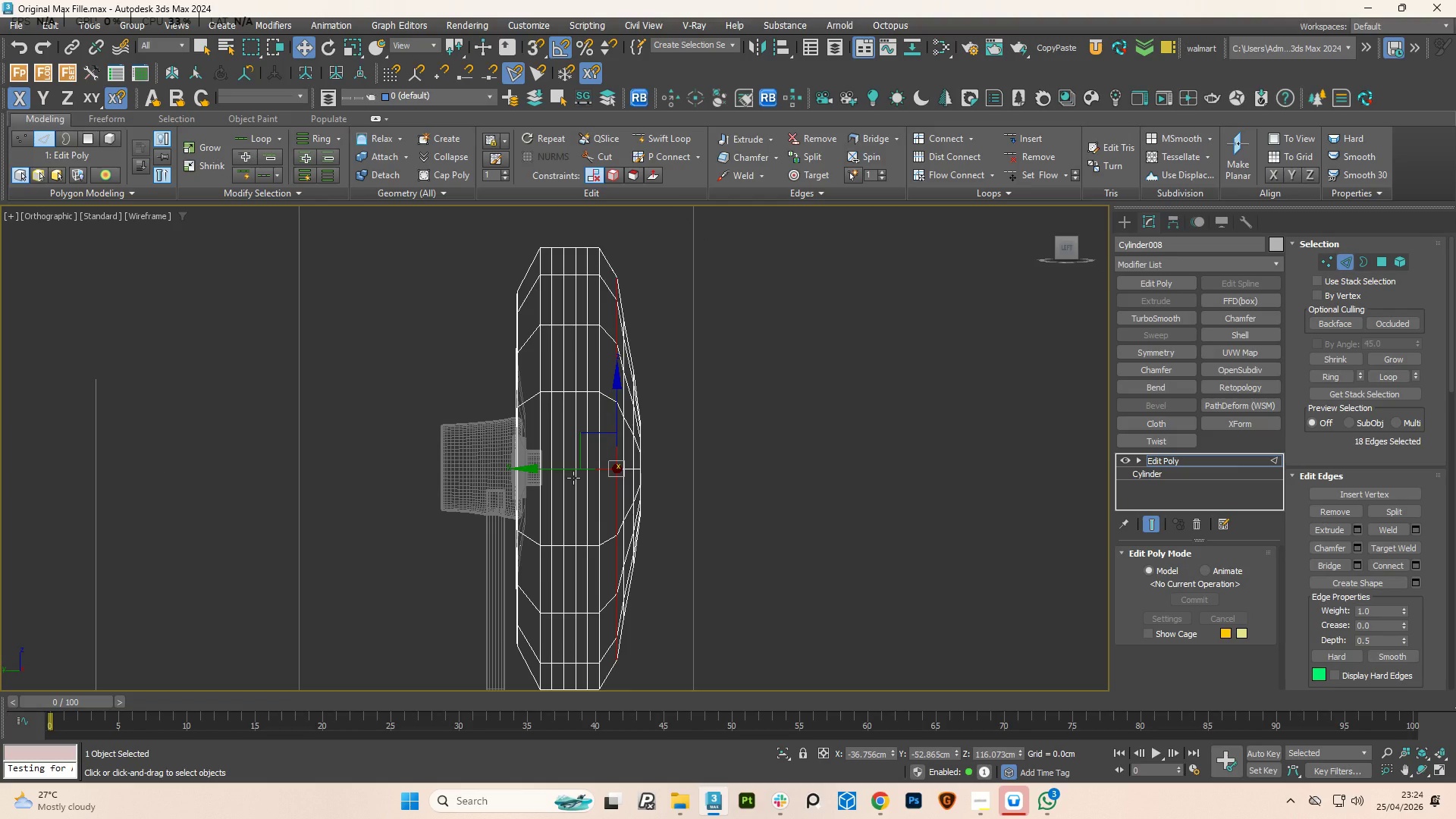 
hold_key(key=AltLeft, duration=1.31)
 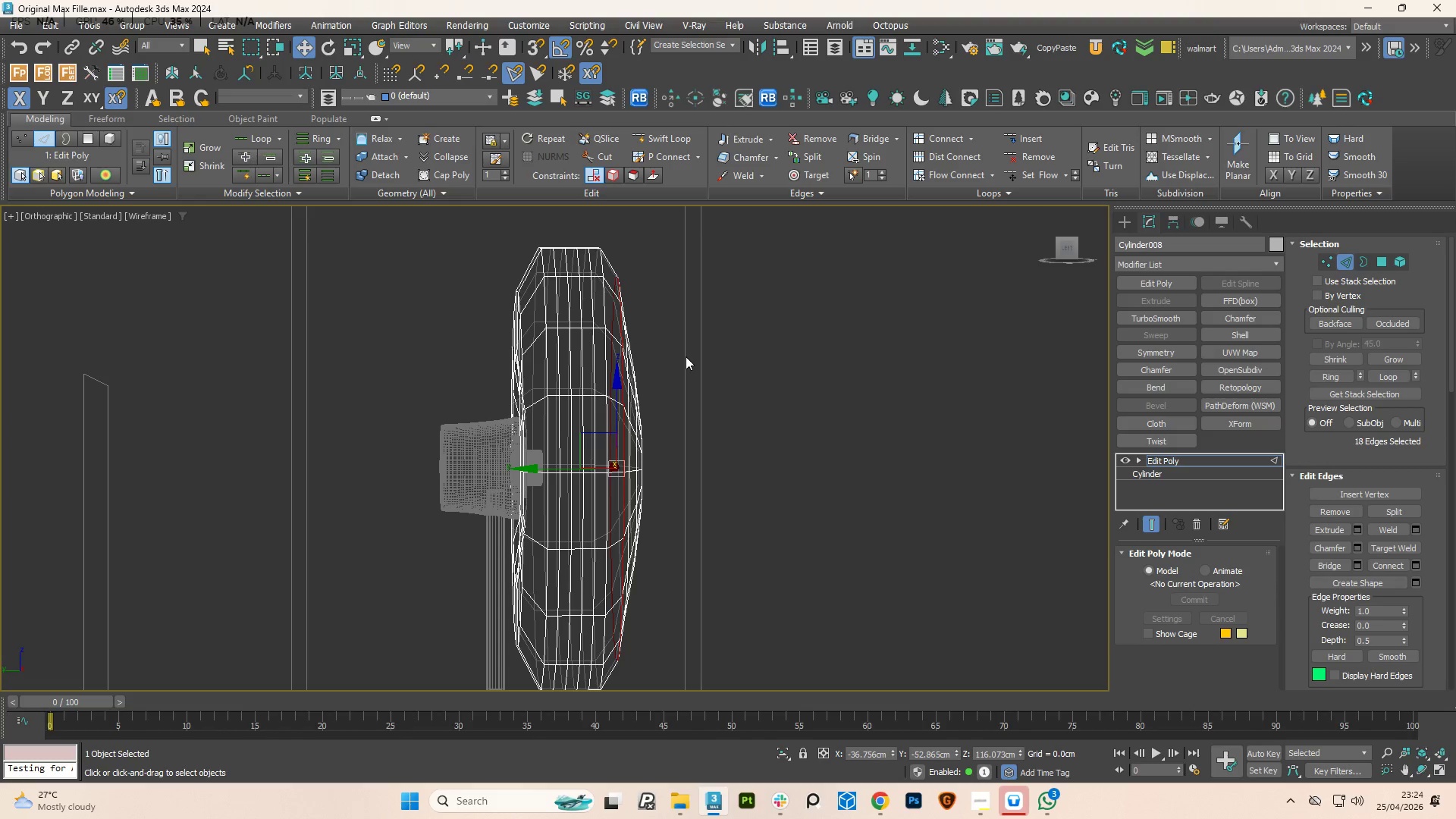 
key(2)
 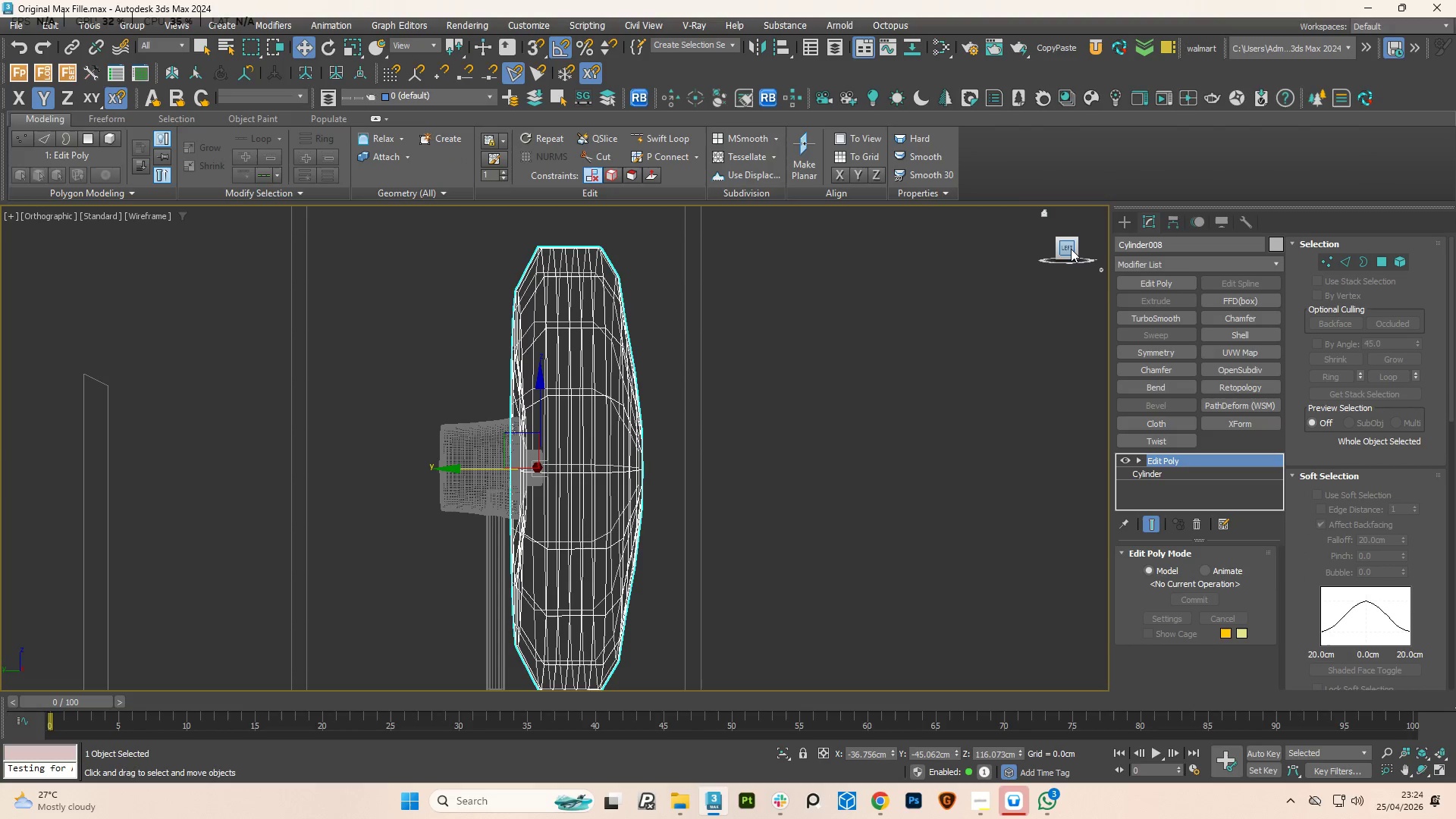 
left_click([1071, 249])
 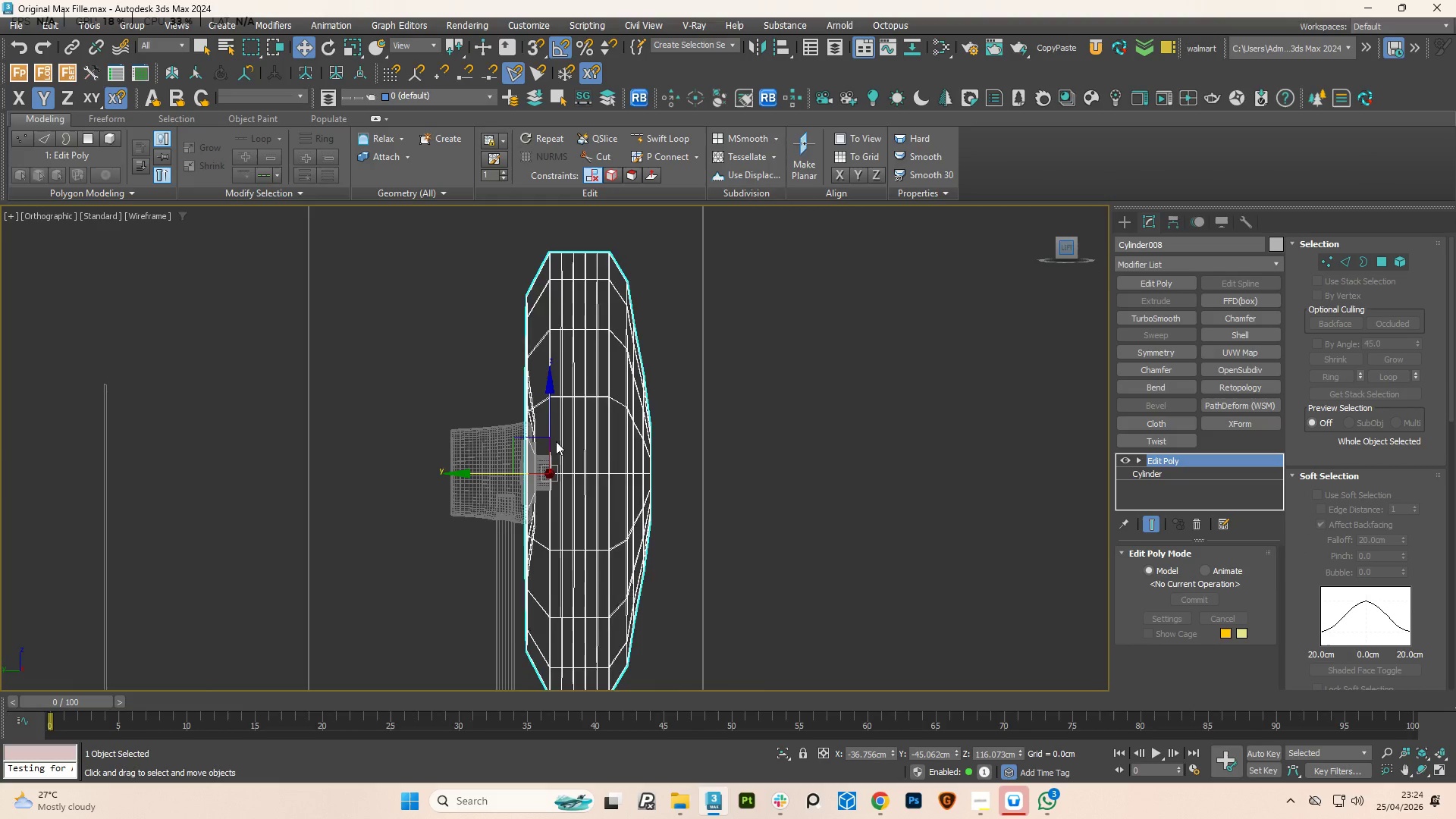 
scroll: coordinate [538, 473], scroll_direction: up, amount: 2.0
 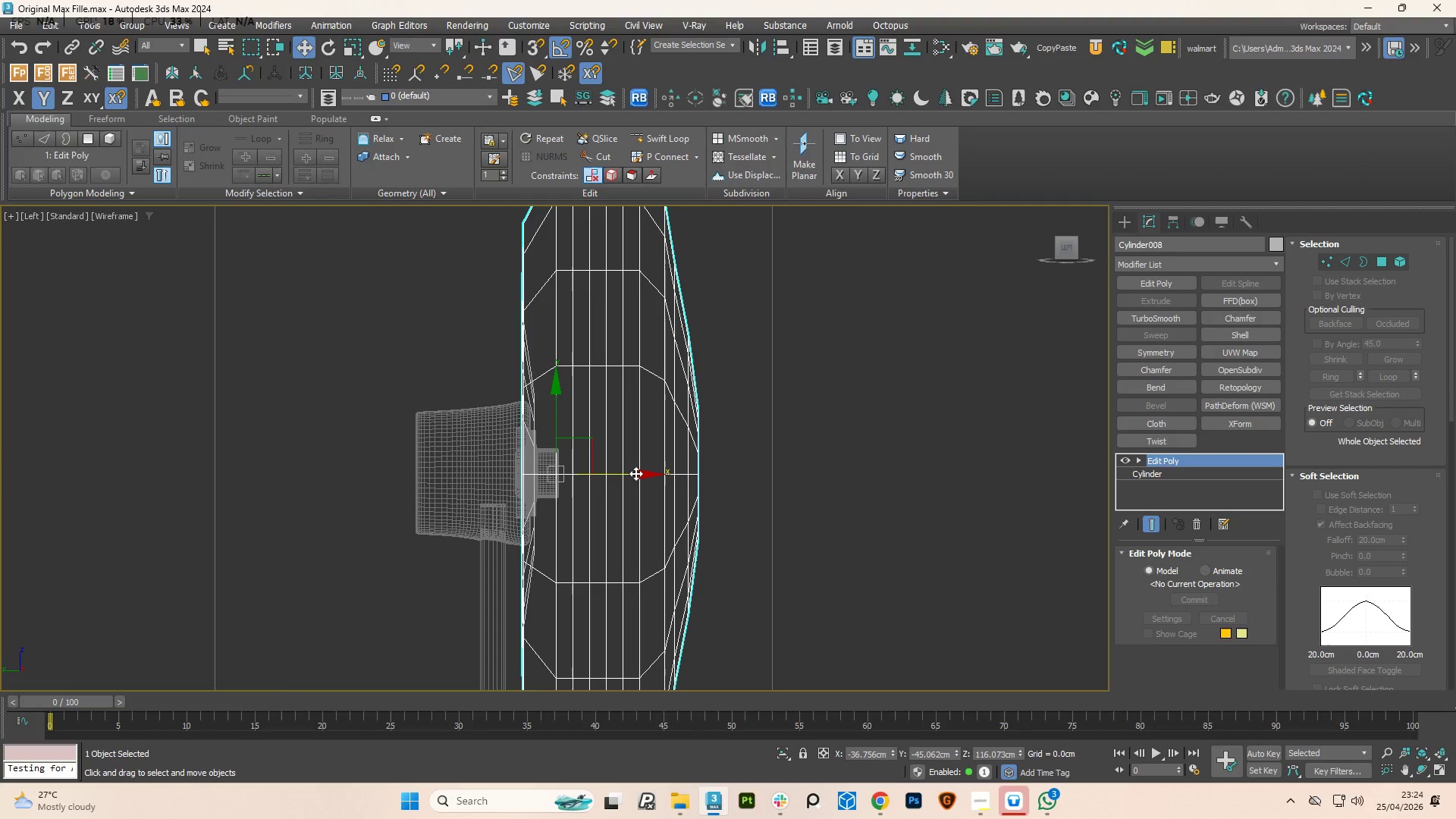 
left_click_drag(start_coordinate=[635, 473], to_coordinate=[658, 473])
 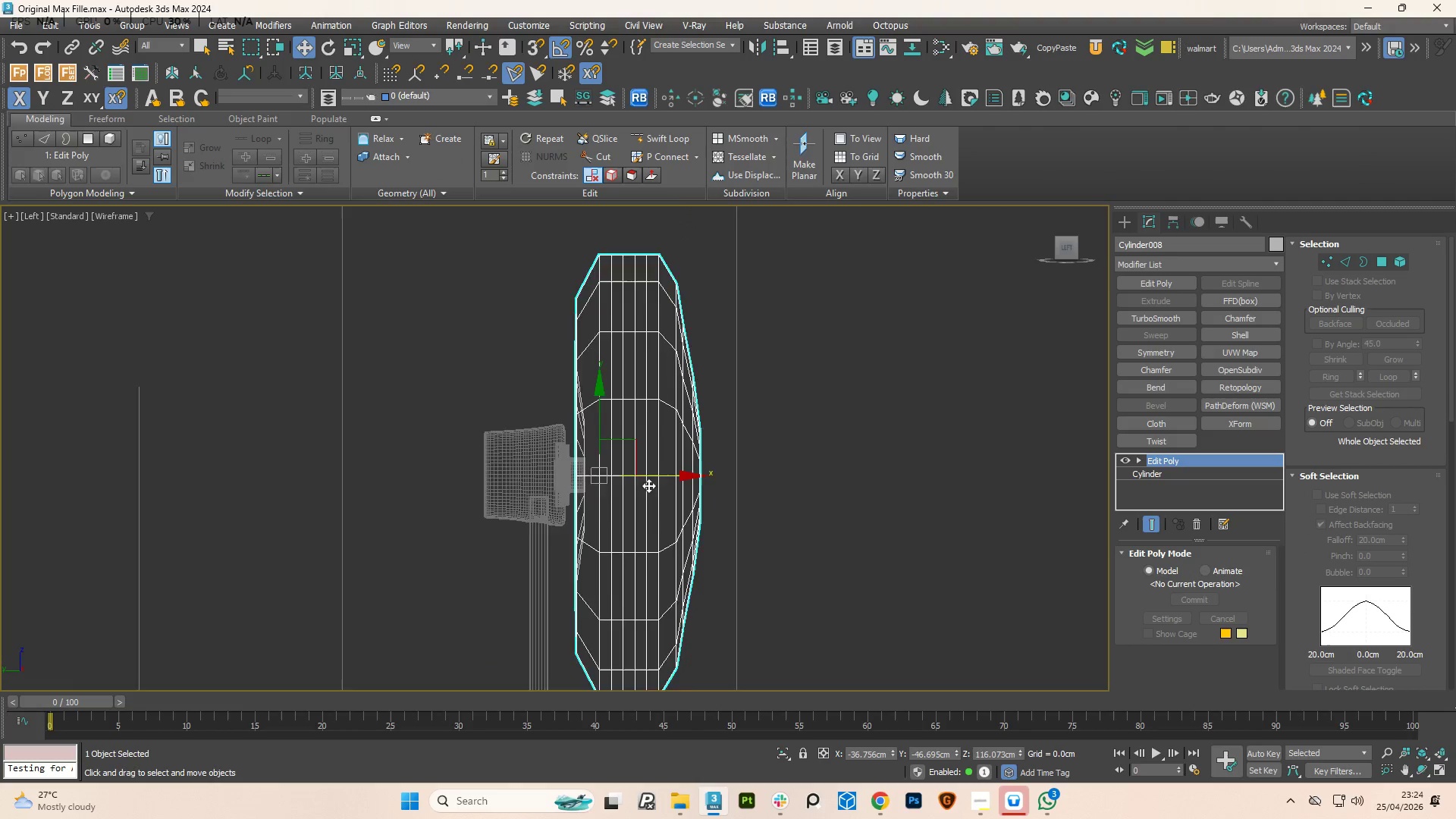 
scroll: coordinate [654, 444], scroll_direction: down, amount: 6.0
 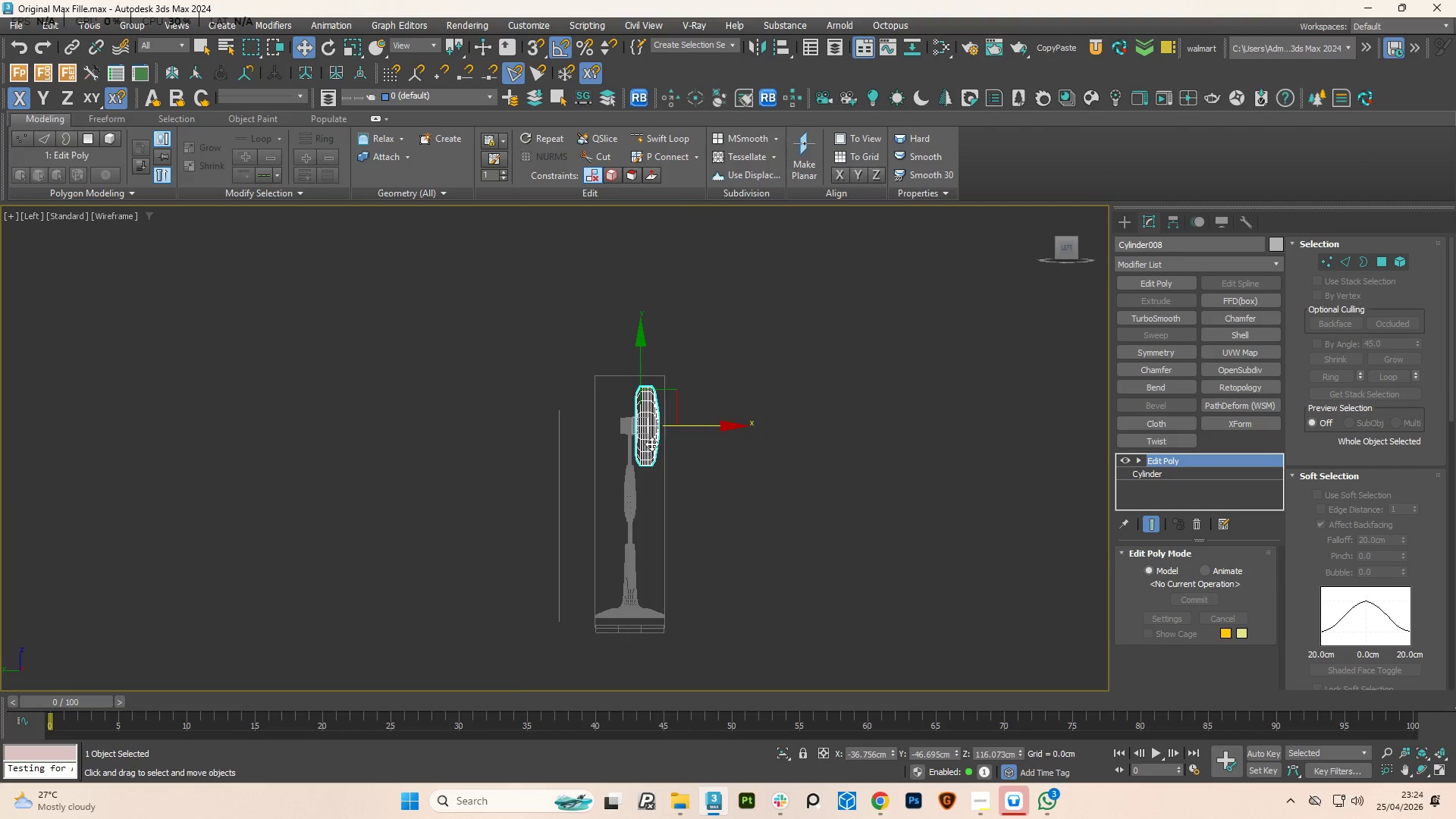 
hold_key(key=AltLeft, duration=1.19)
 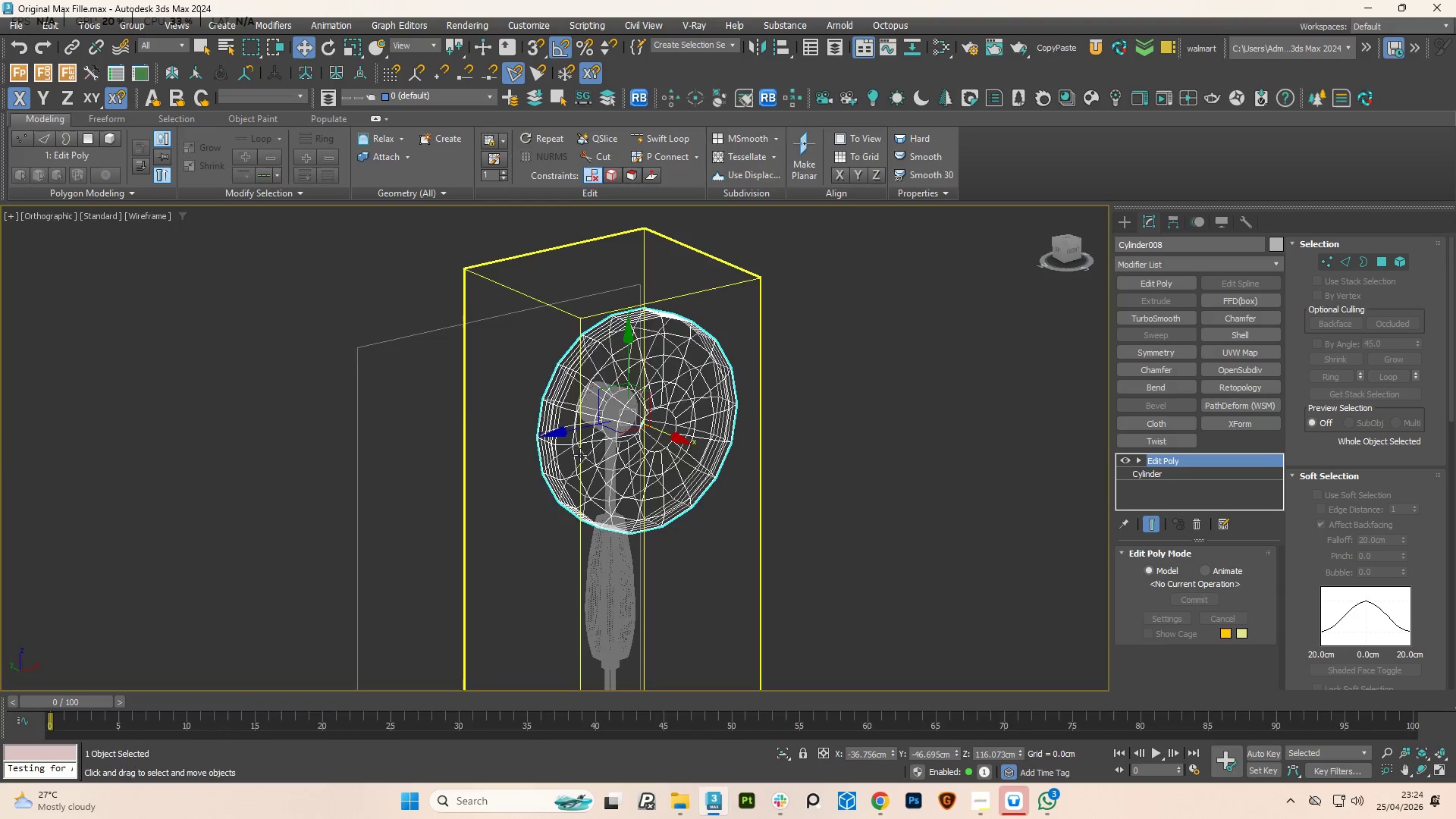 
scroll: coordinate [651, 425], scroll_direction: up, amount: 3.0
 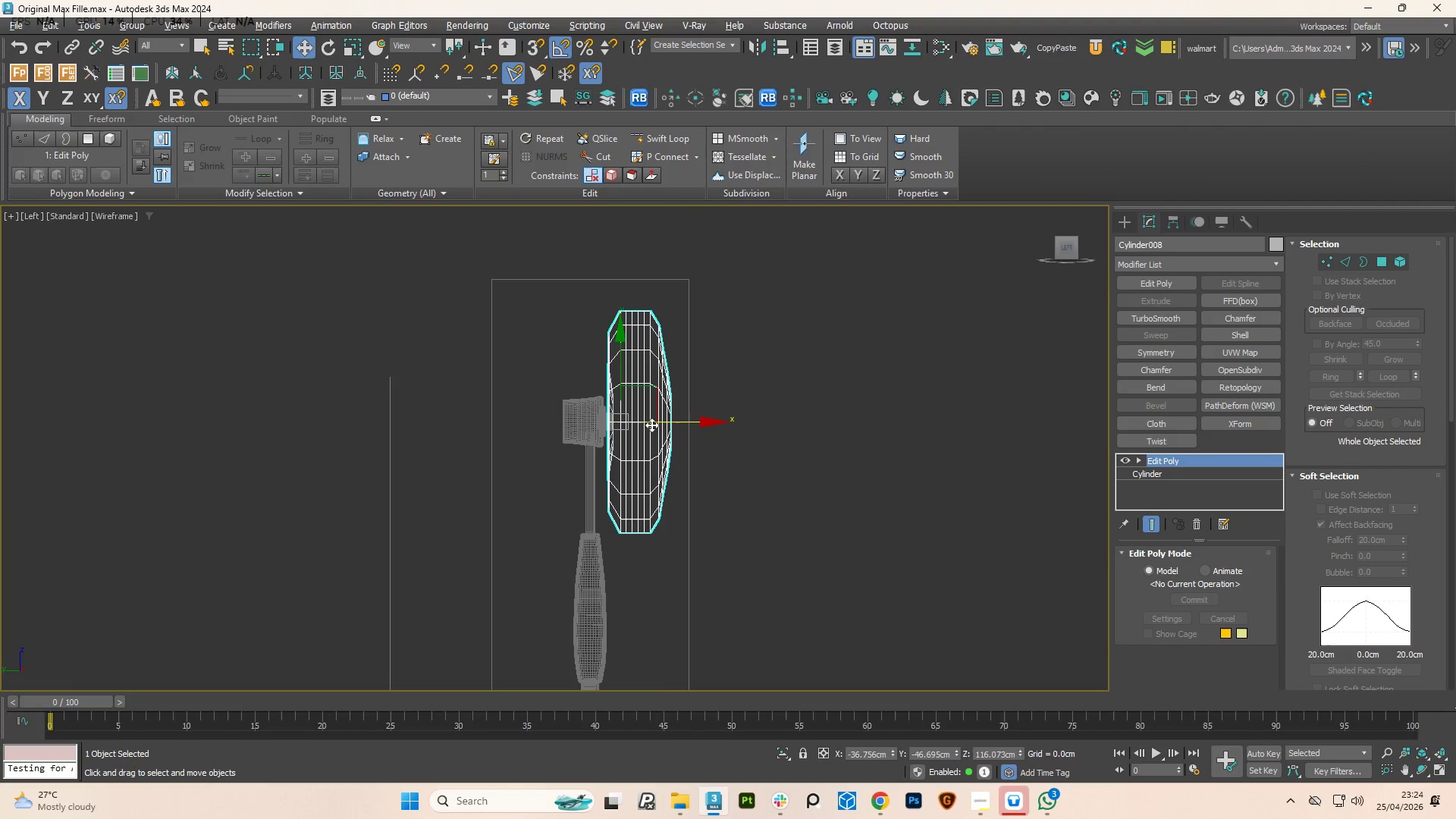 
key(F3)
 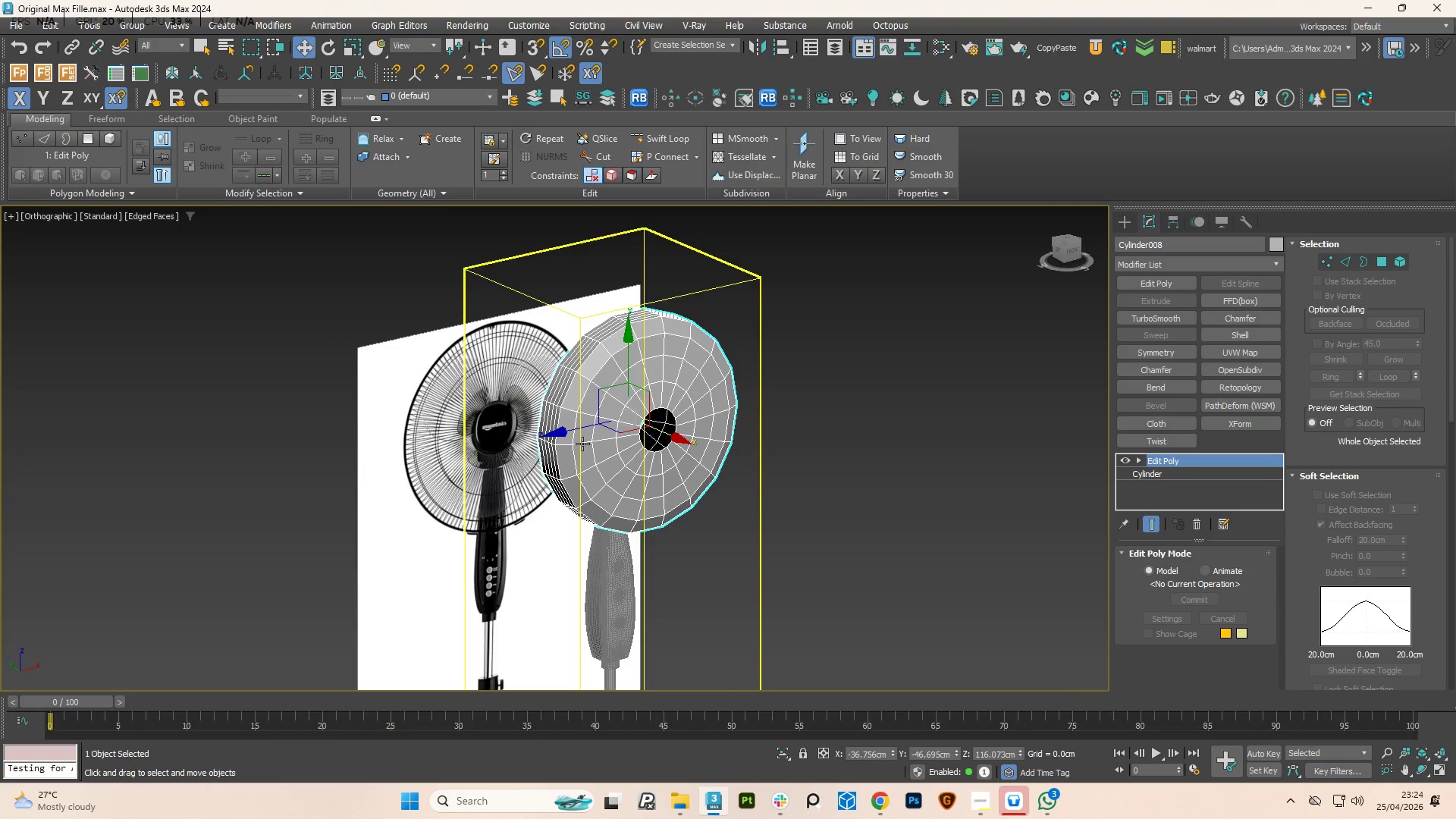 
scroll: coordinate [613, 455], scroll_direction: up, amount: 3.0
 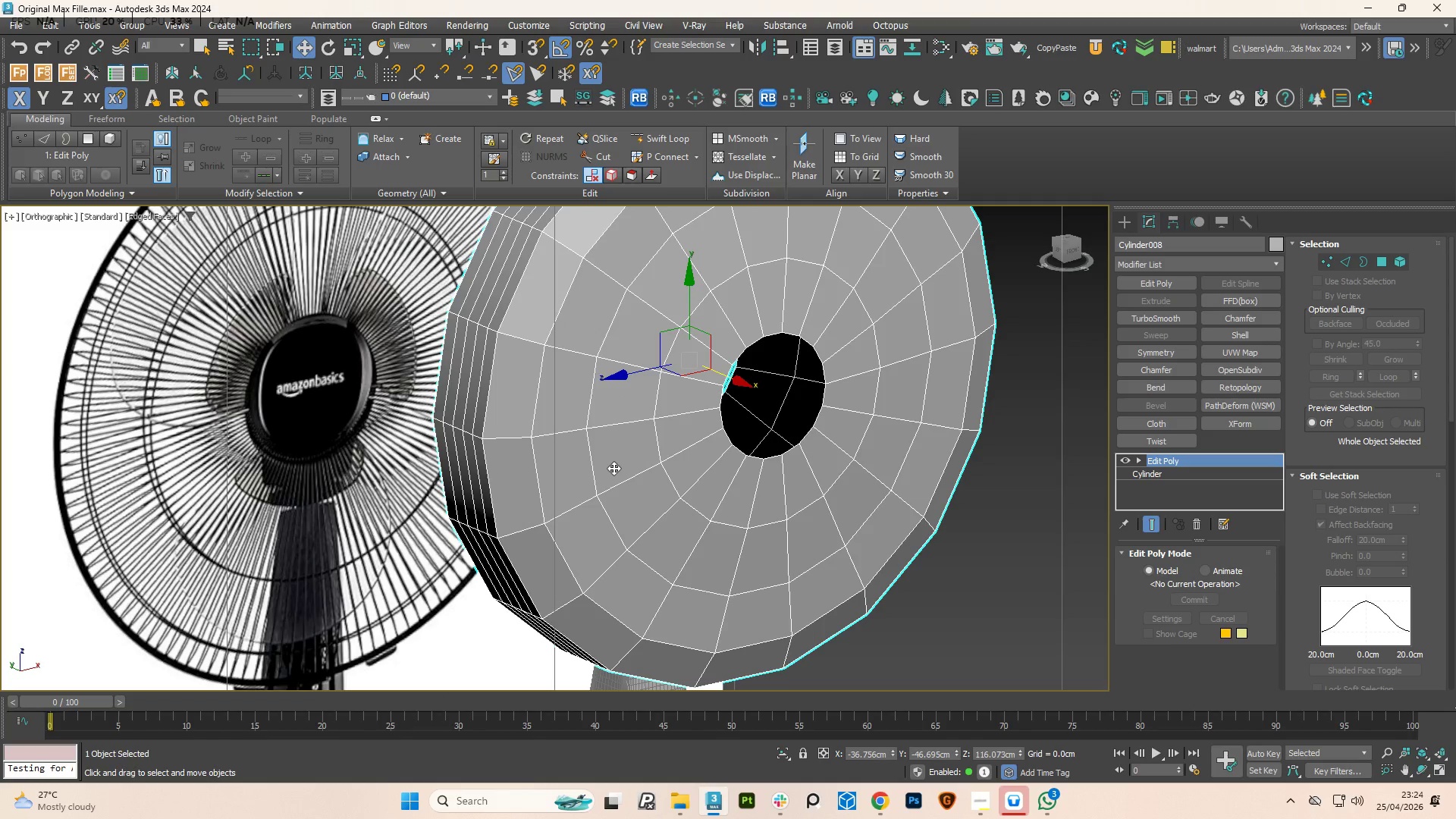 
hold_key(key=AltLeft, duration=0.64)
 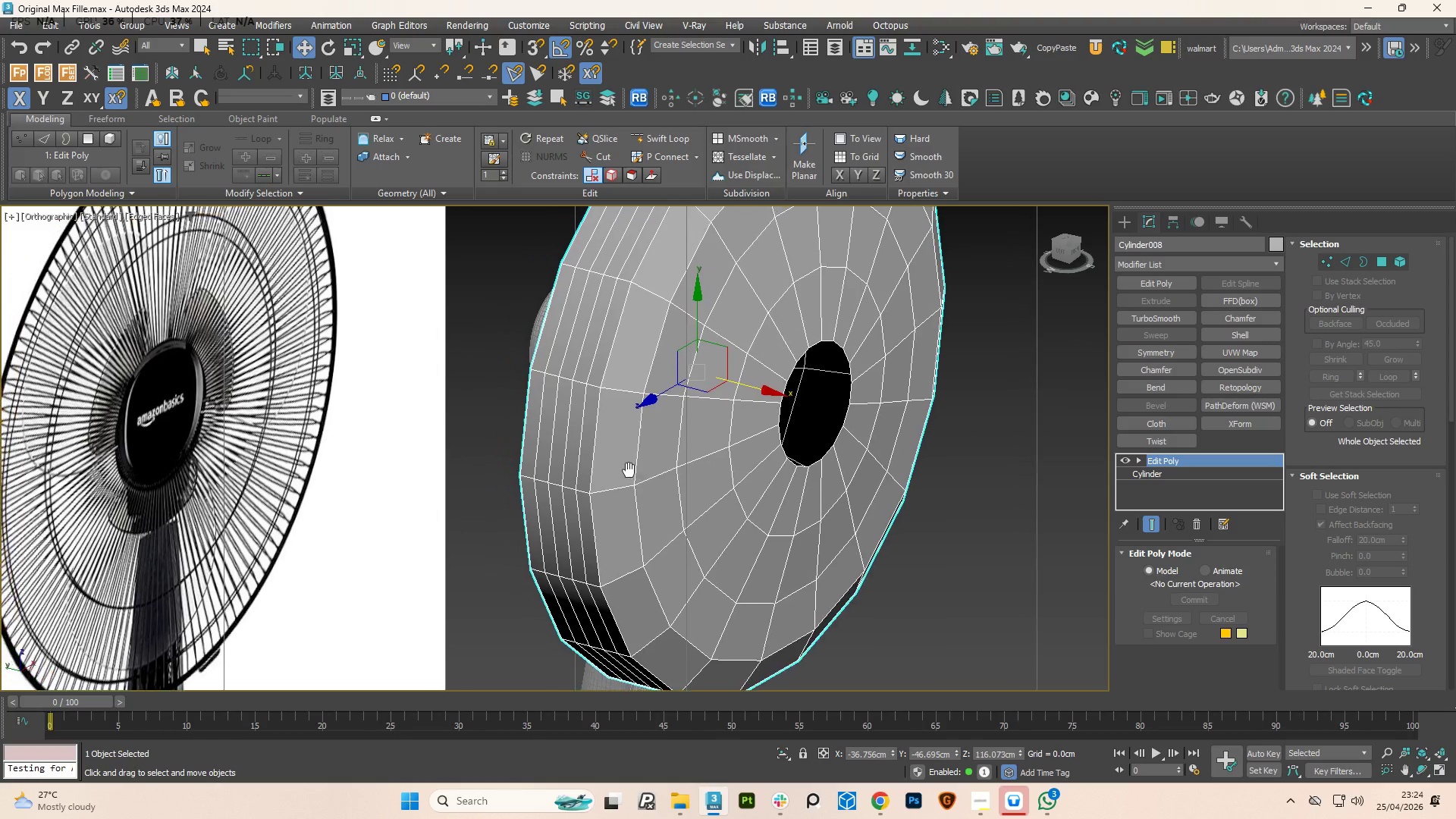 
key(2)
 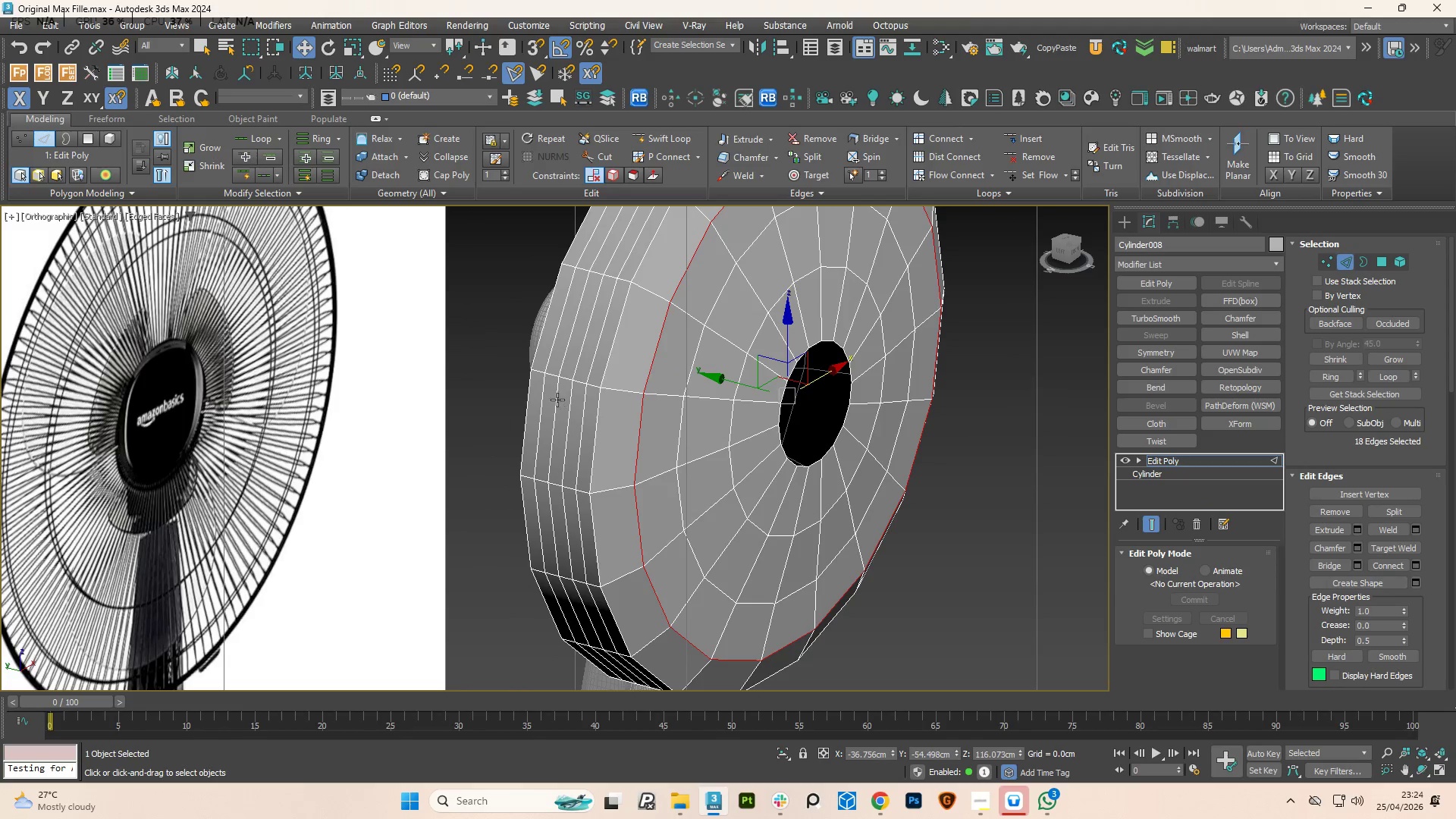 
double_click([557, 400])
 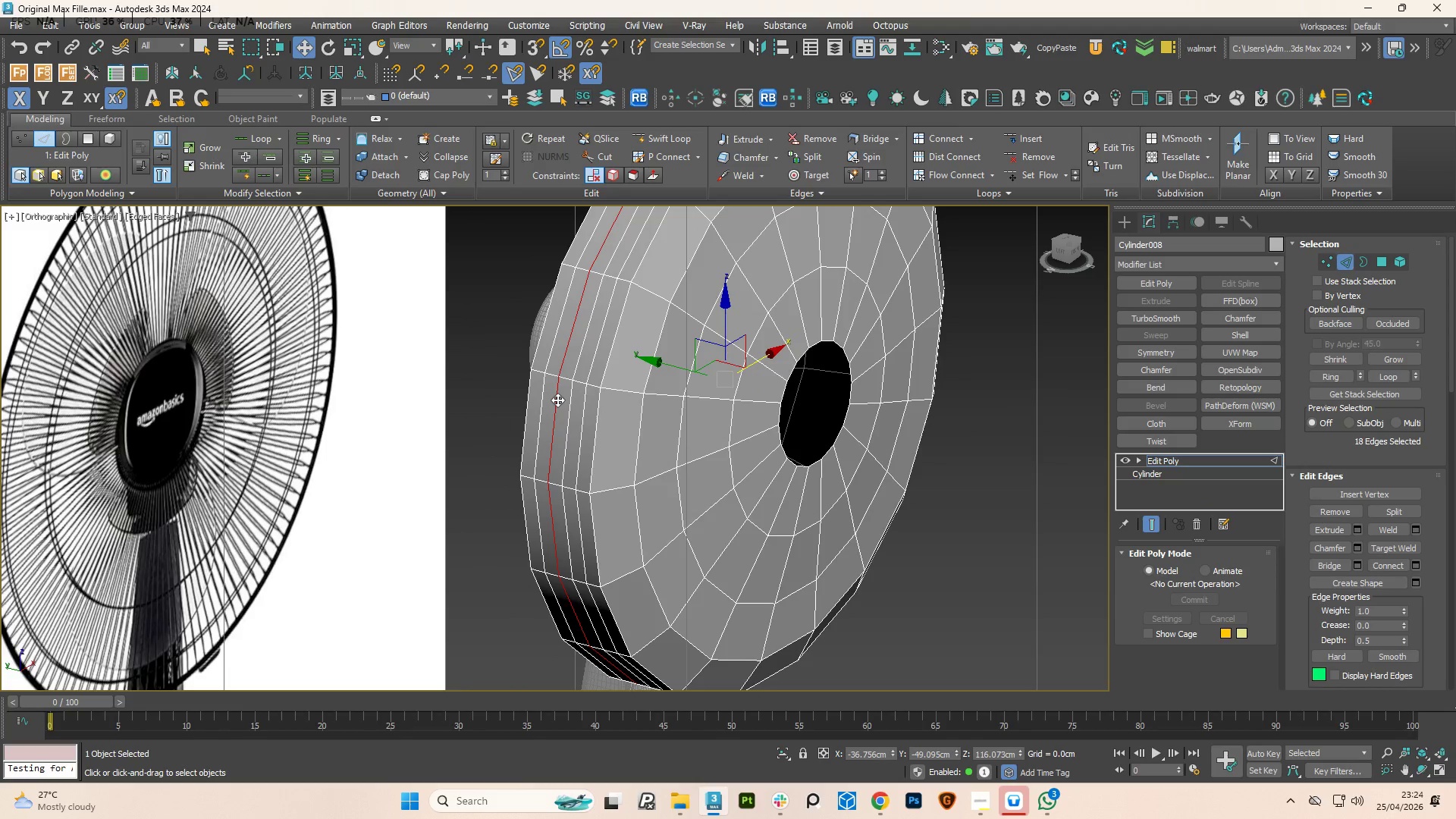 
hold_key(key=AltLeft, duration=1.3)
 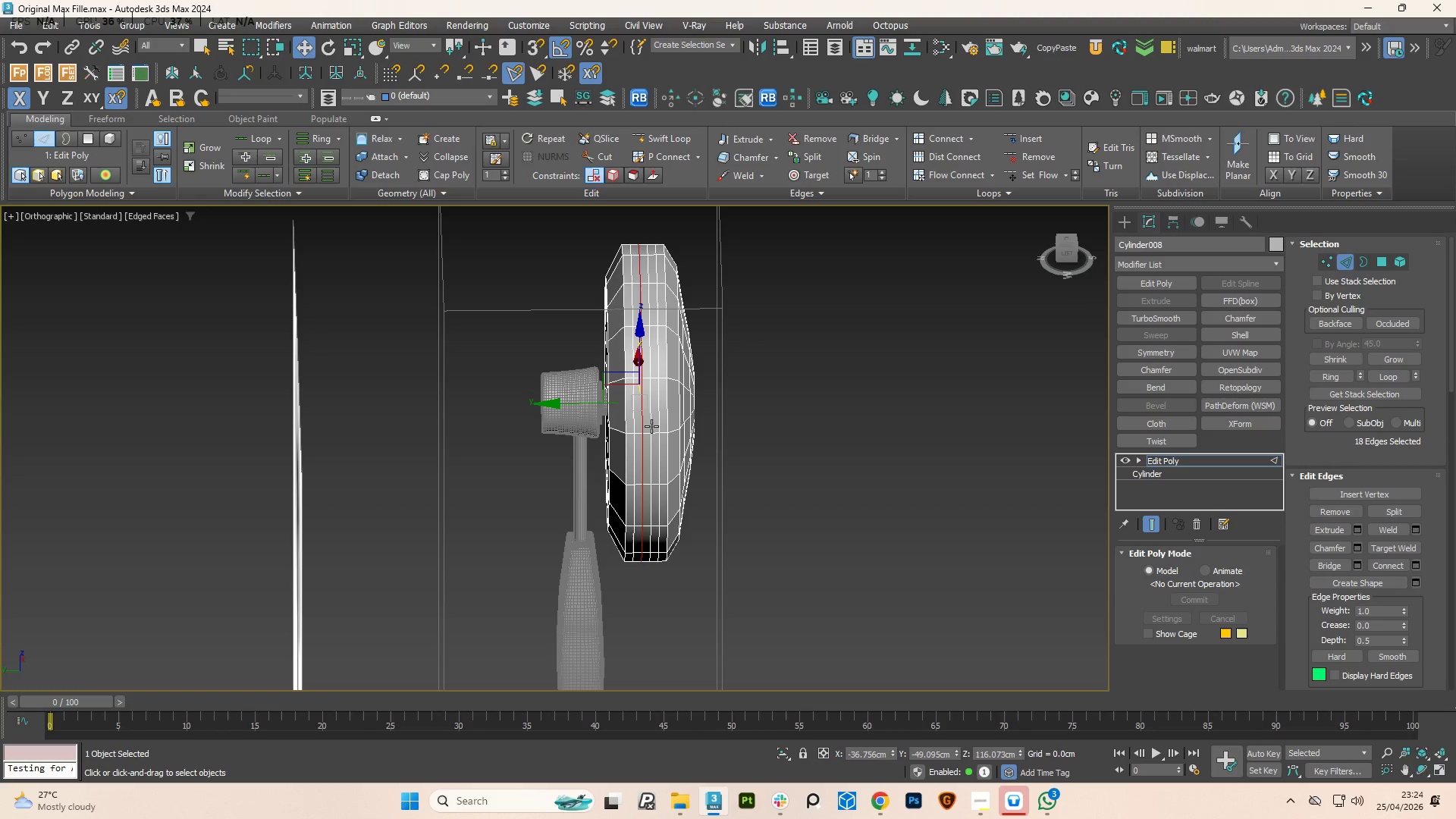 
scroll: coordinate [558, 428], scroll_direction: down, amount: 2.0
 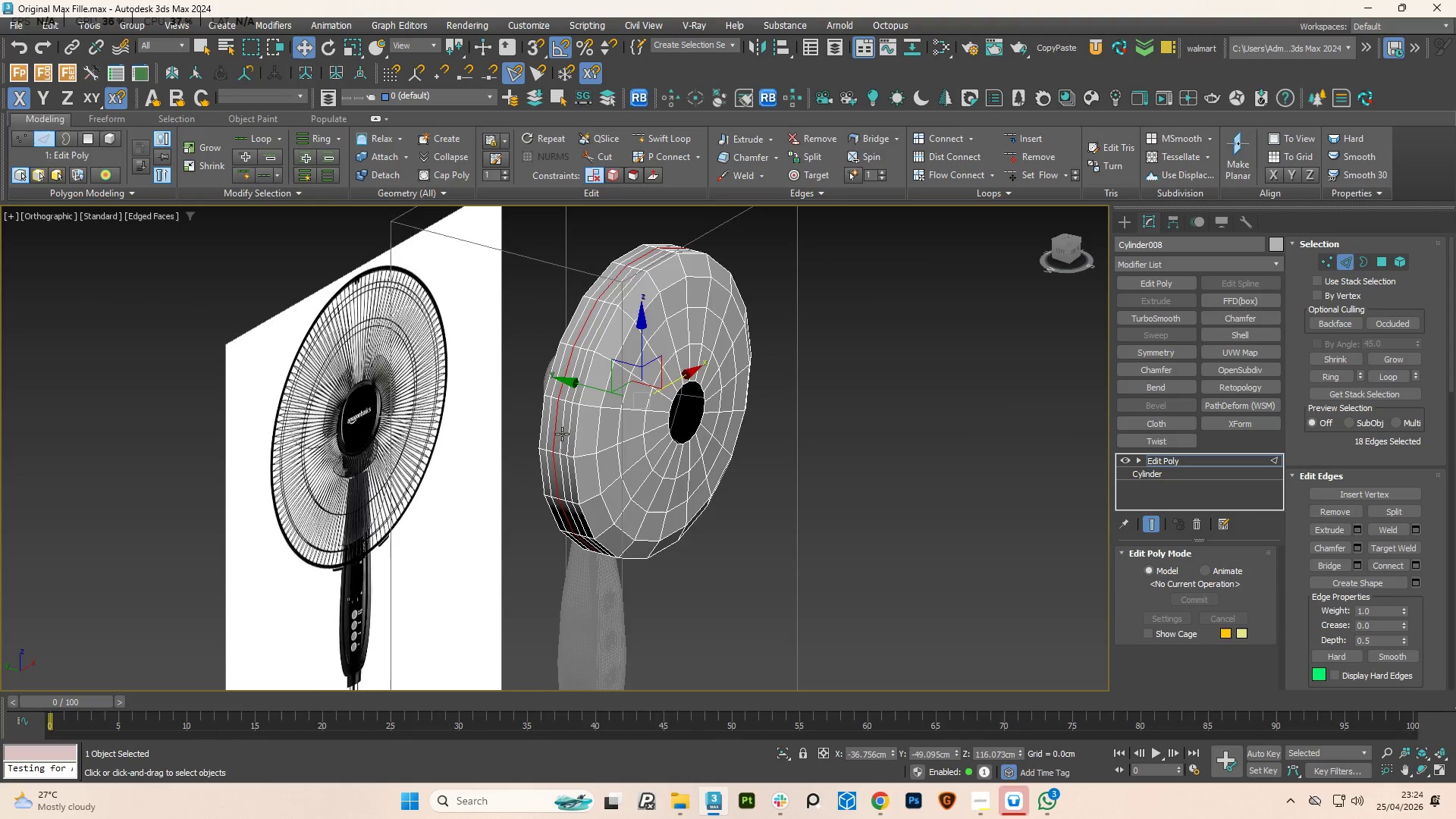 
wait(5.51)
 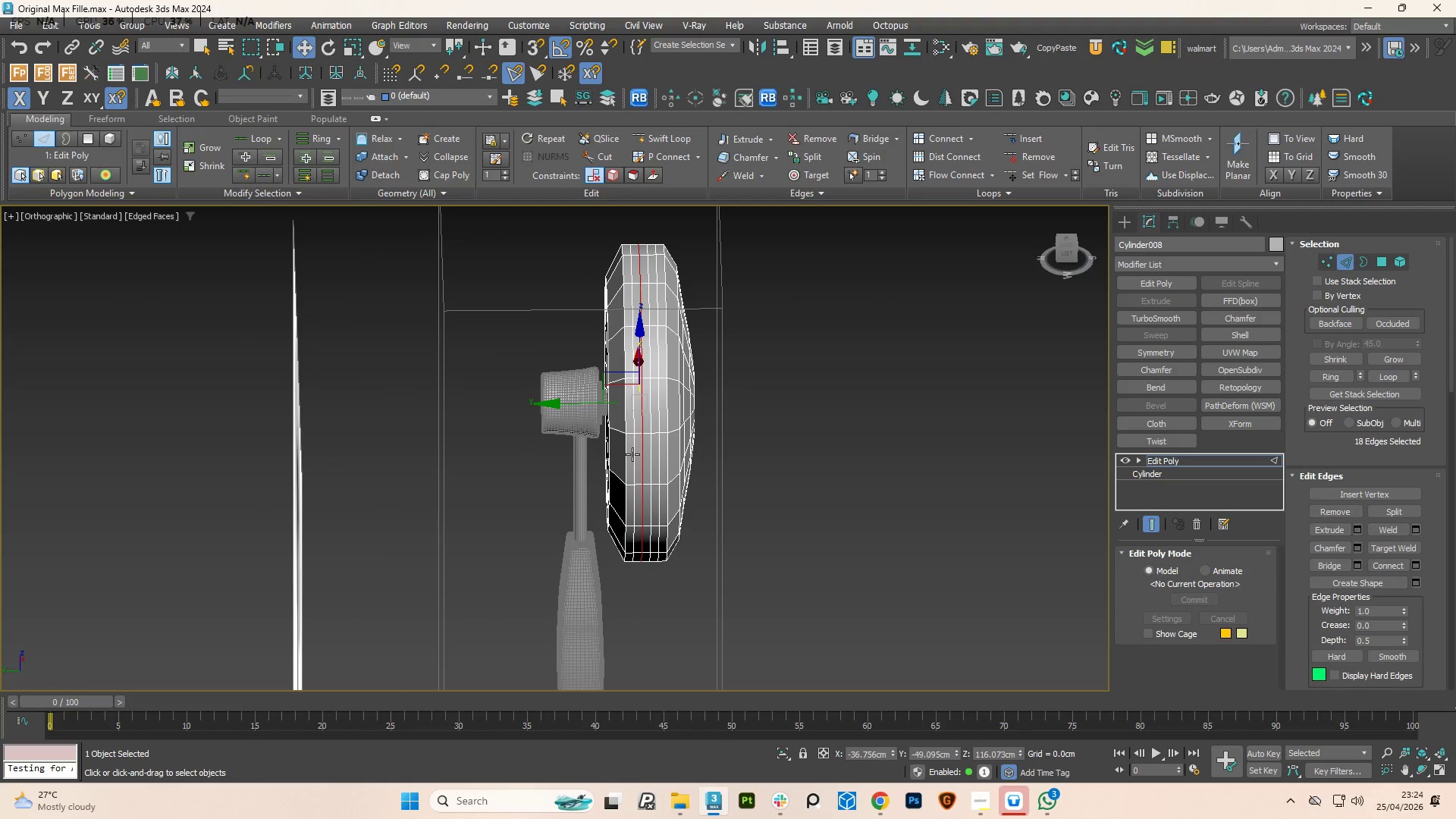 
key(4)
 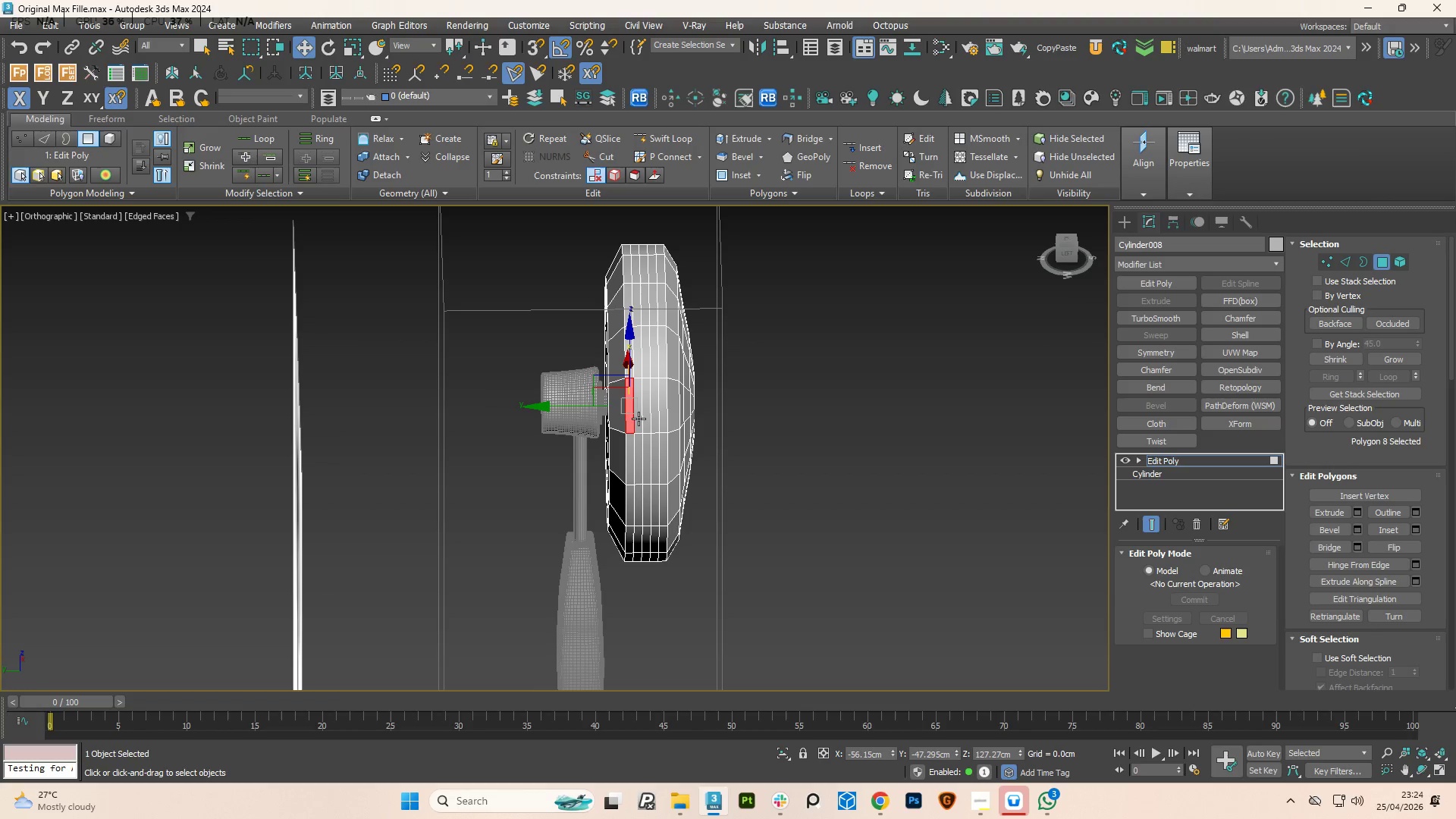 
left_click([642, 419])
 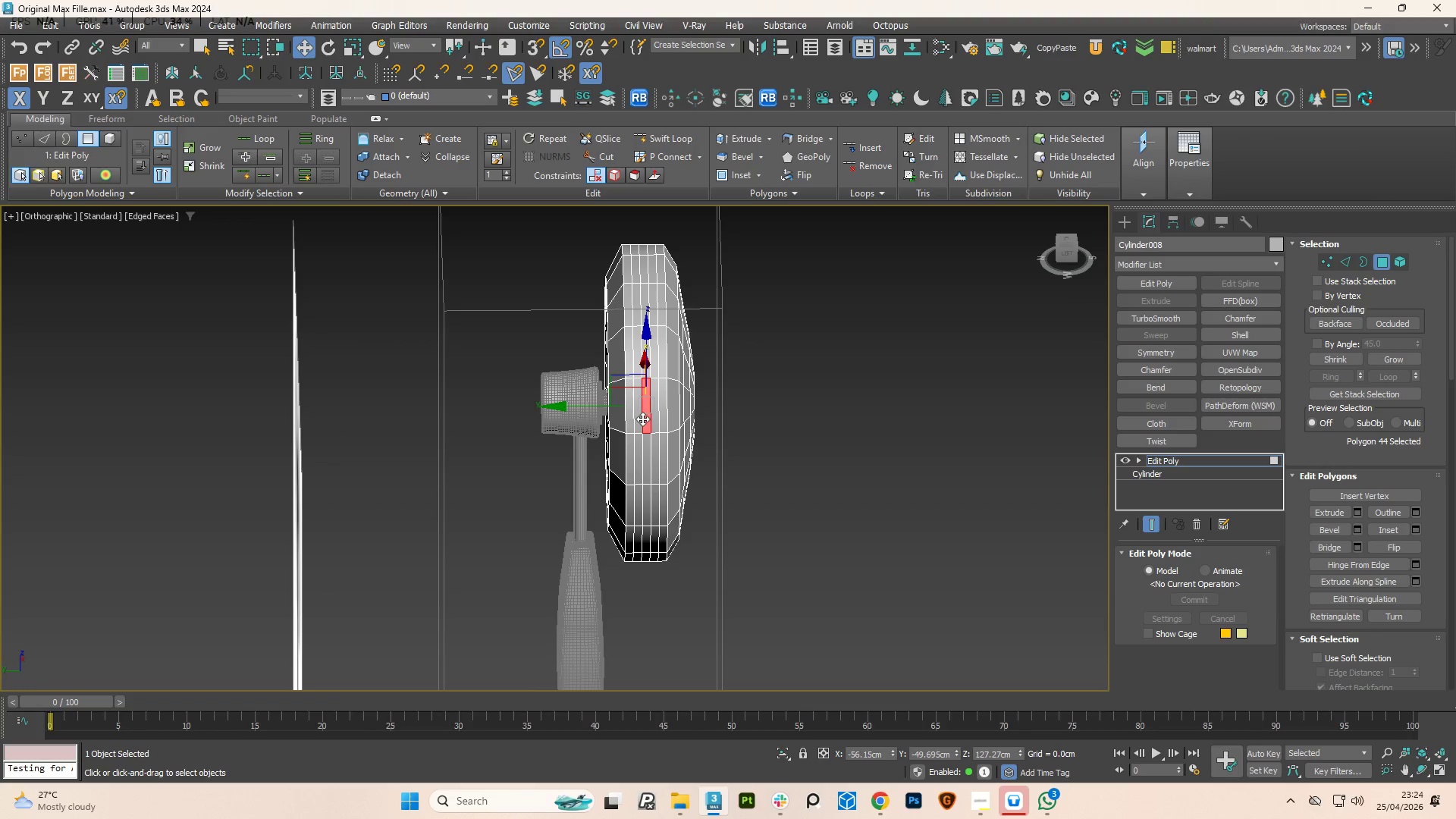 
hold_key(key=ControlLeft, duration=1.19)
double_click([645, 363])
 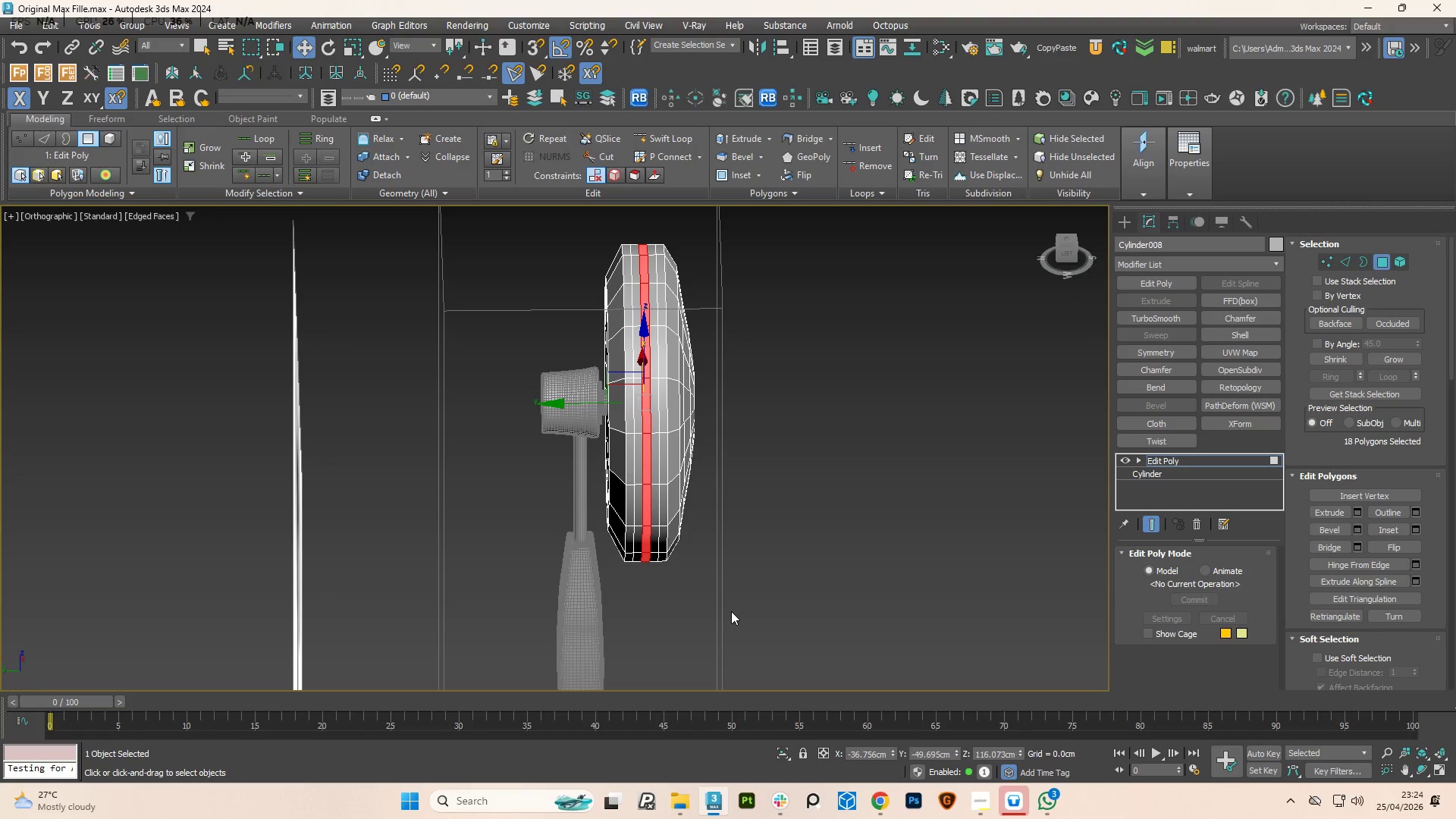 
key(Delete)
 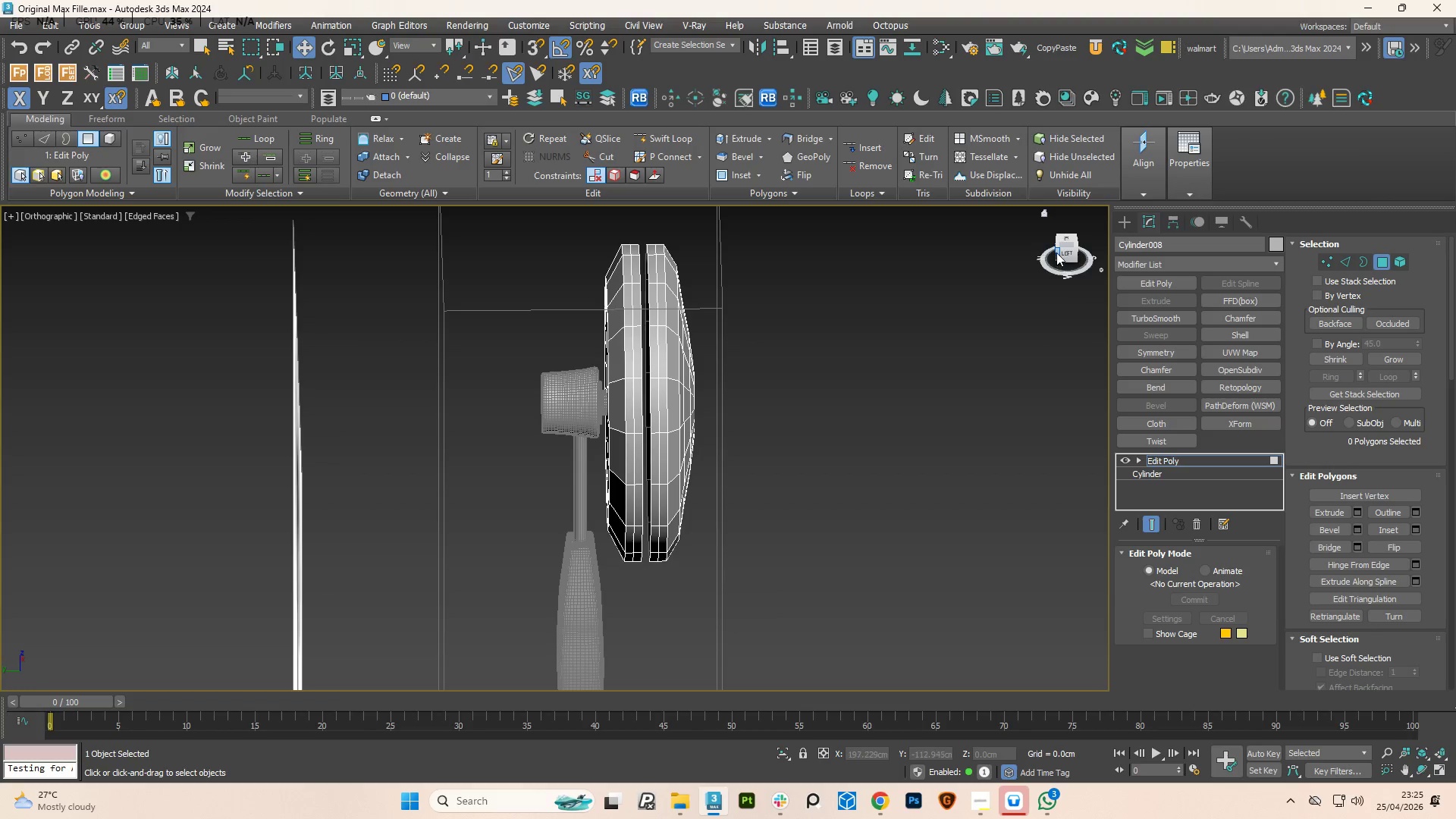 
left_click([1063, 253])
 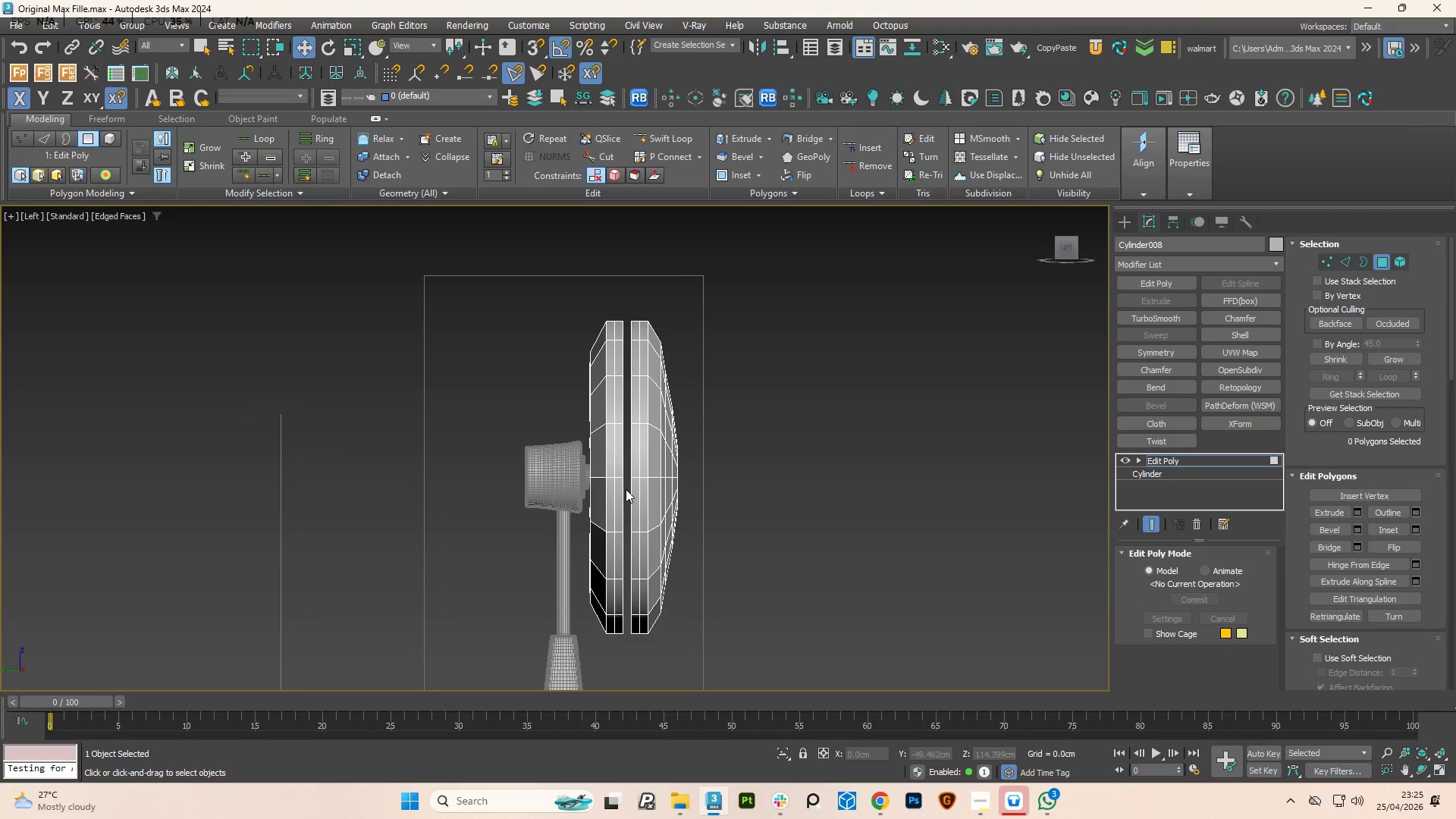 
wait(5.72)
 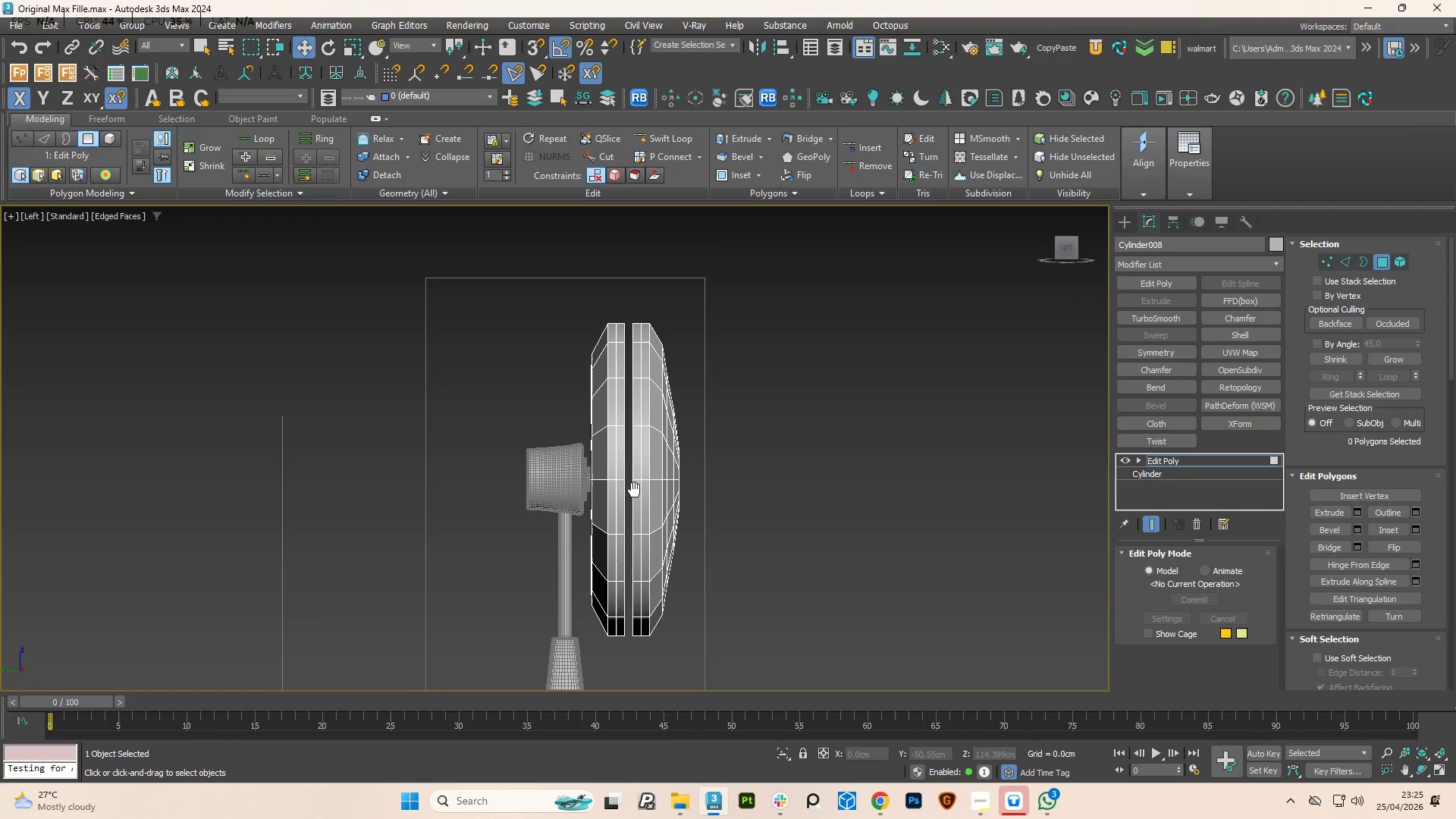 
key(5)
 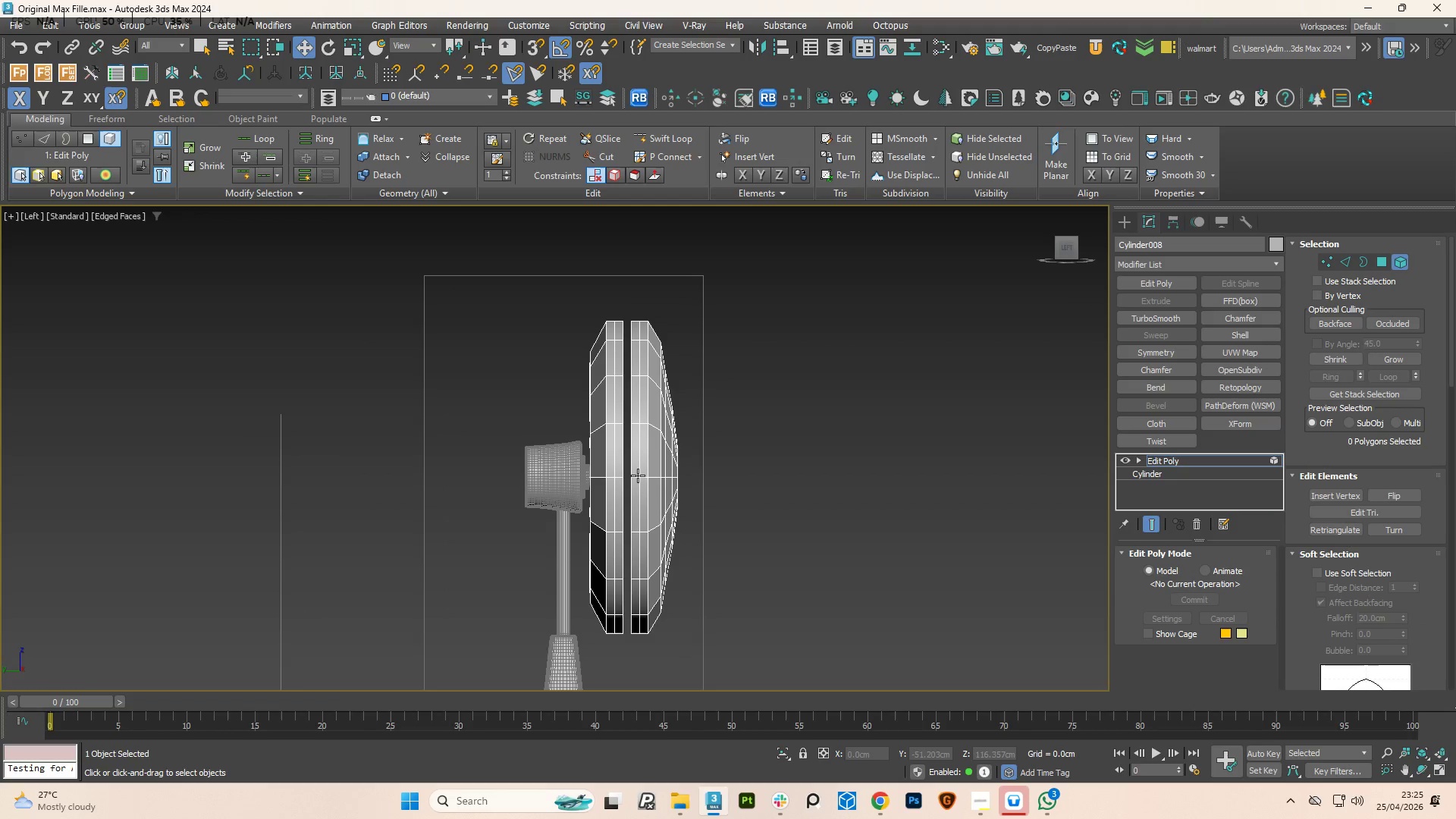 
left_click([638, 475])
 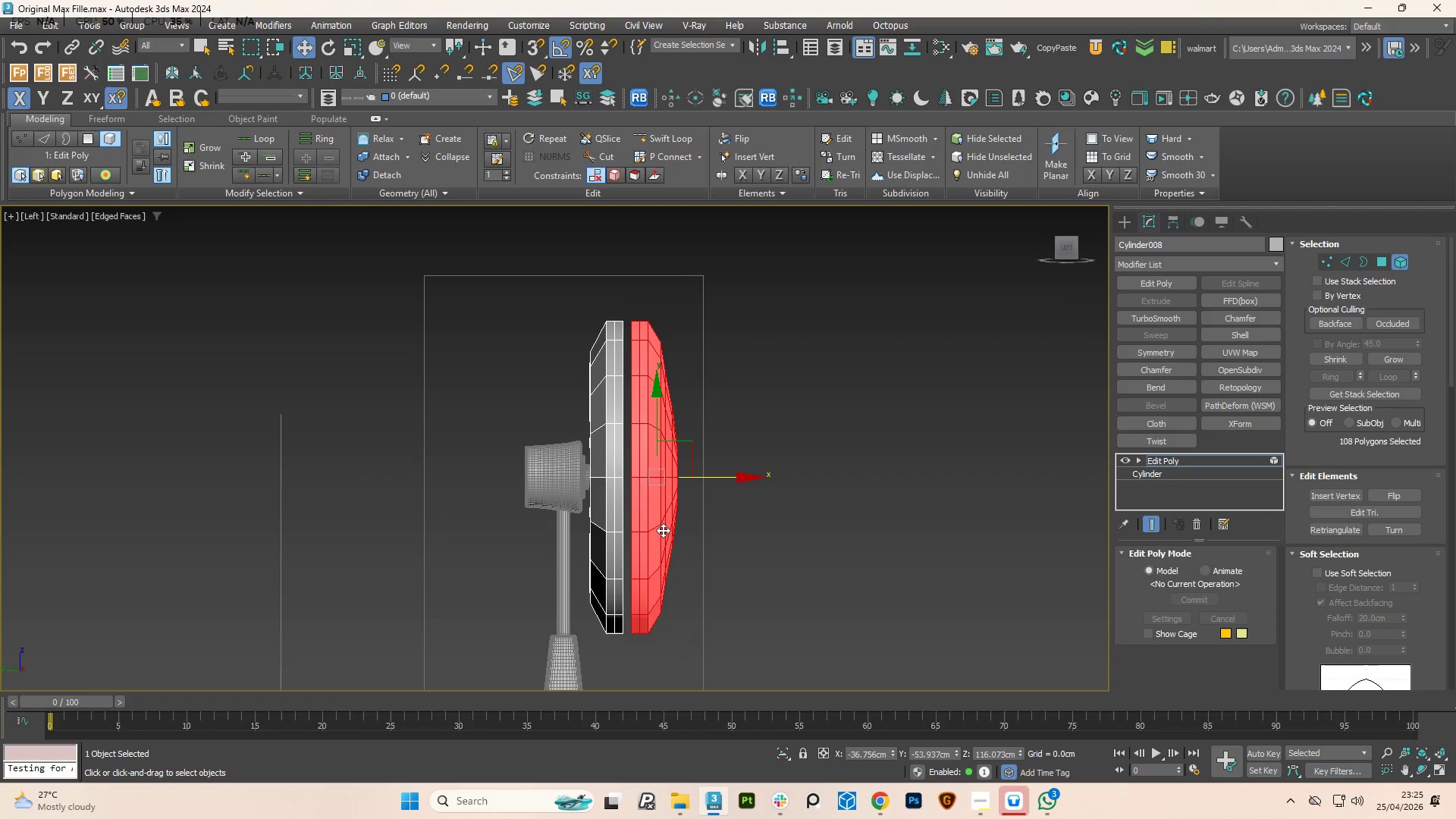 
middle_click([663, 530])
 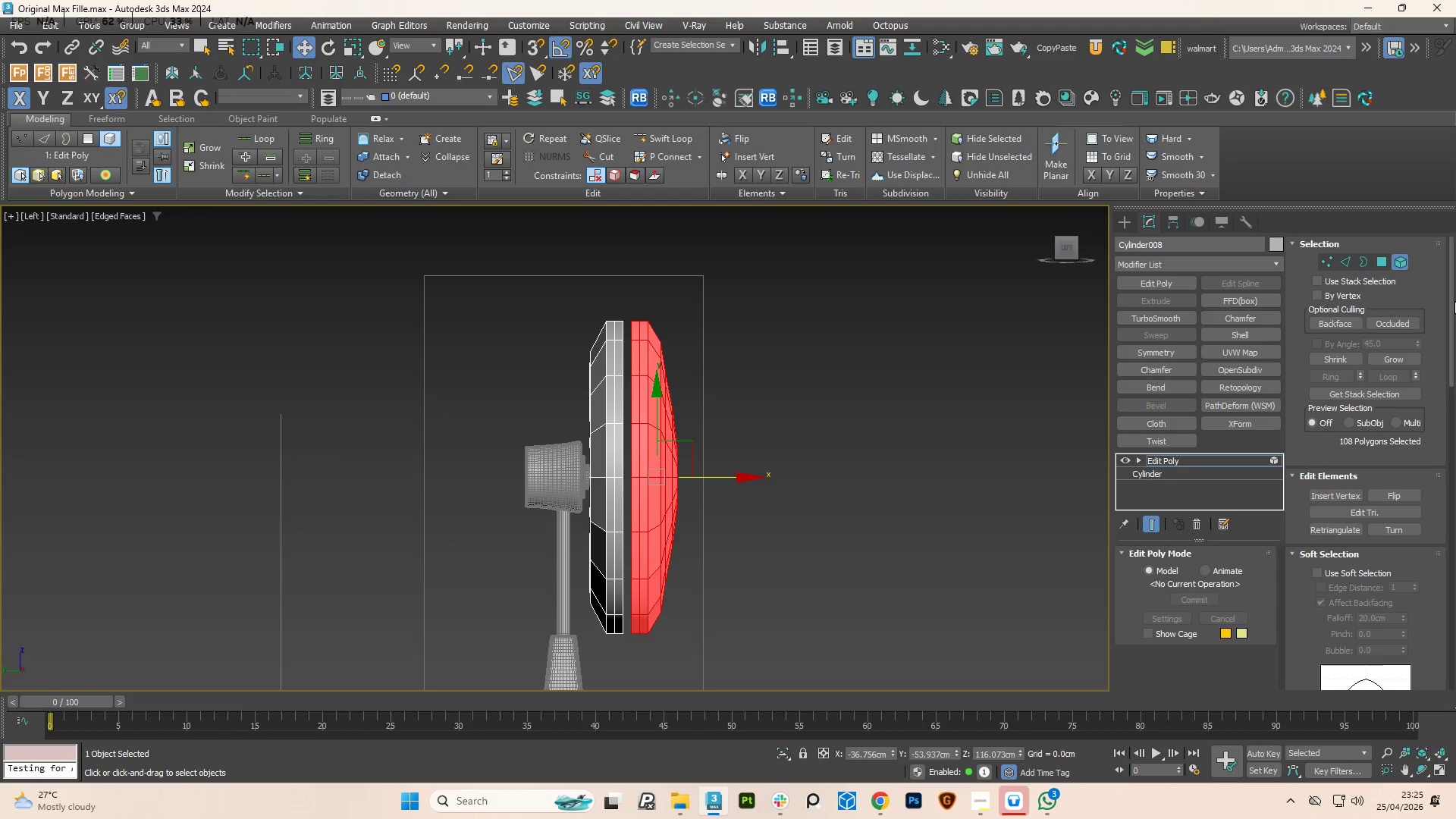 
left_click_drag(start_coordinate=[1449, 309], to_coordinate=[1455, 508])
 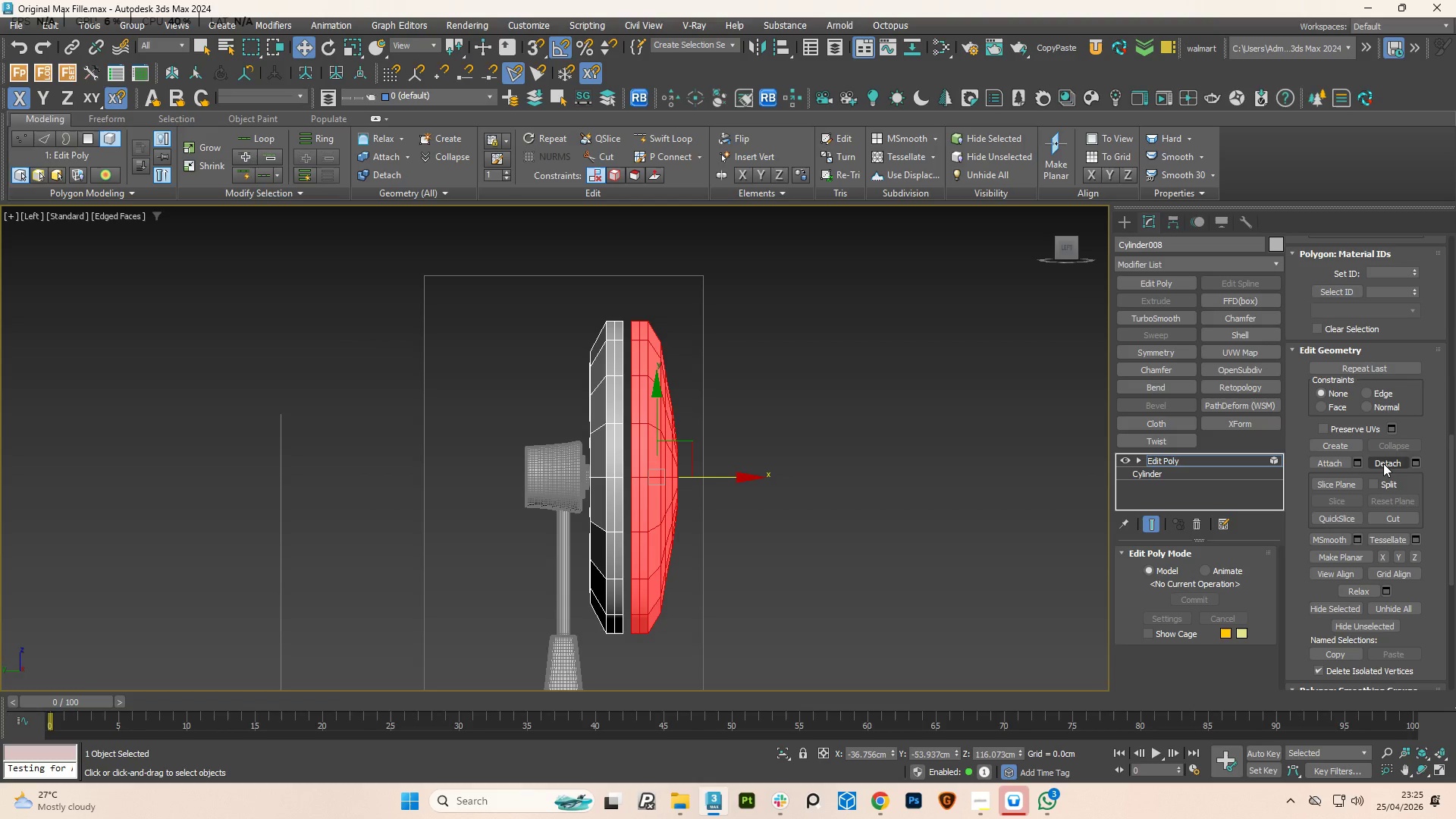 
left_click([1383, 463])
 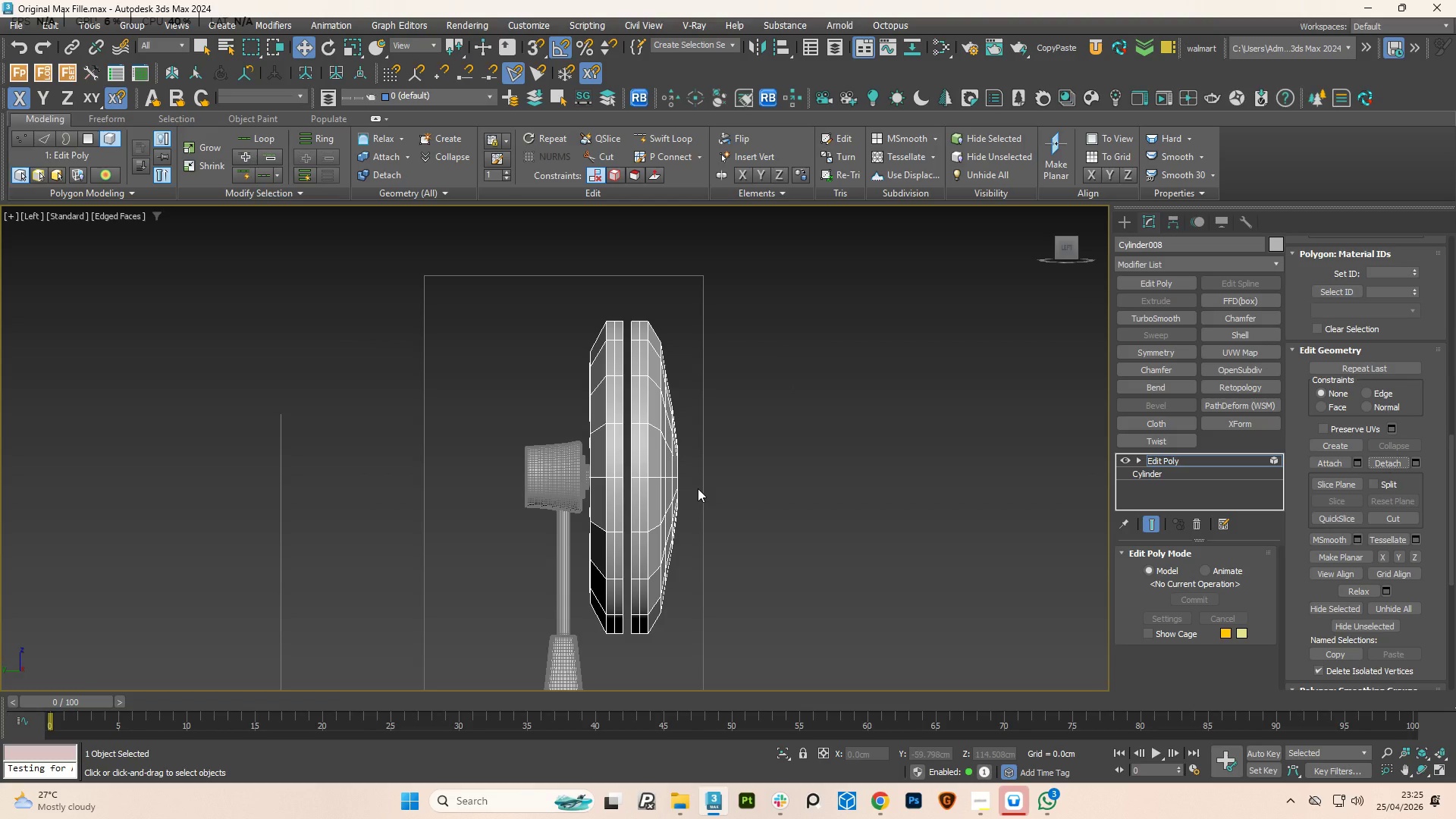 
type(11)
 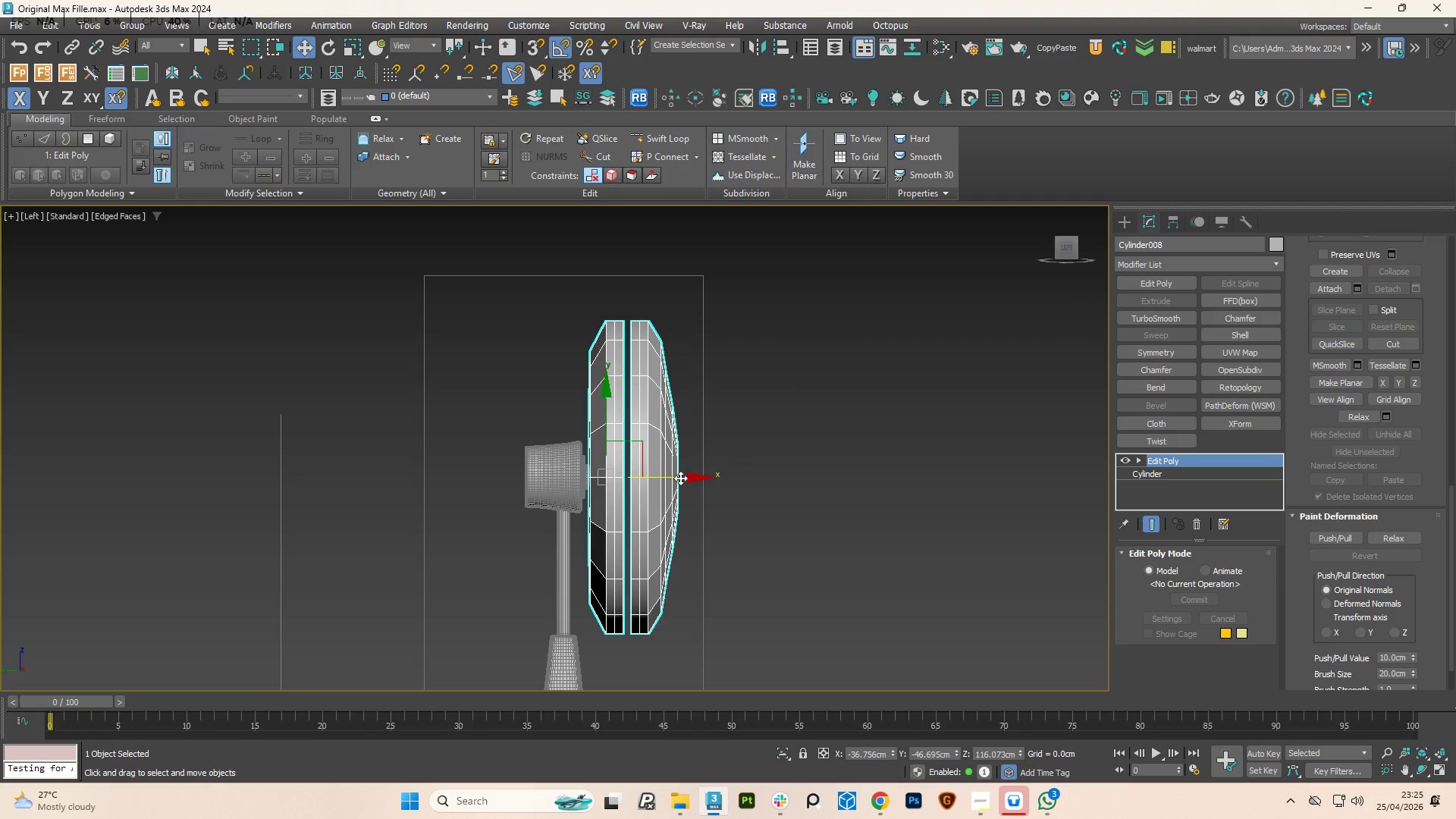 
left_click([654, 485])
 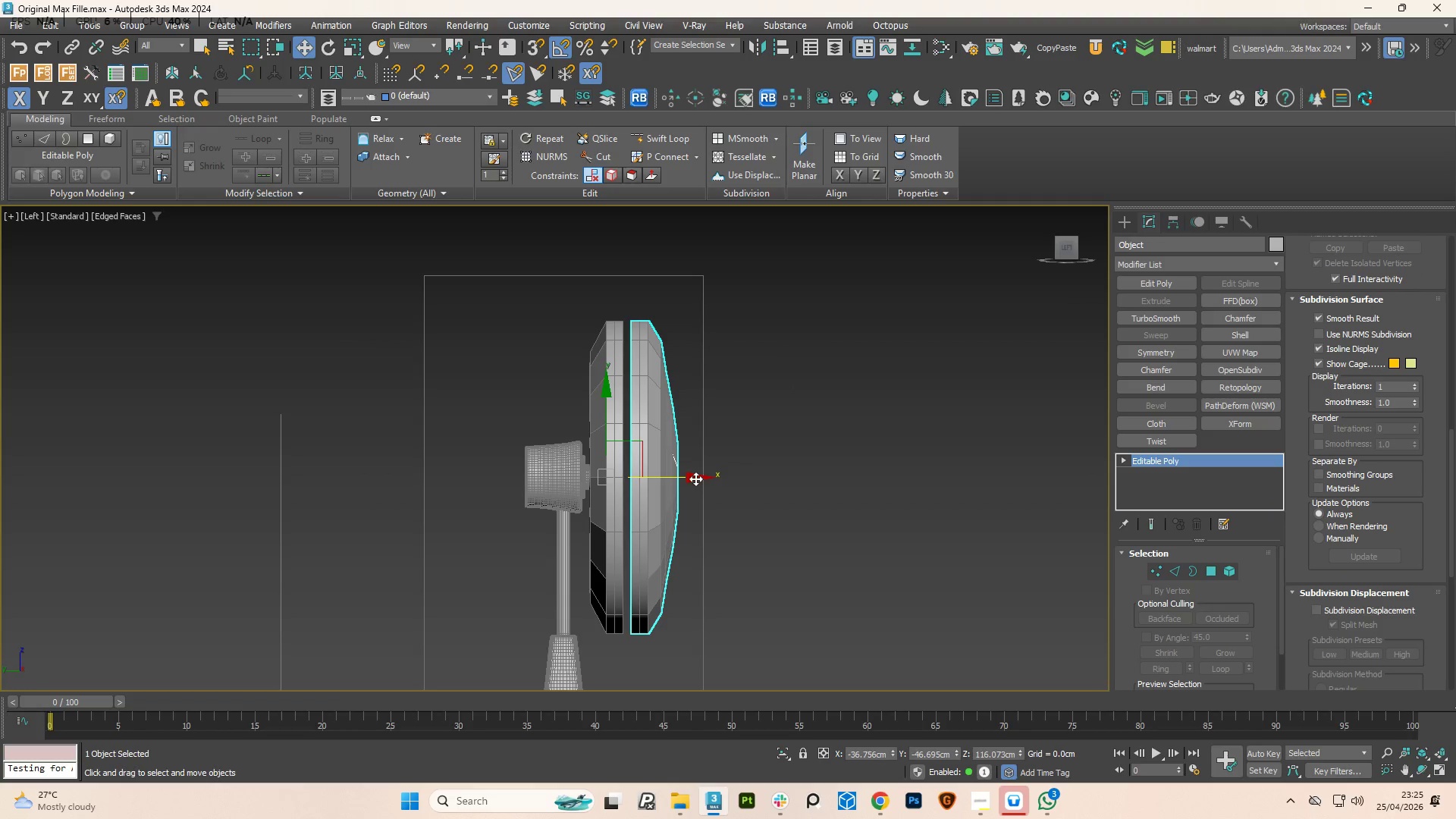 
left_click_drag(start_coordinate=[693, 477], to_coordinate=[805, 468])
 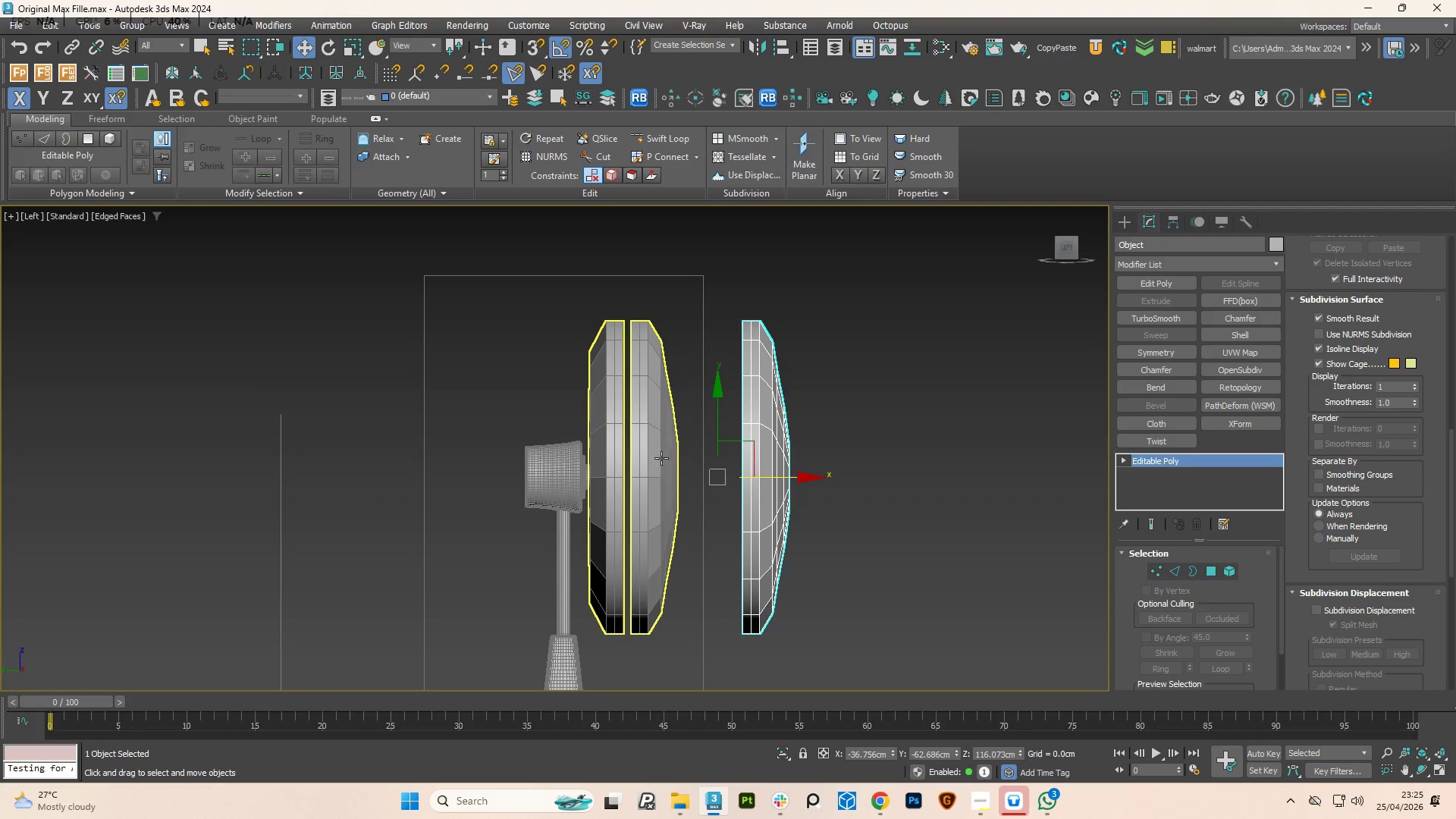 
left_click([657, 459])
 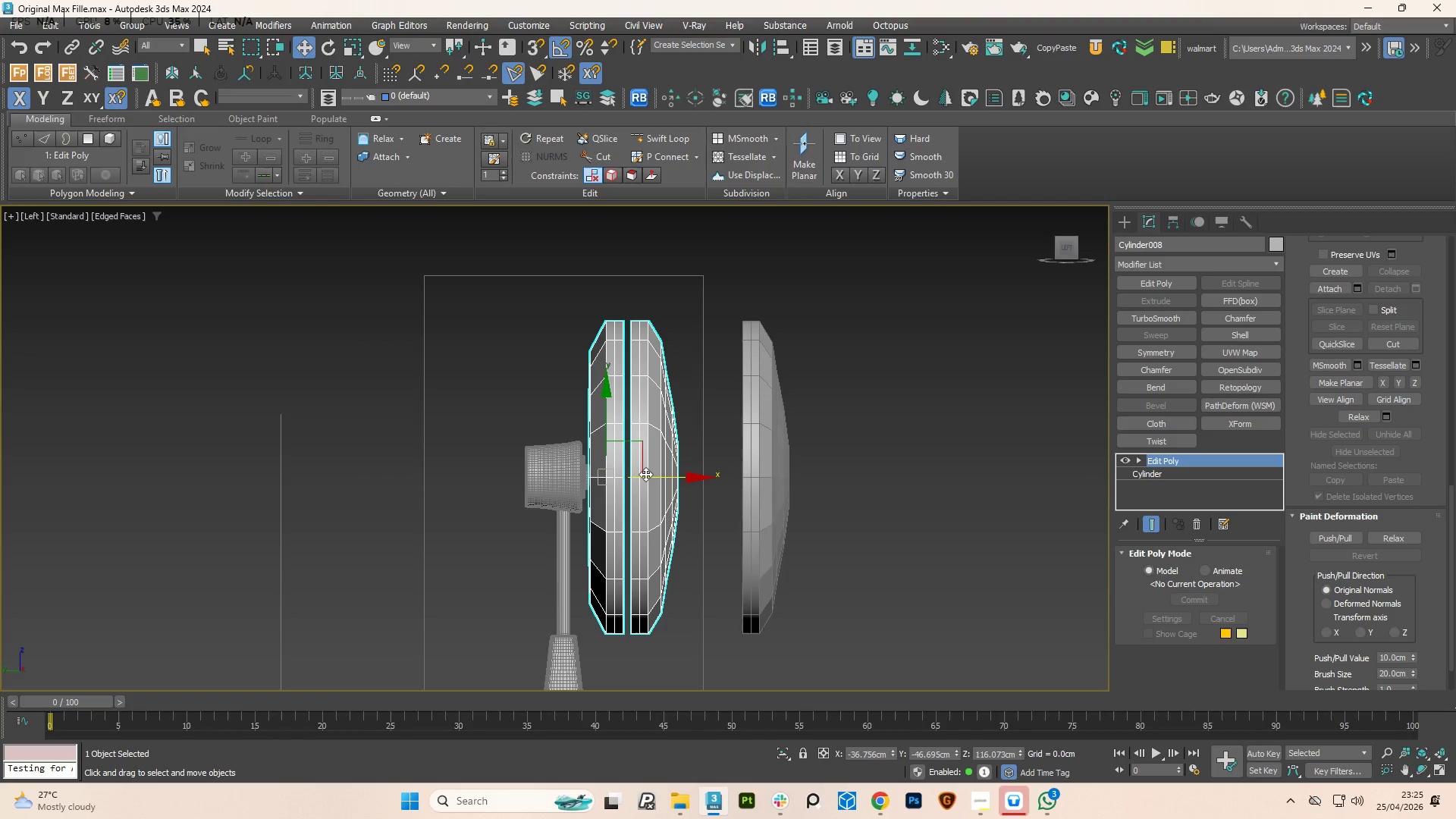 
key(5)
 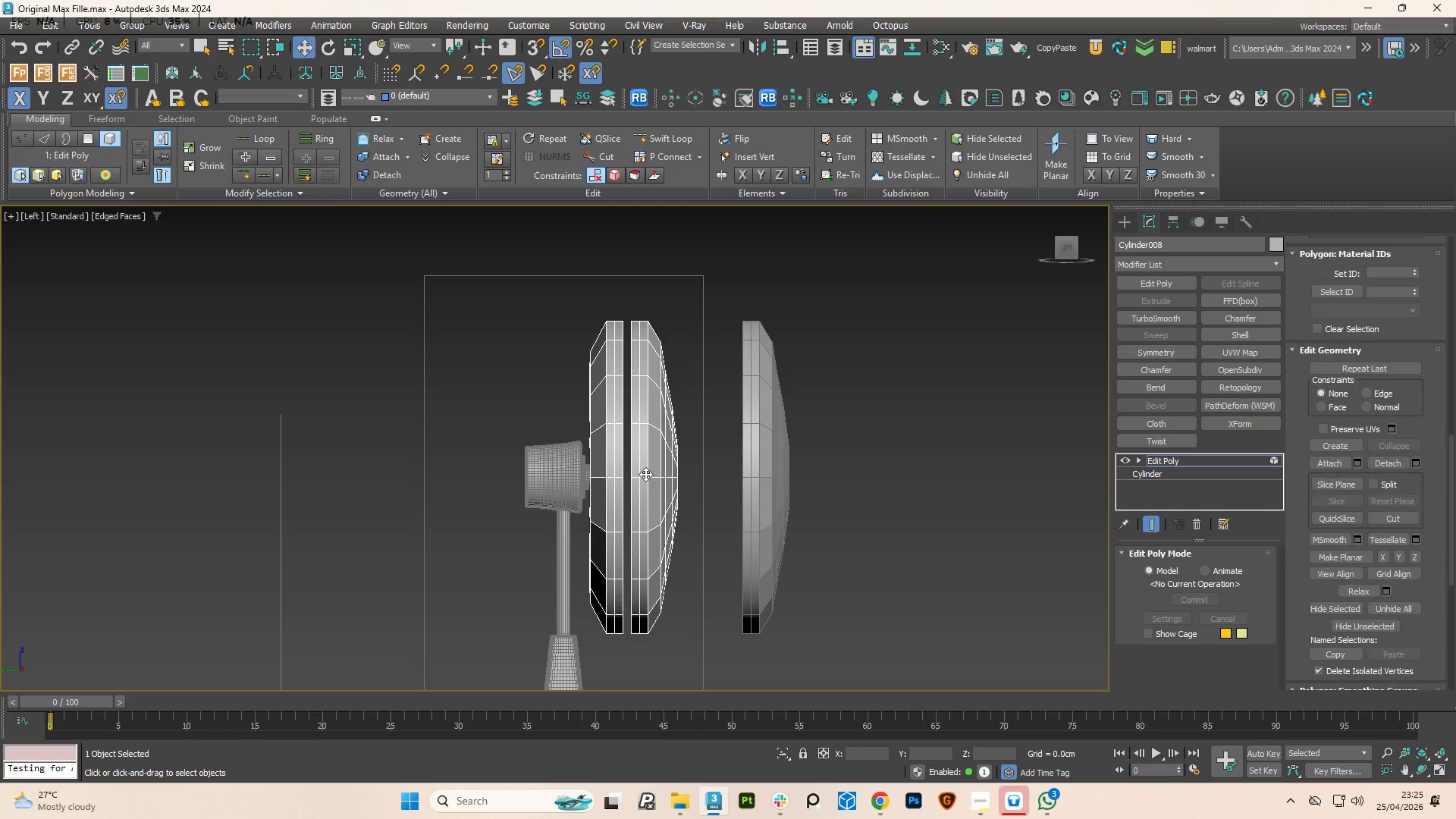 
left_click([645, 474])
 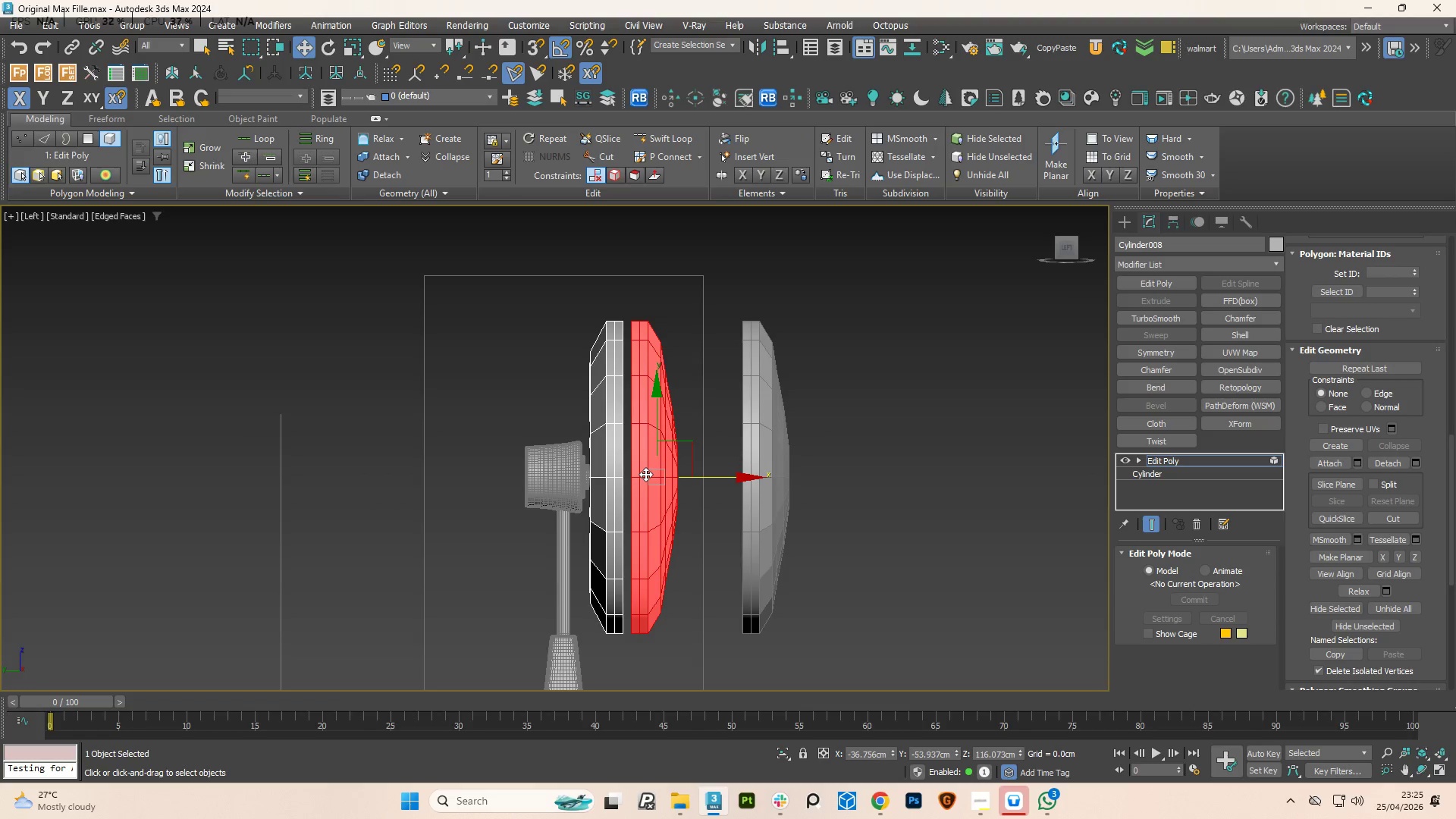 
key(Delete)
 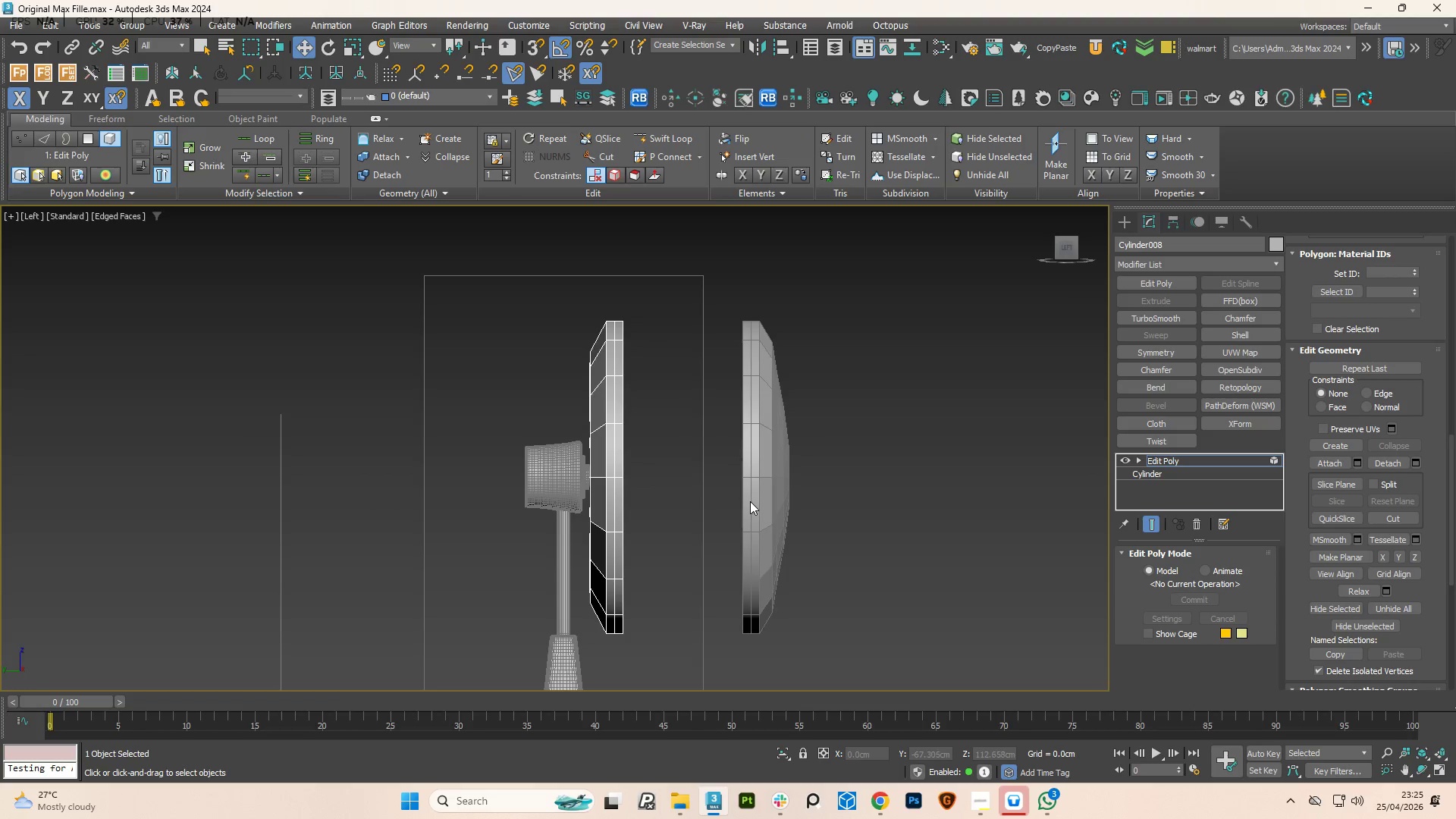 
type(11)
 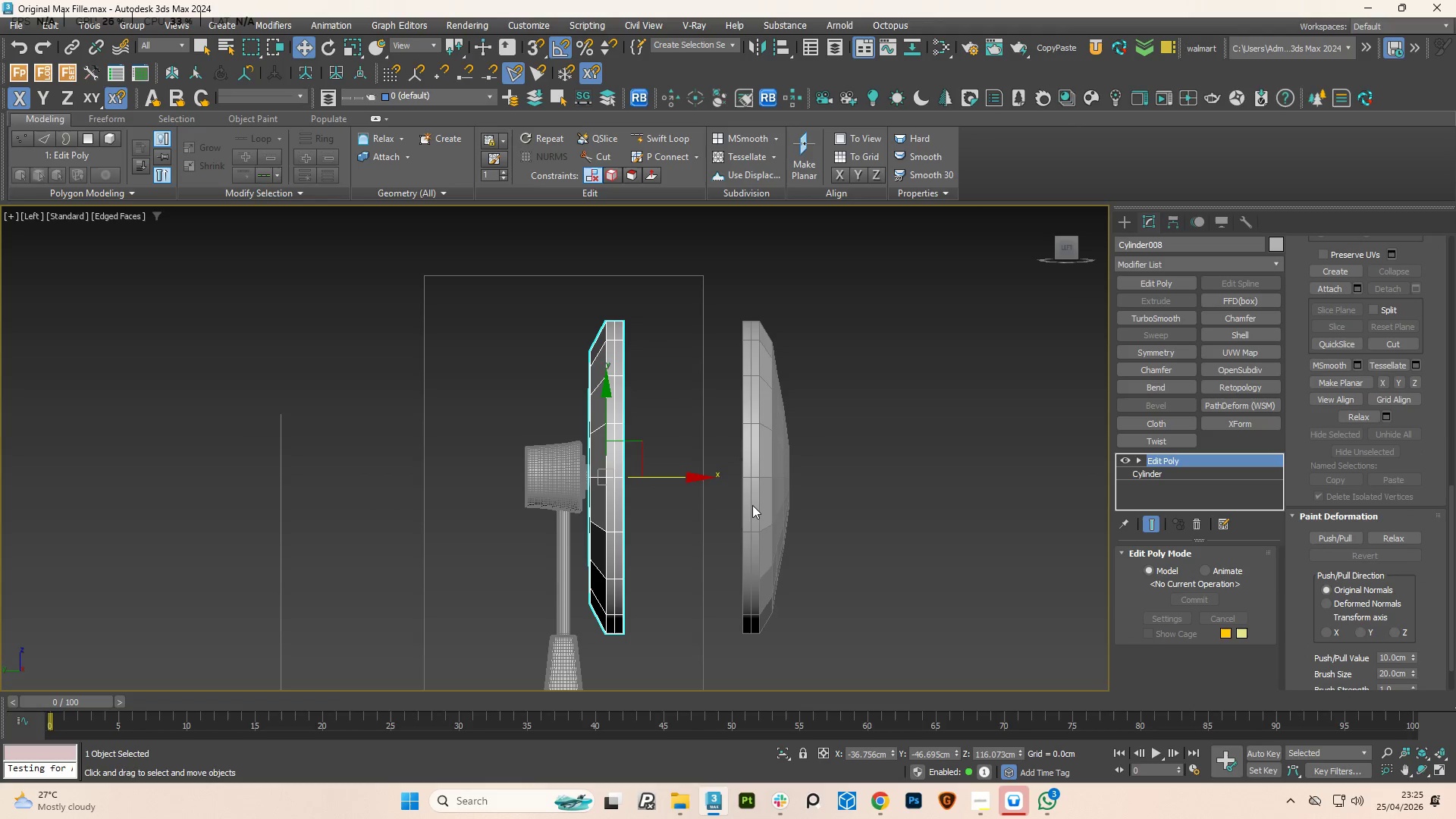 
left_click([752, 505])
 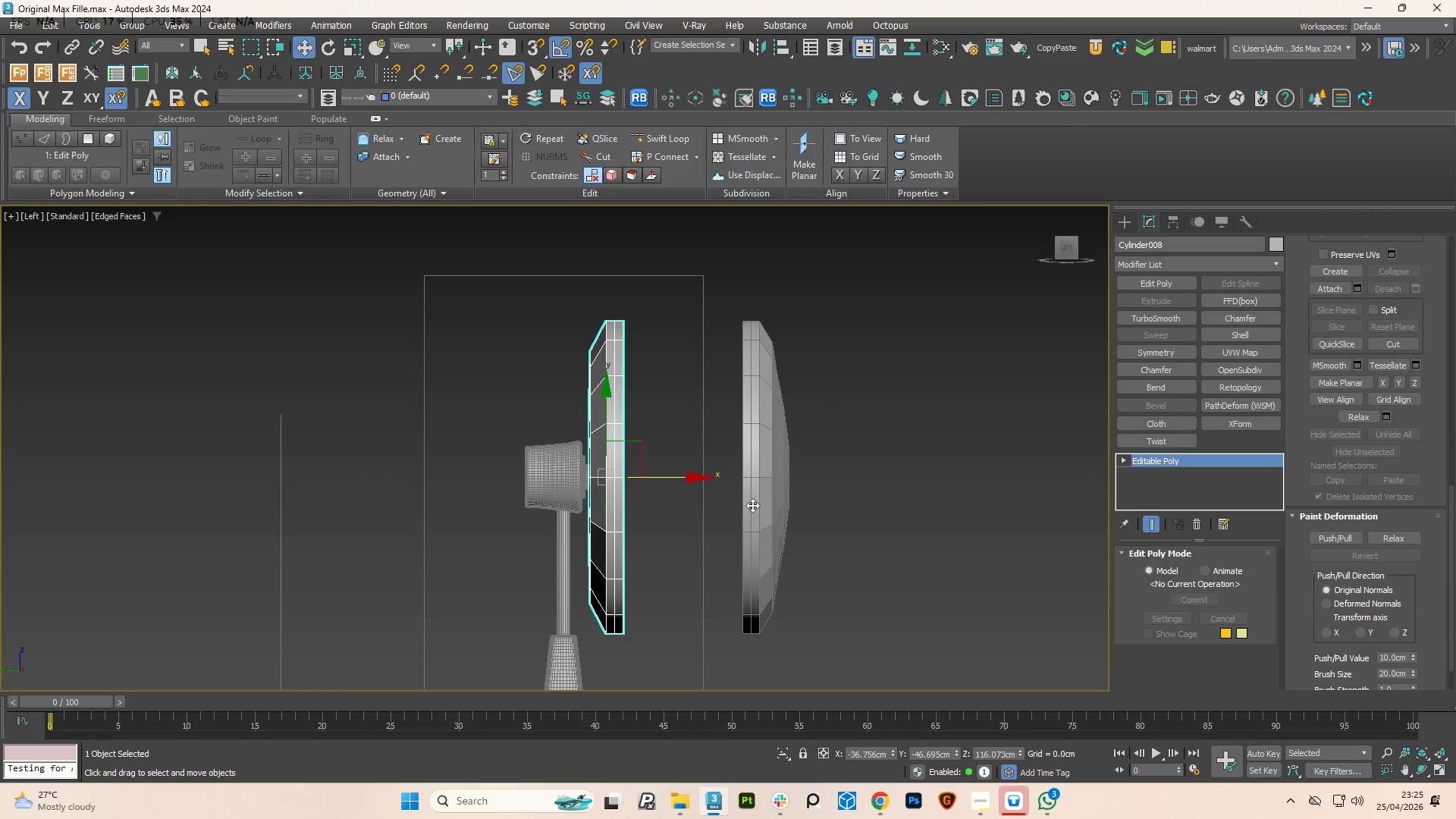 
type(11)
 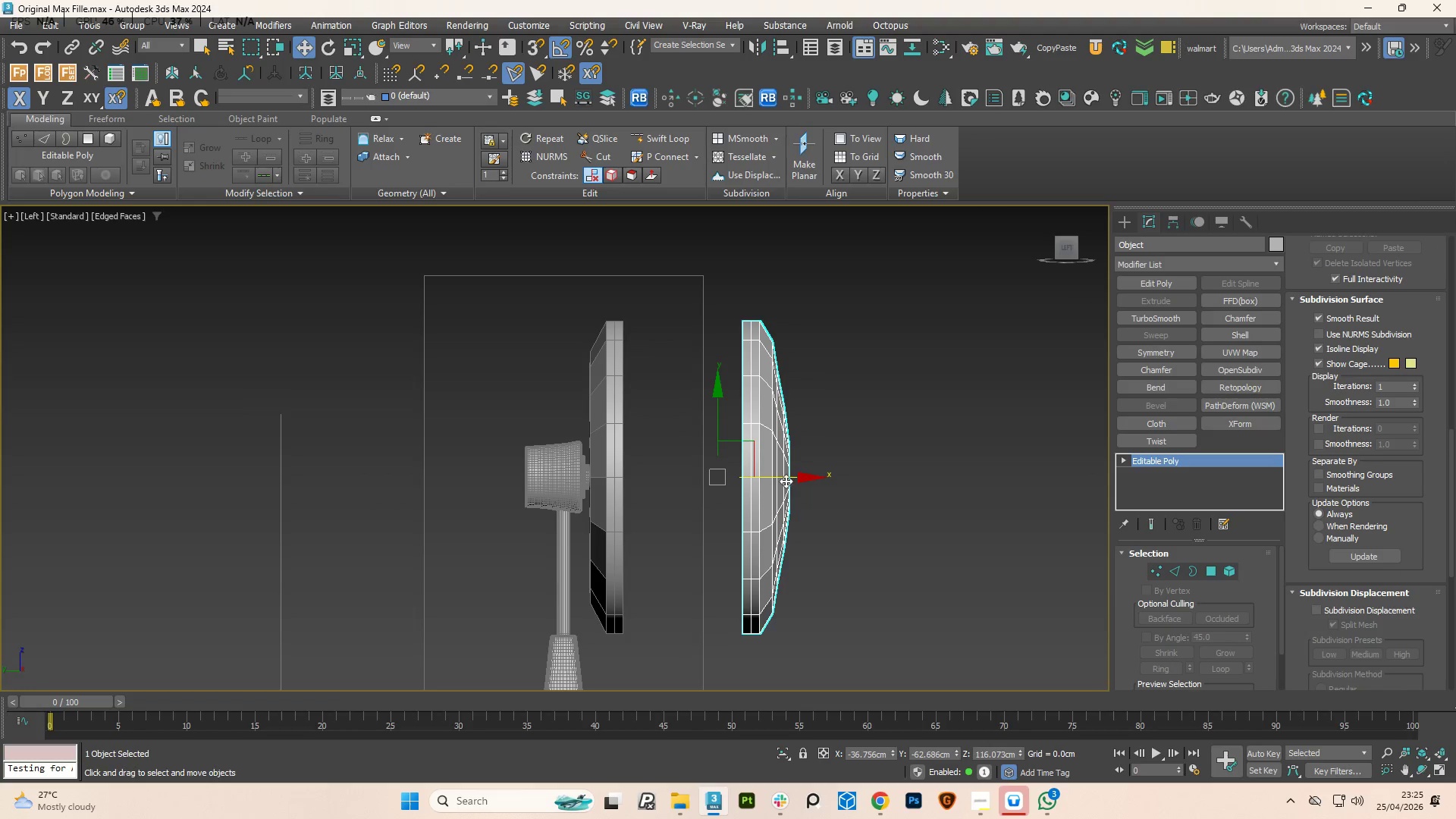 
left_click_drag(start_coordinate=[786, 480], to_coordinate=[711, 461])
 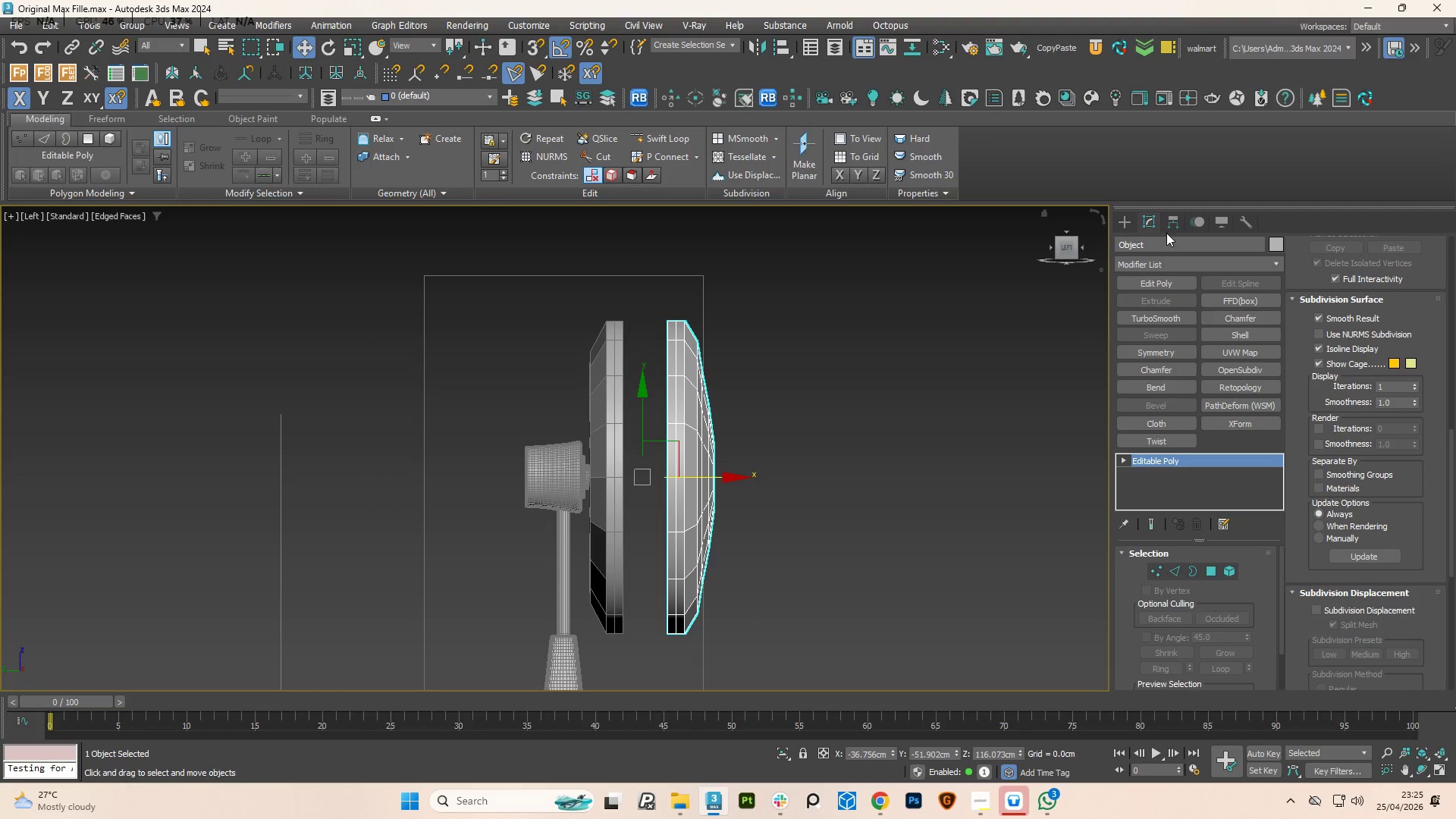 
left_click([1181, 219])
 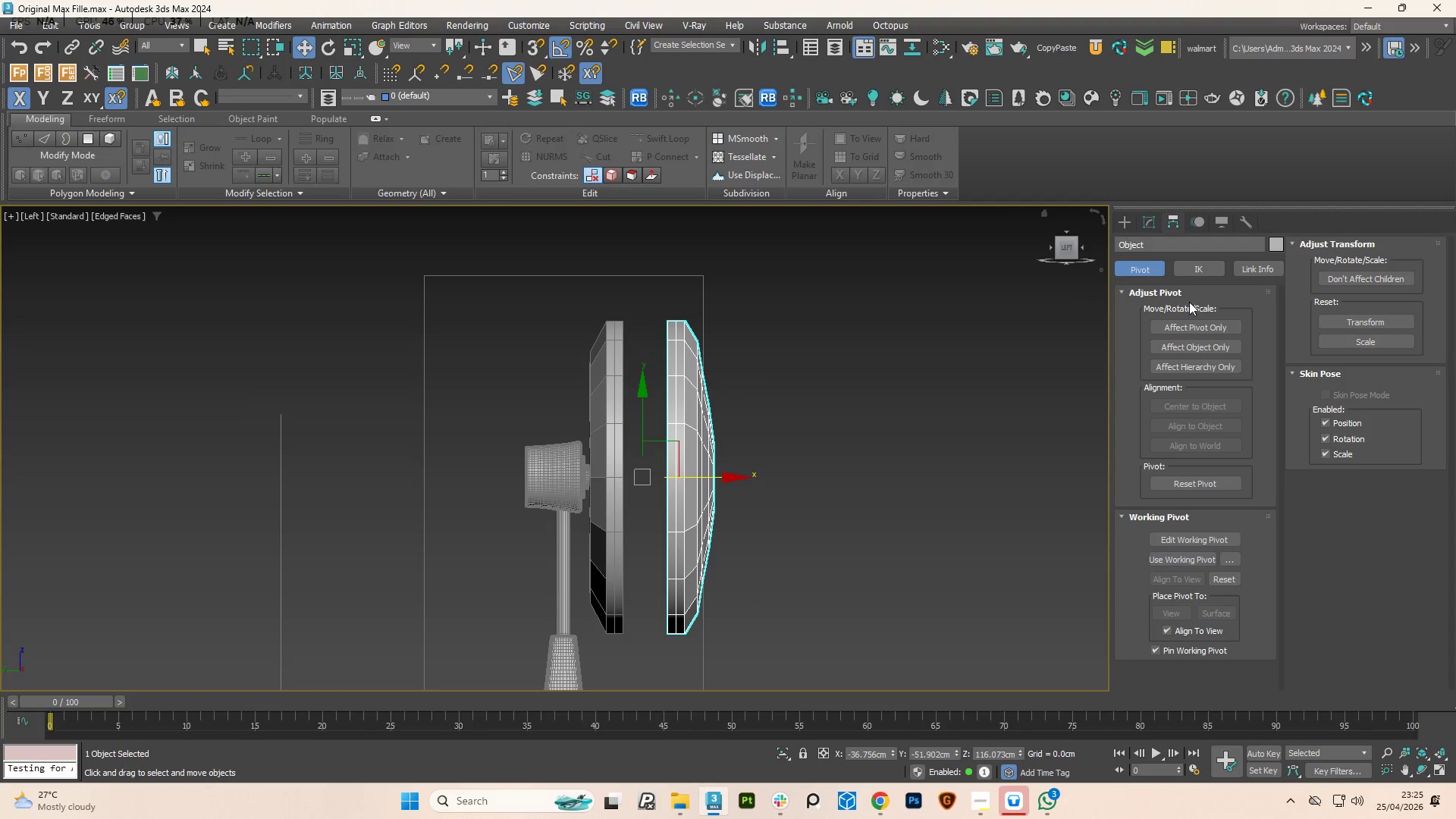 
left_click([1191, 322])
 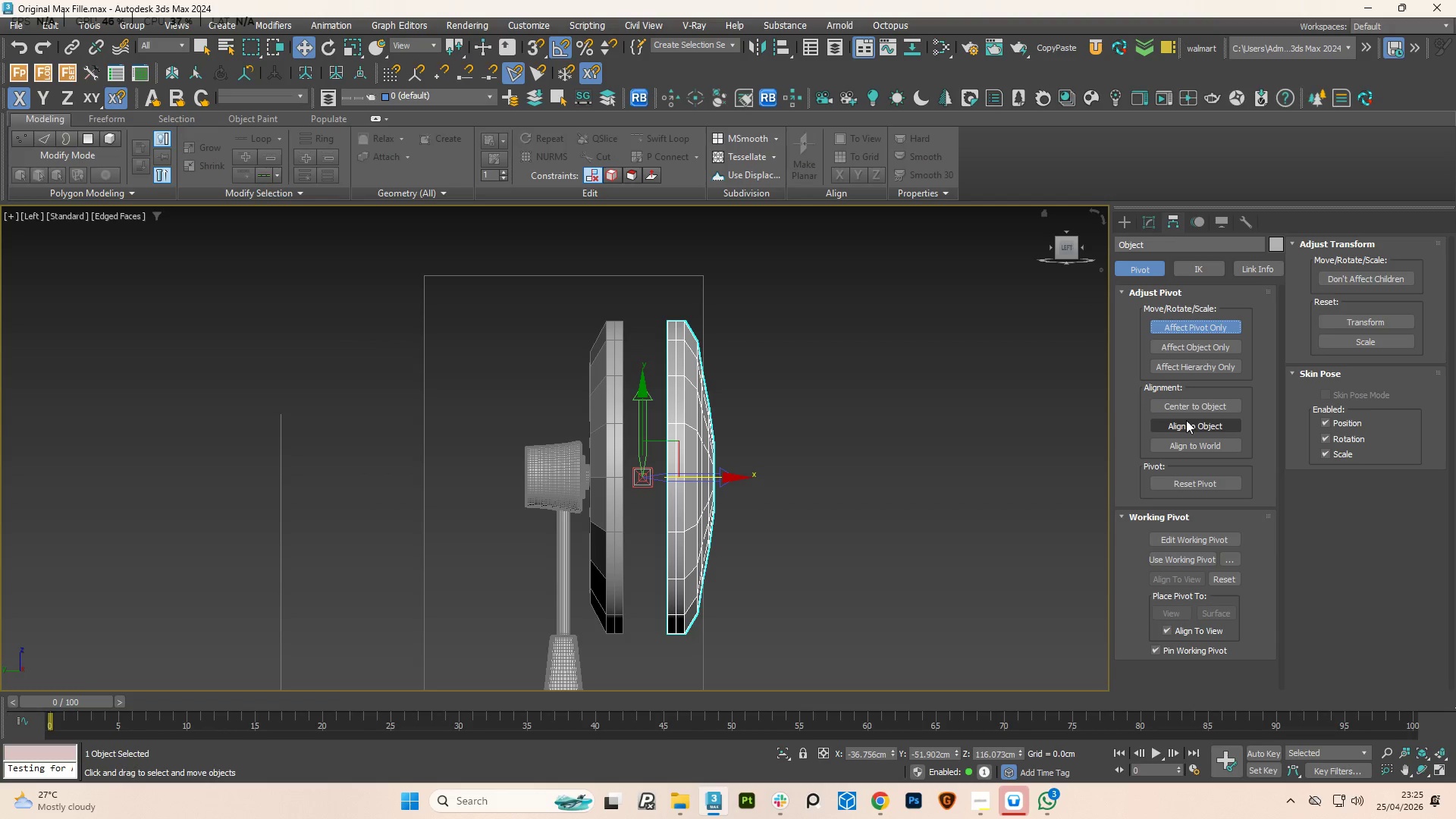 
left_click([1186, 425])
 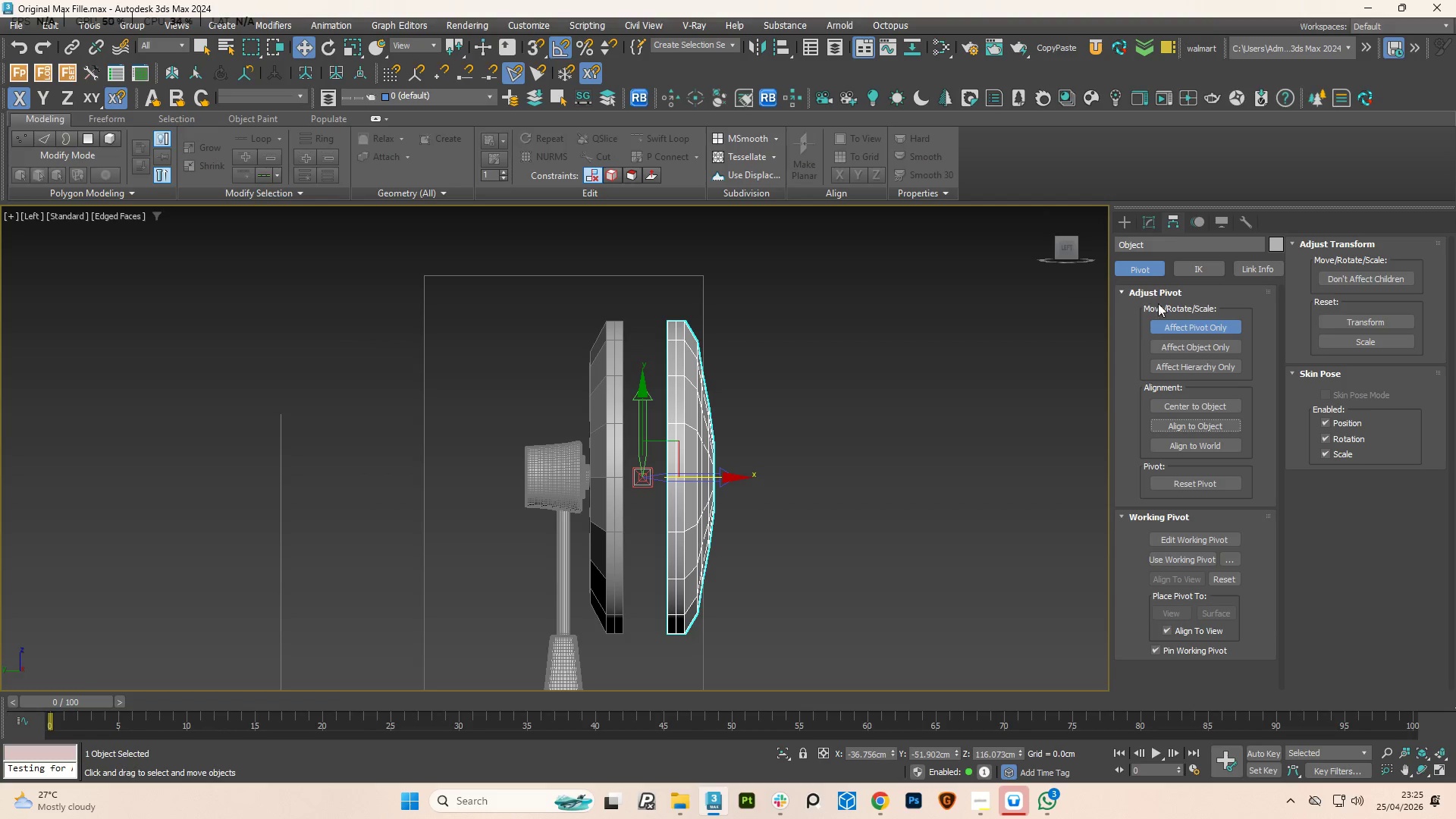 
left_click([1166, 329])
 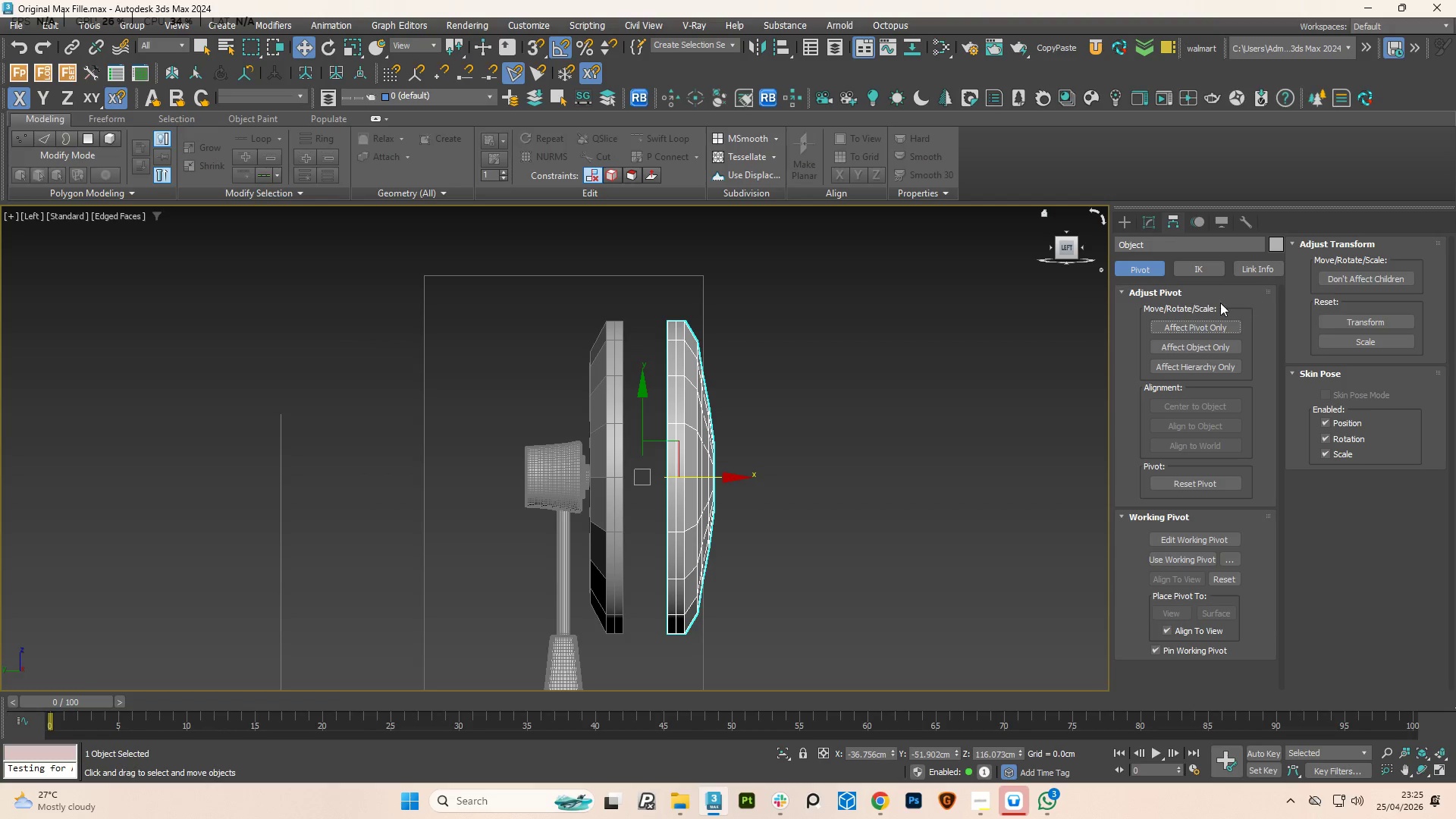 
left_click([1178, 328])
 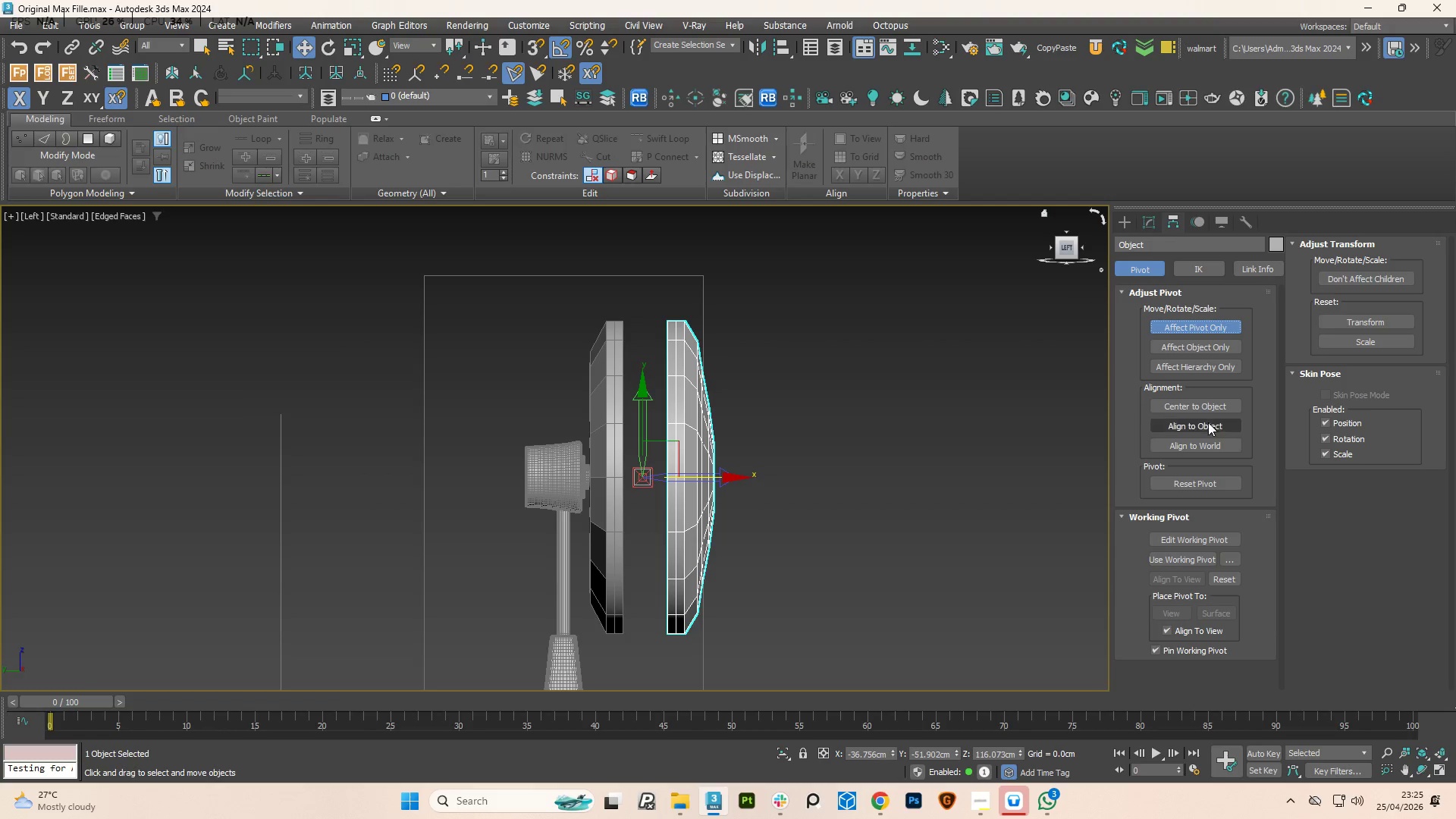 
left_click([1203, 408])
 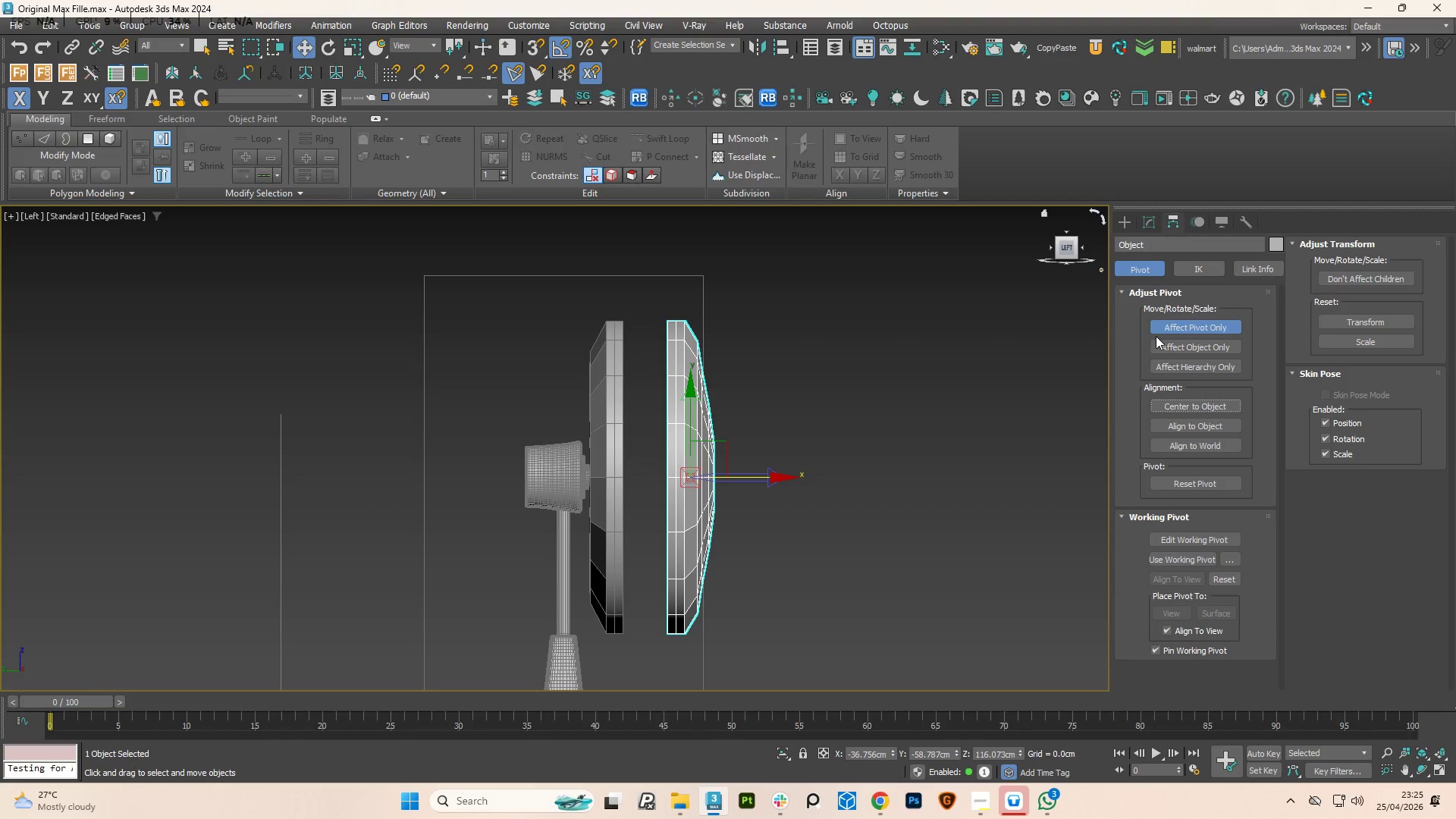 
double_click([1150, 324])
 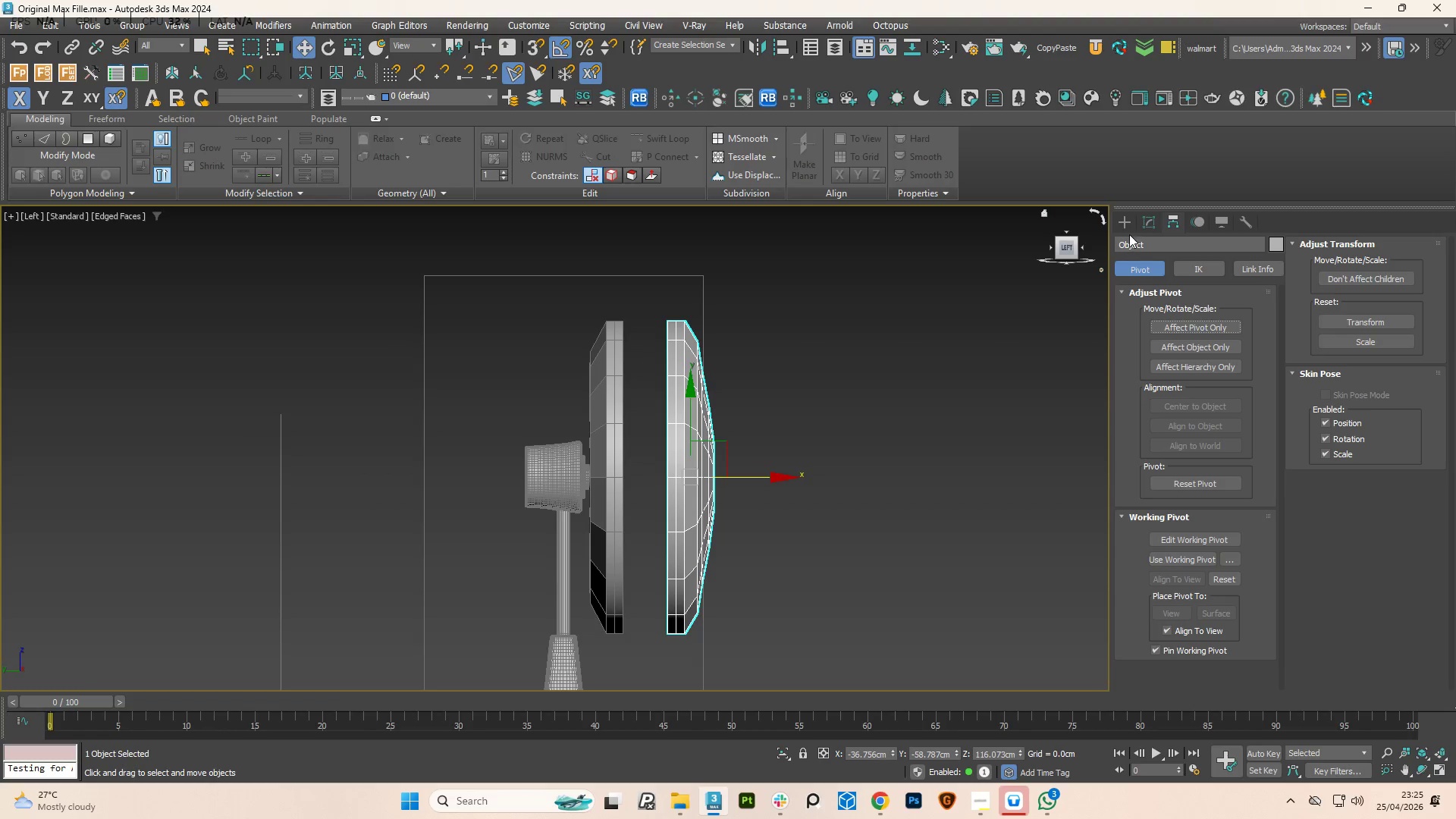 
left_click([1128, 229])
 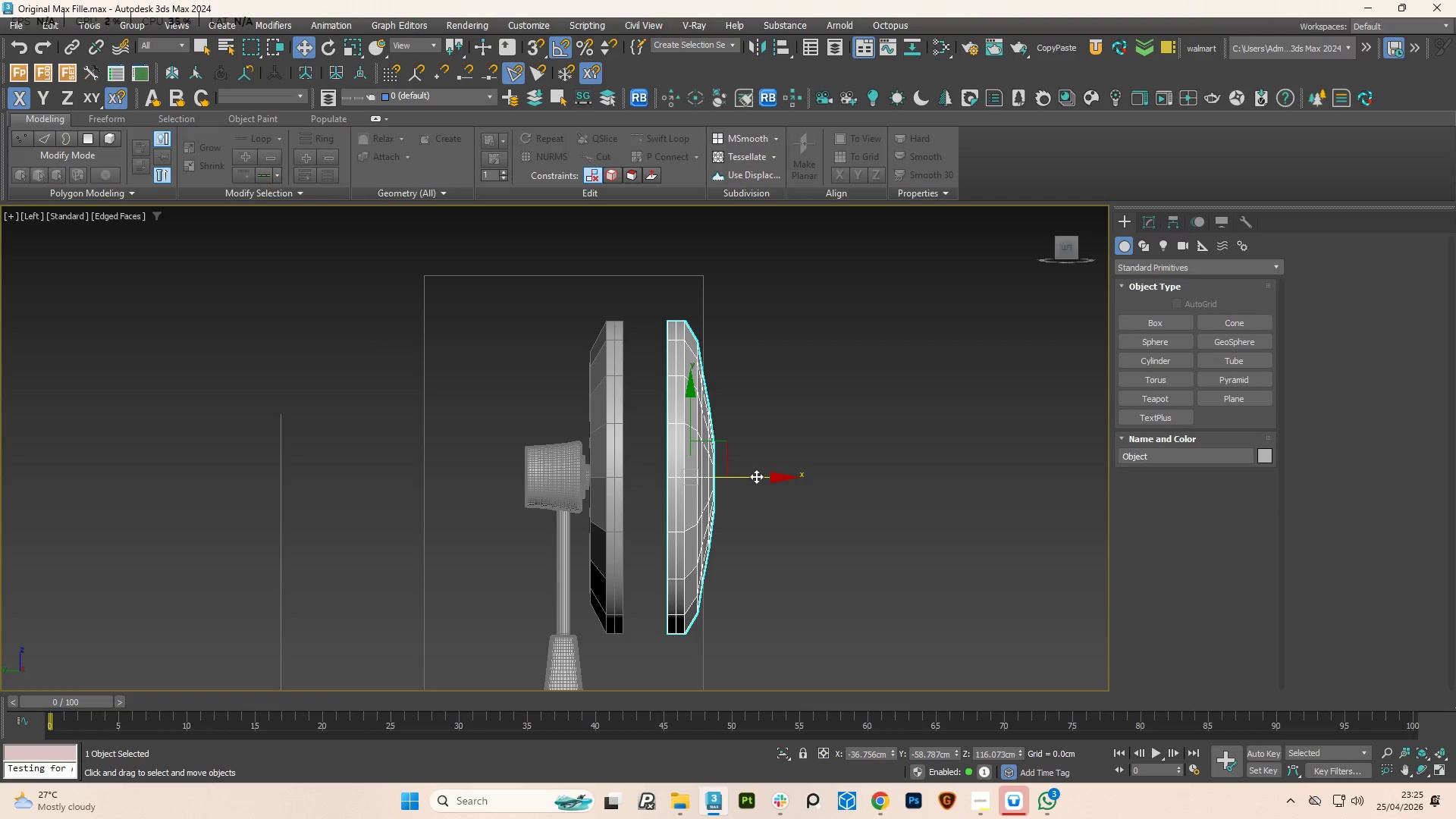 
left_click_drag(start_coordinate=[756, 476], to_coordinate=[714, 463])
 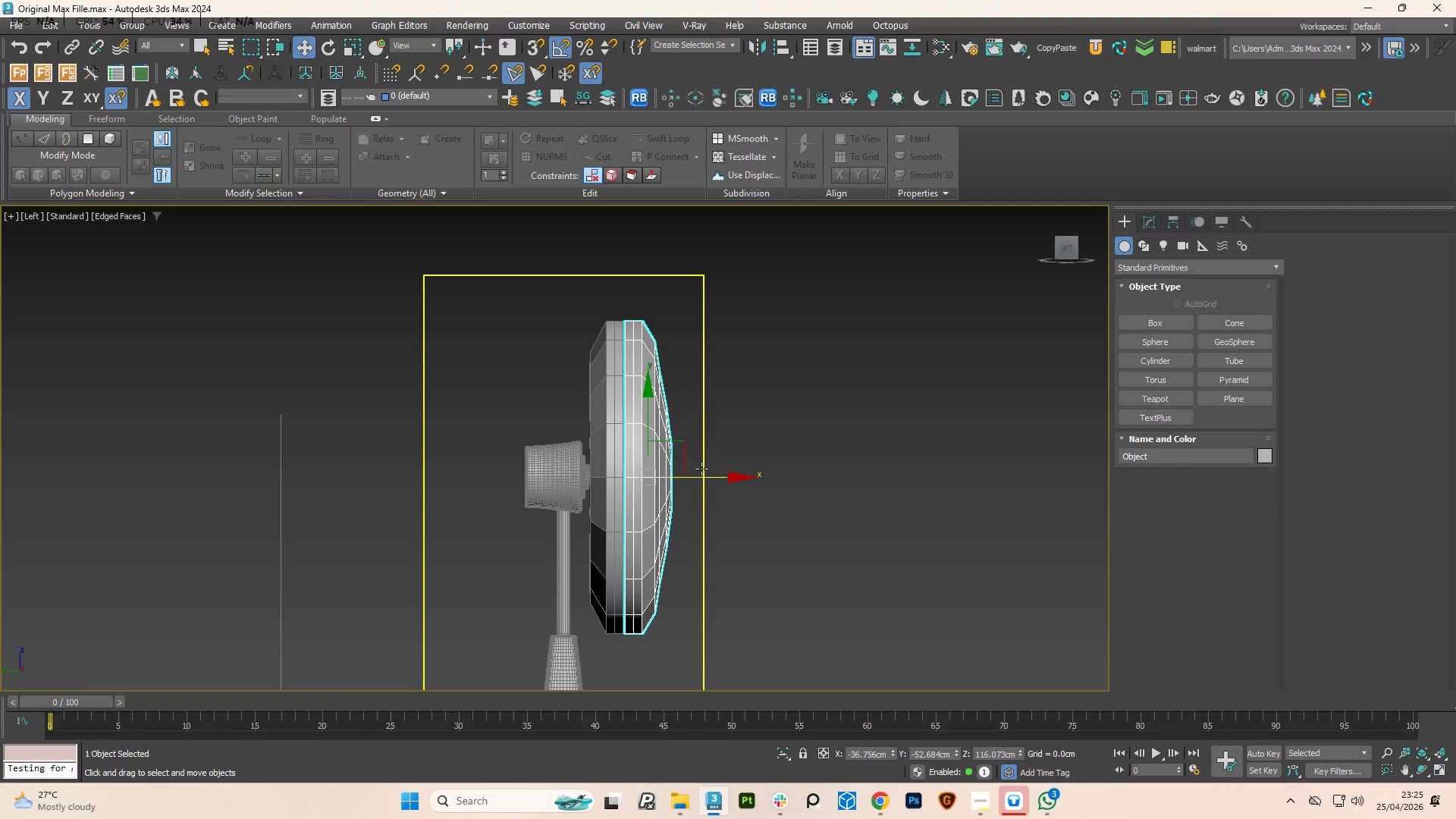 
hold_key(key=AltLeft, duration=1.0)
 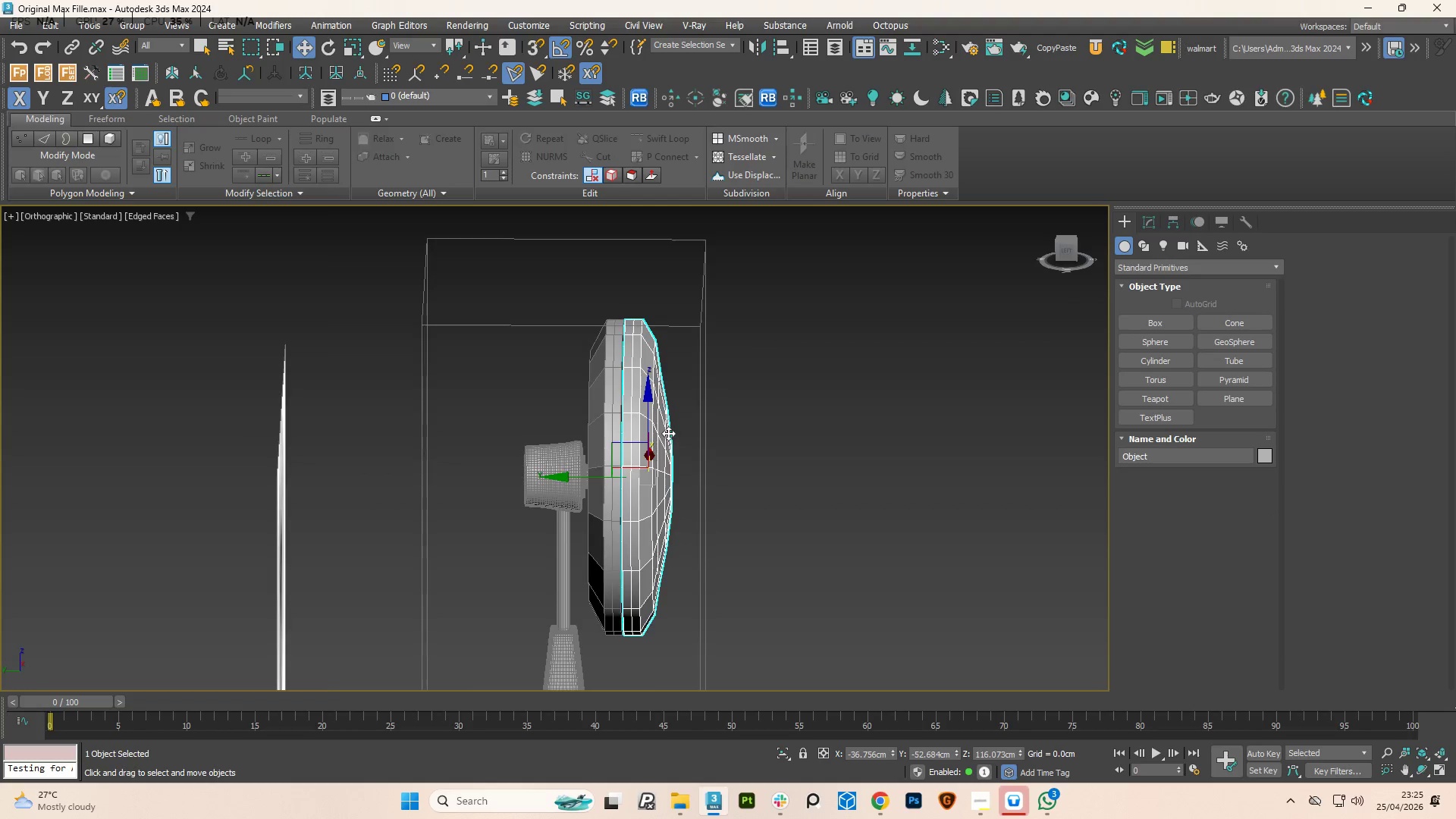 
hold_key(key=AltLeft, duration=0.97)
 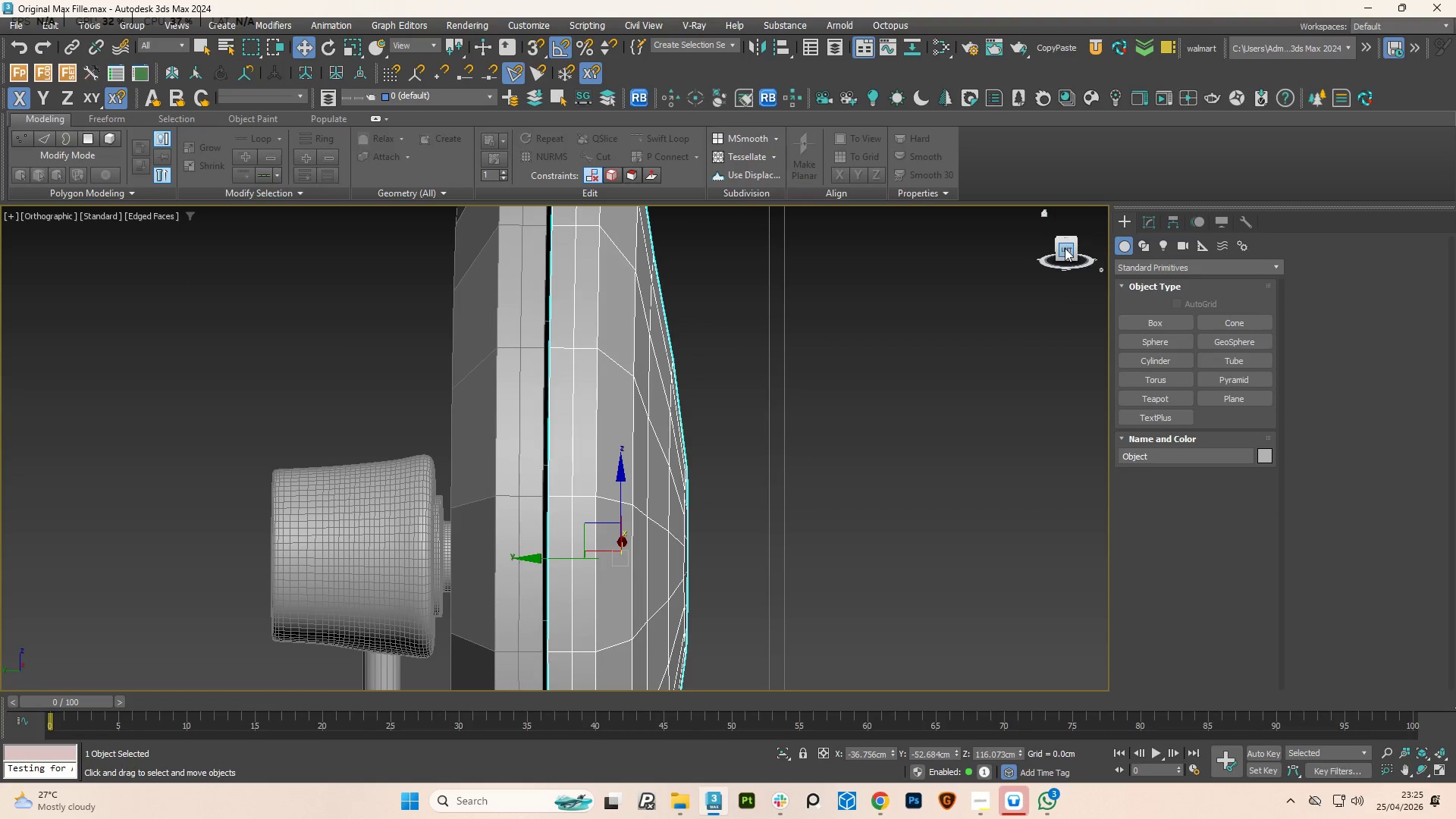 
scroll: coordinate [651, 433], scroll_direction: up, amount: 3.0
 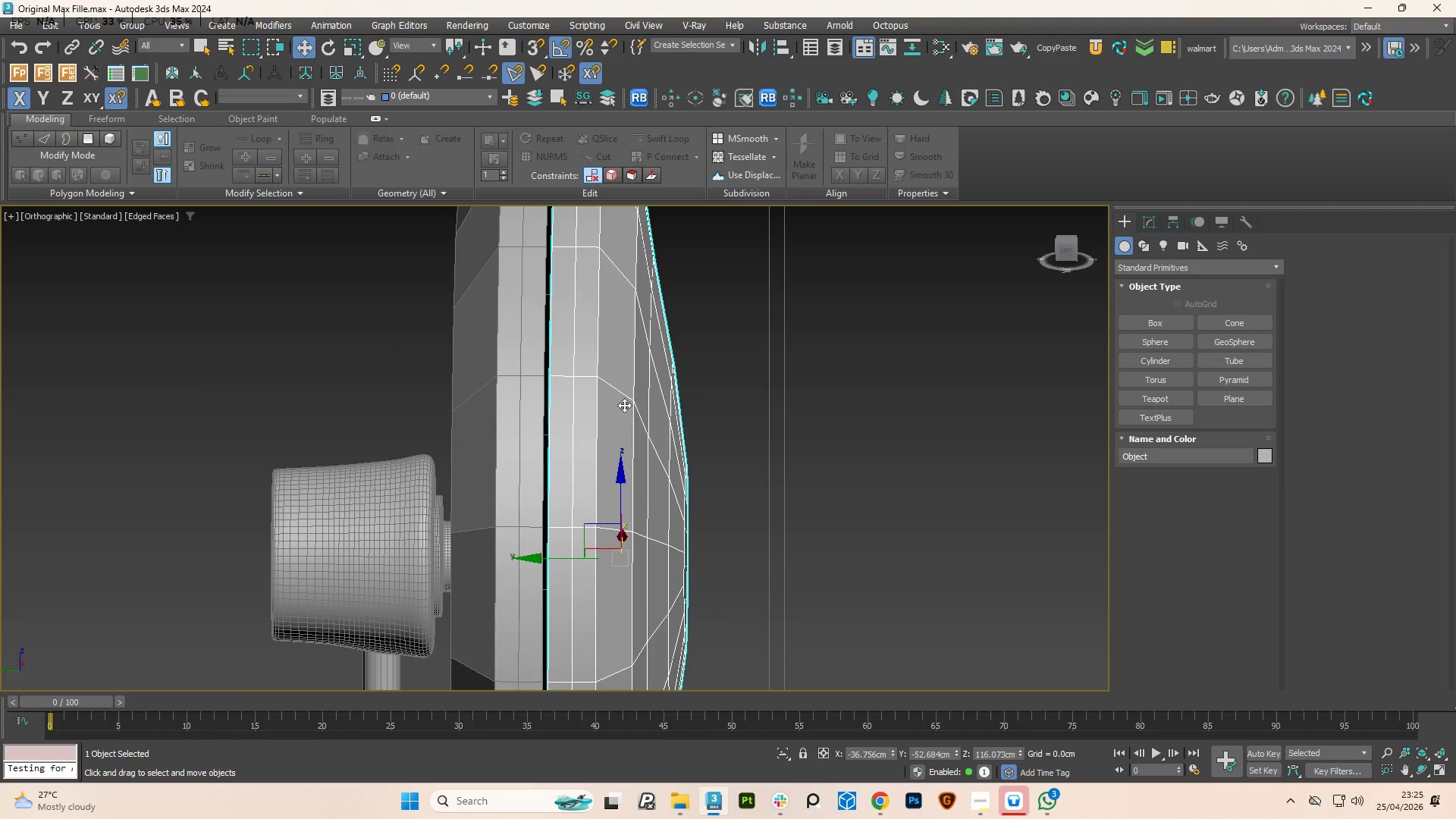 
left_click([1064, 246])
 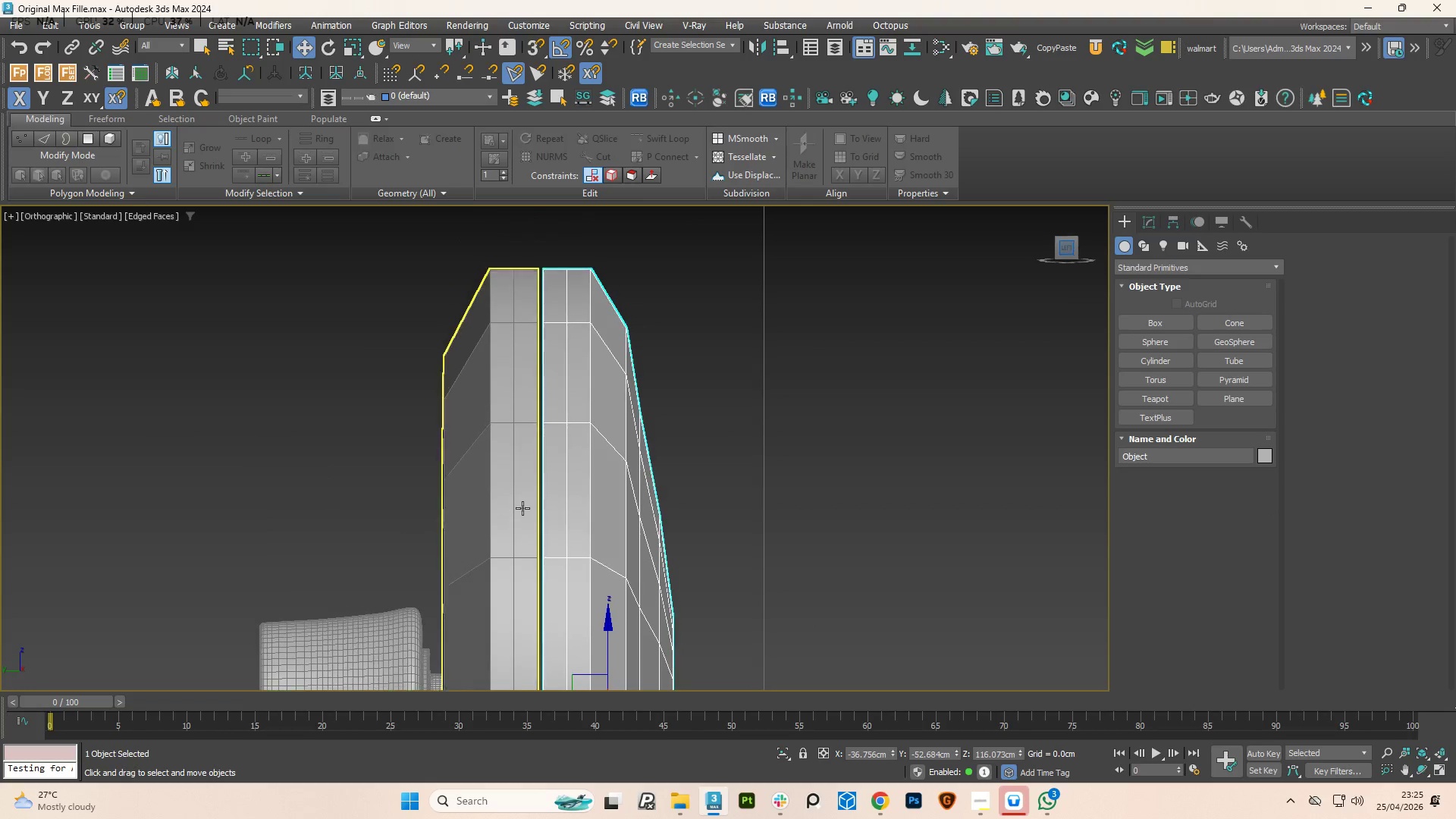 
scroll: coordinate [572, 495], scroll_direction: down, amount: 1.0
 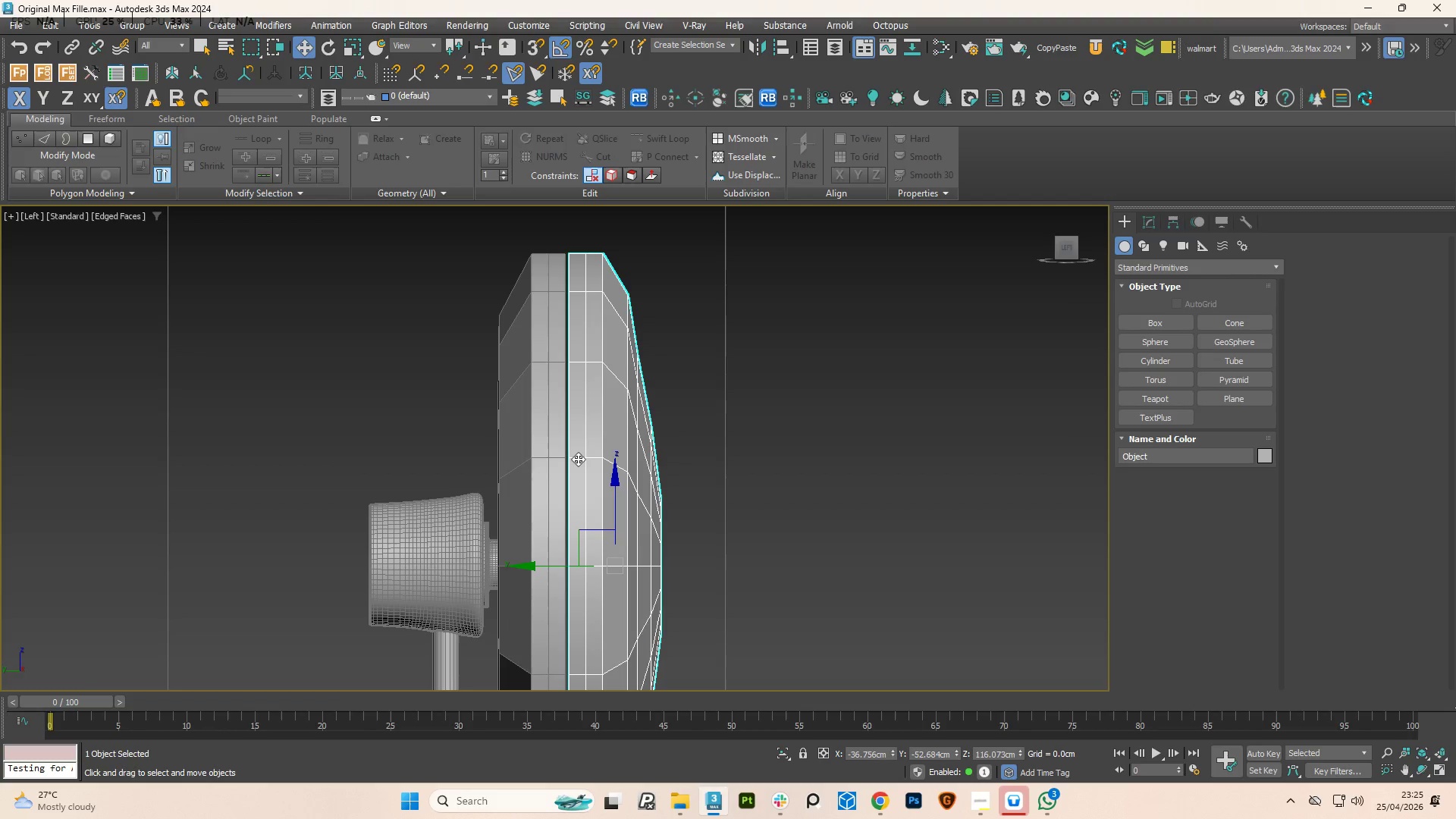 
key(2)
 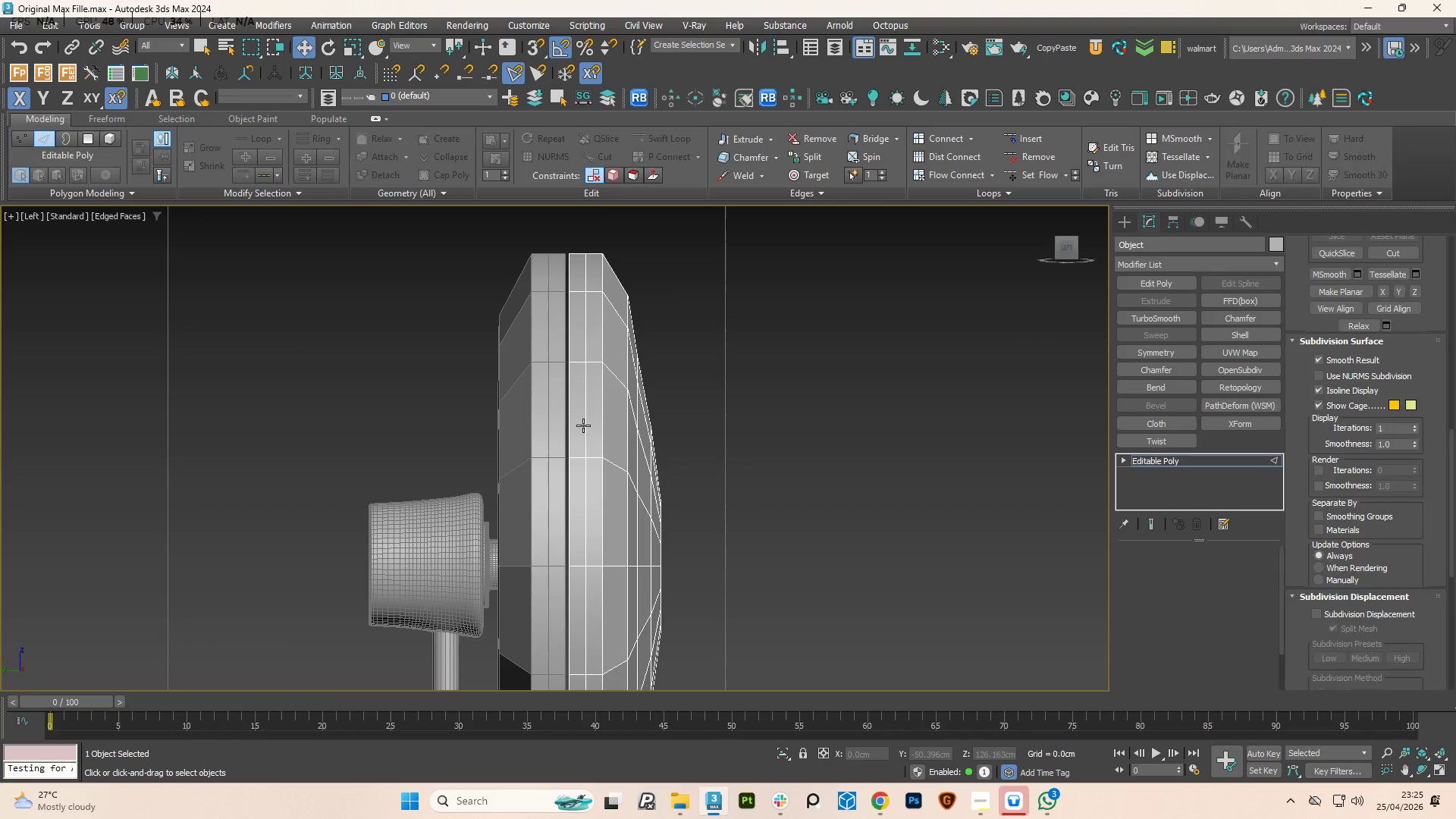 
scroll: coordinate [583, 425], scroll_direction: up, amount: 2.0
 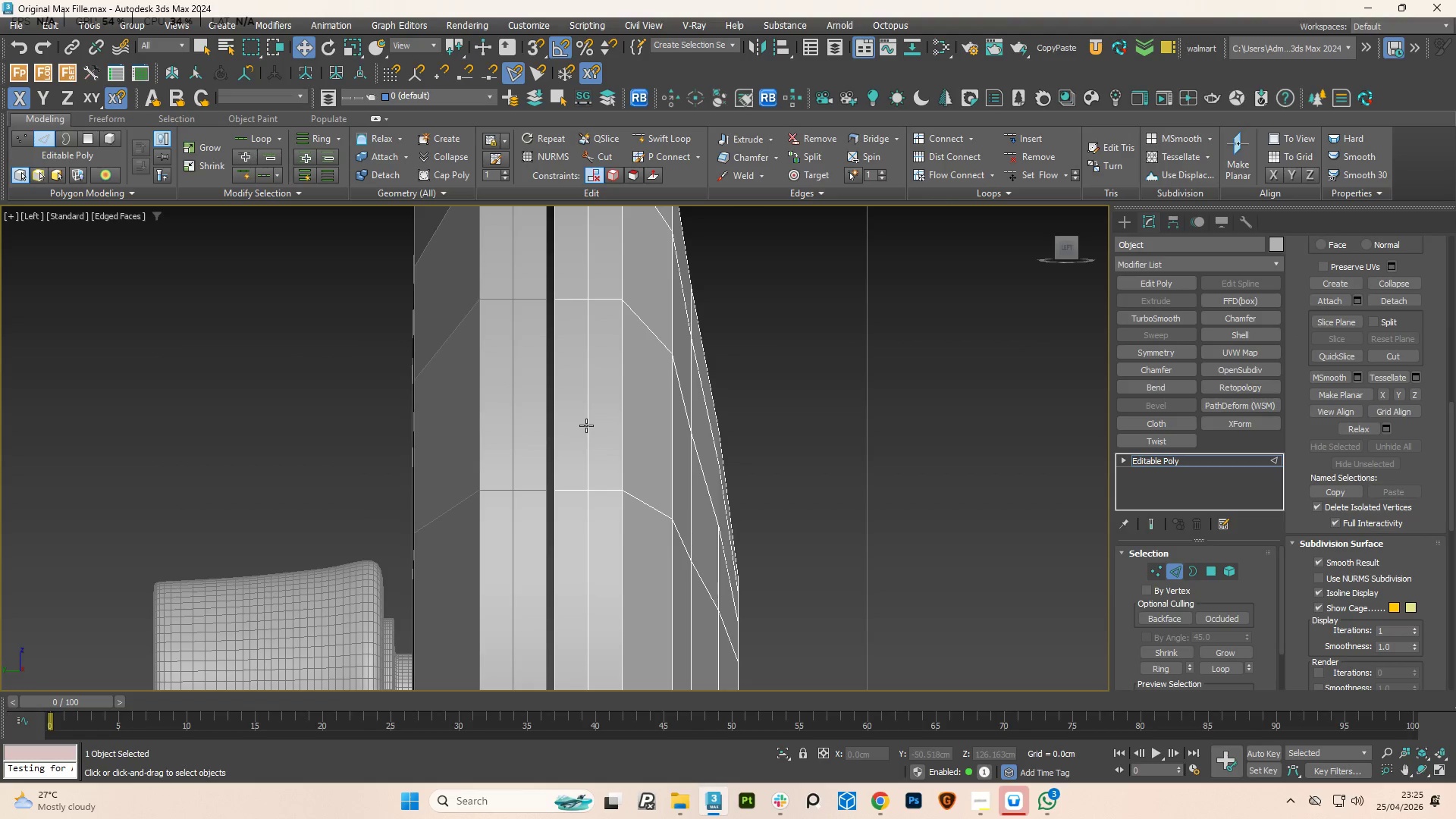 
double_click([586, 425])
 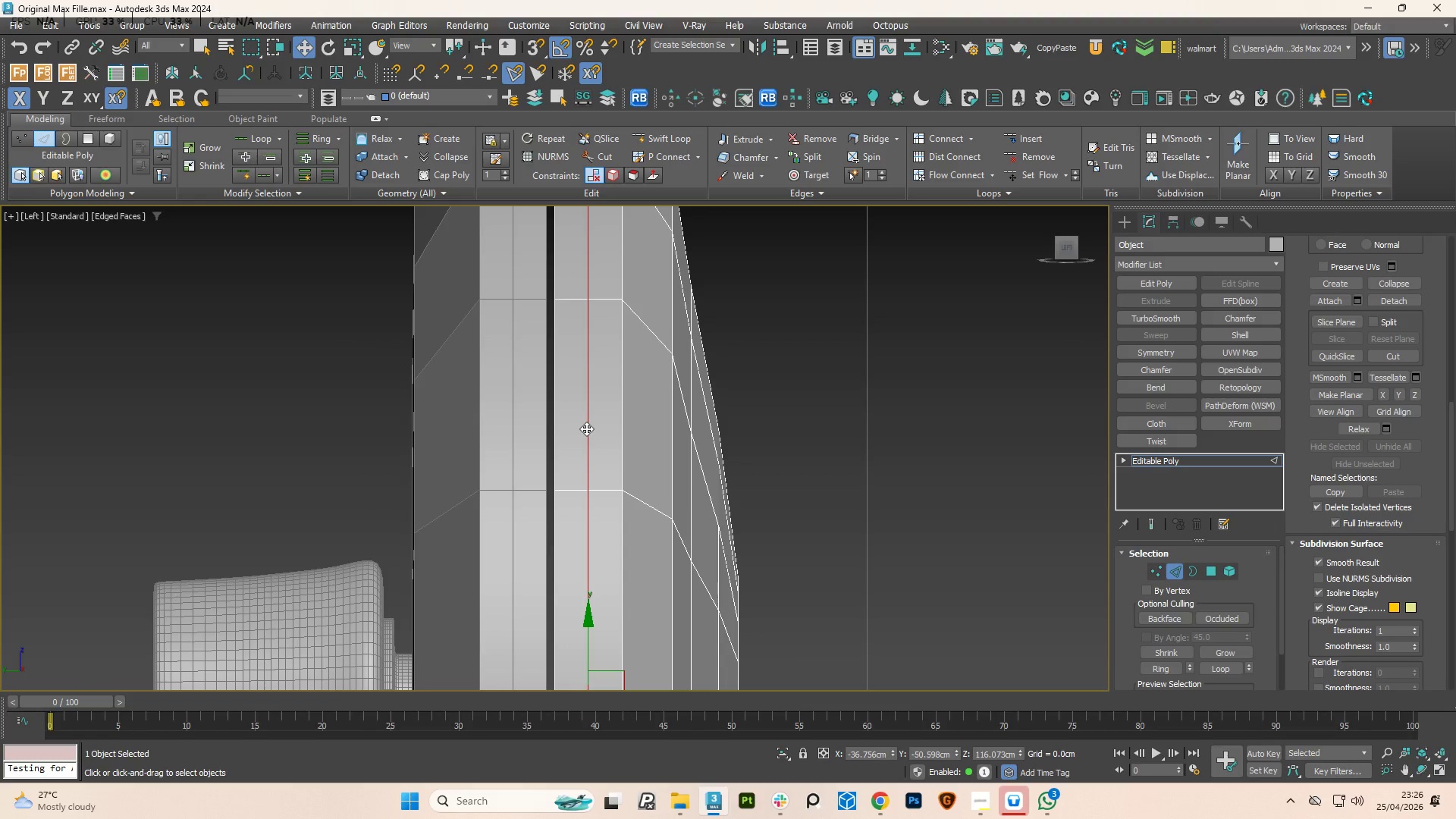 
wait(13.11)
 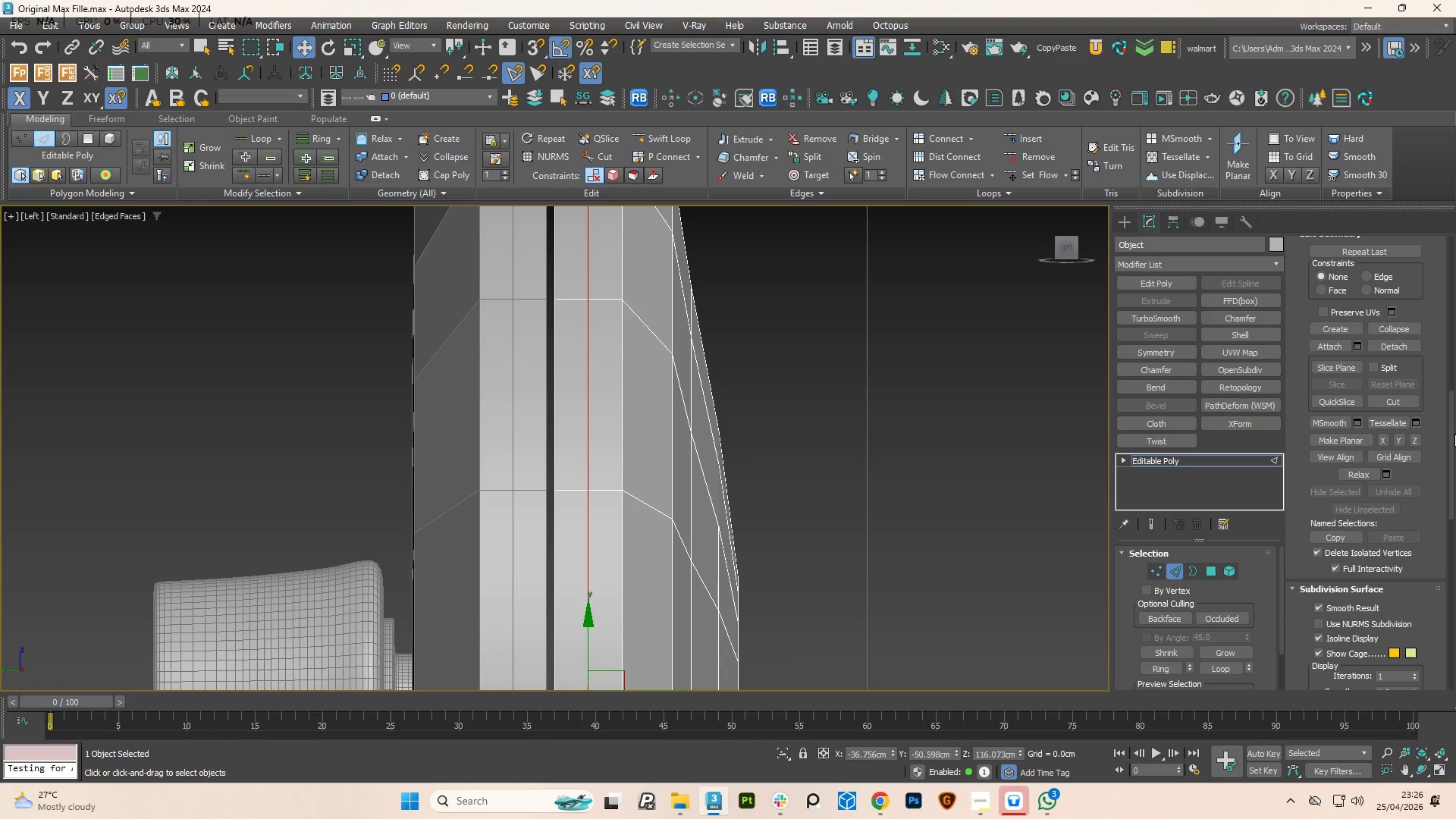 
left_click_drag(start_coordinate=[1454, 434], to_coordinate=[1455, 362])
 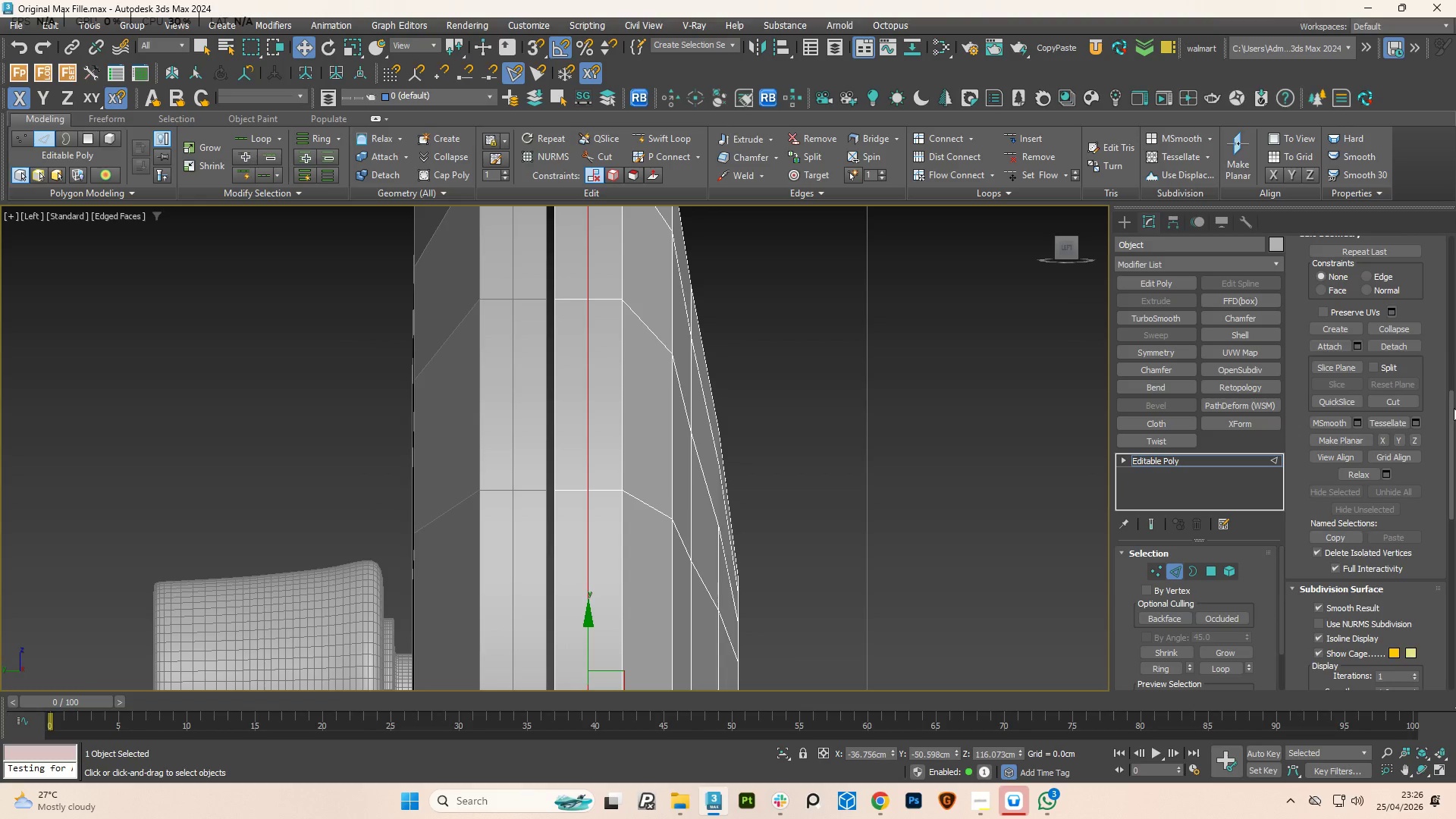 
scroll: coordinate [1440, 406], scroll_direction: up, amount: 4.0
 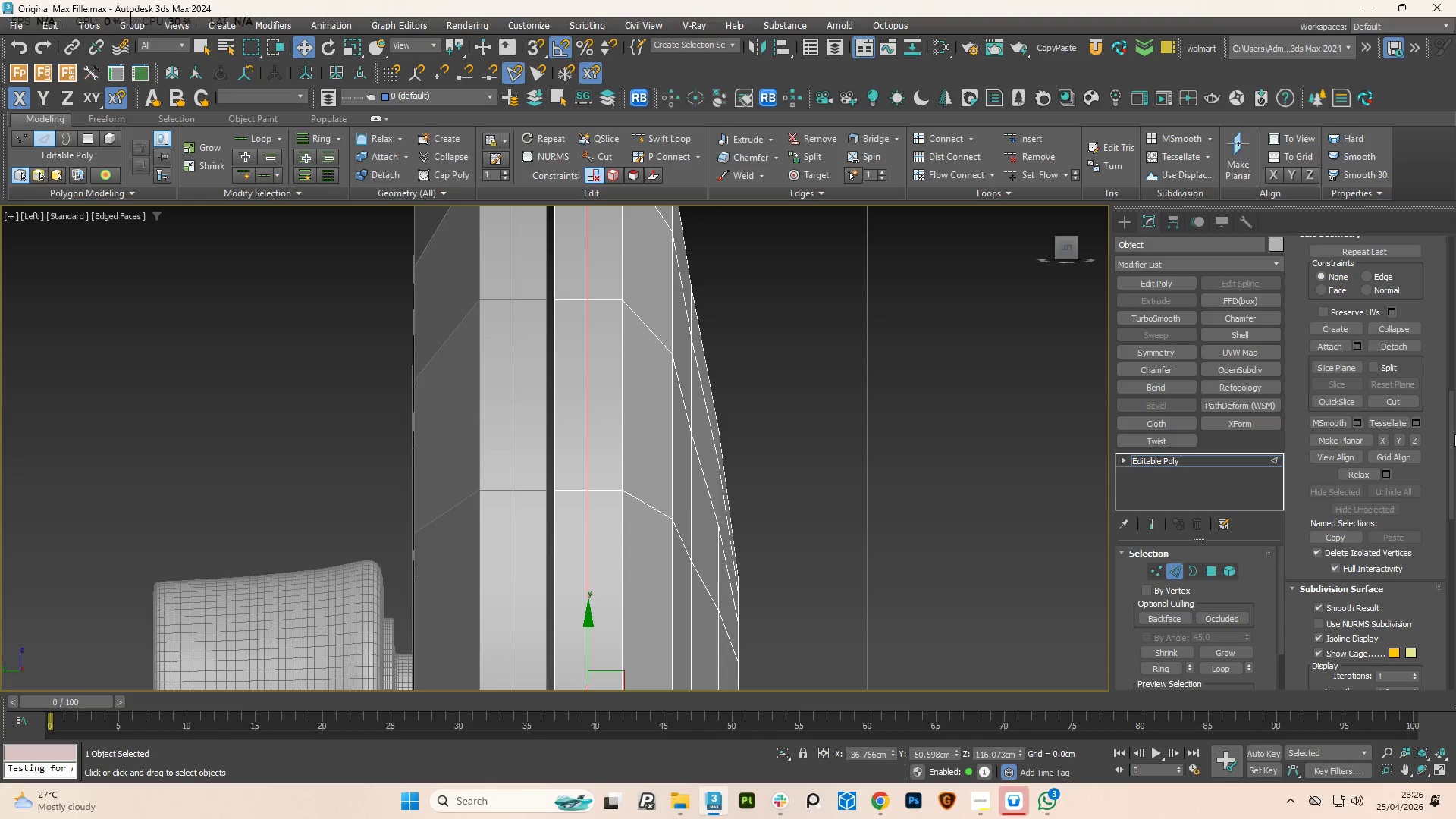 
left_click_drag(start_coordinate=[1454, 408], to_coordinate=[1455, 309])
 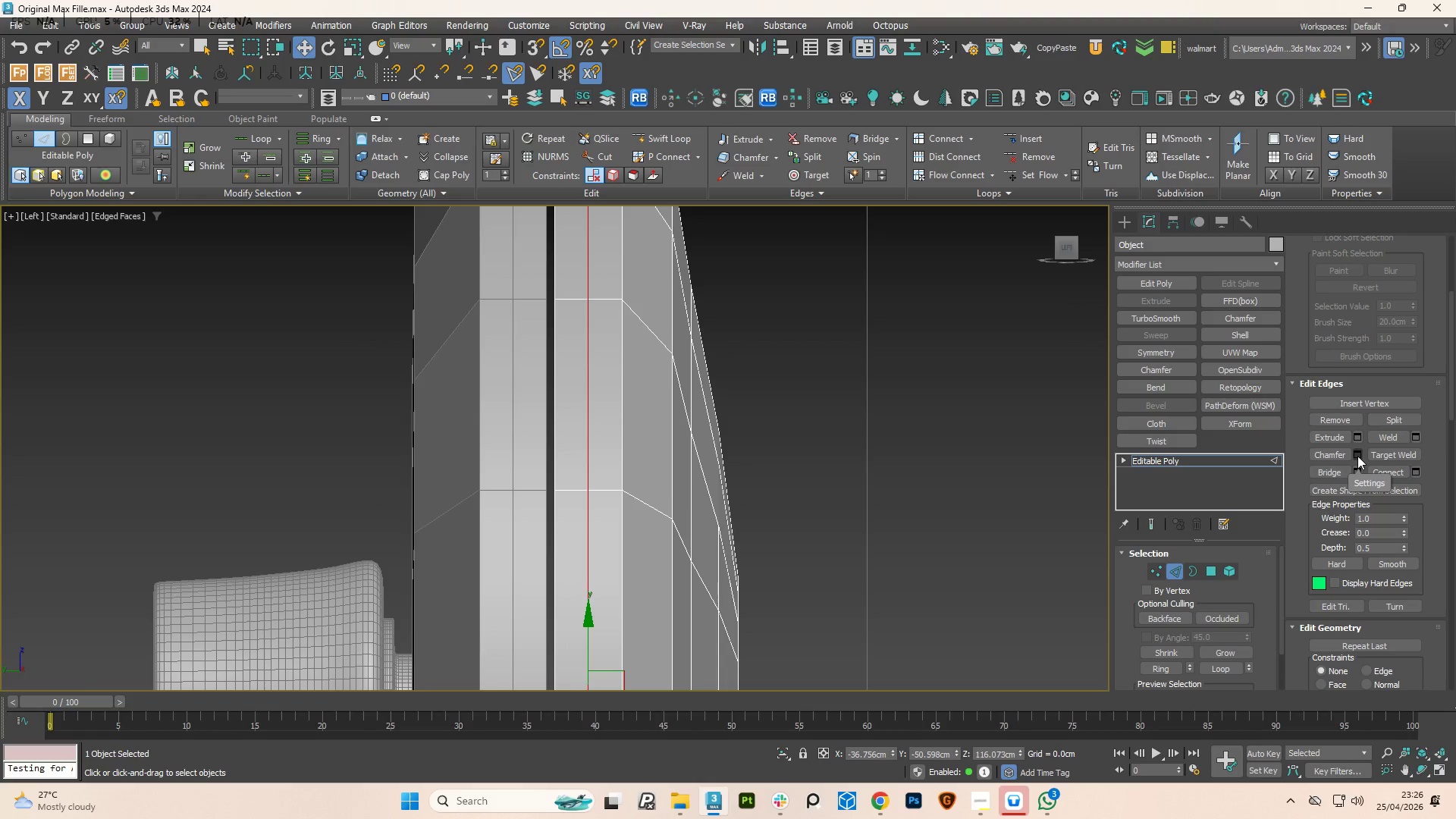 
left_click([1357, 456])
 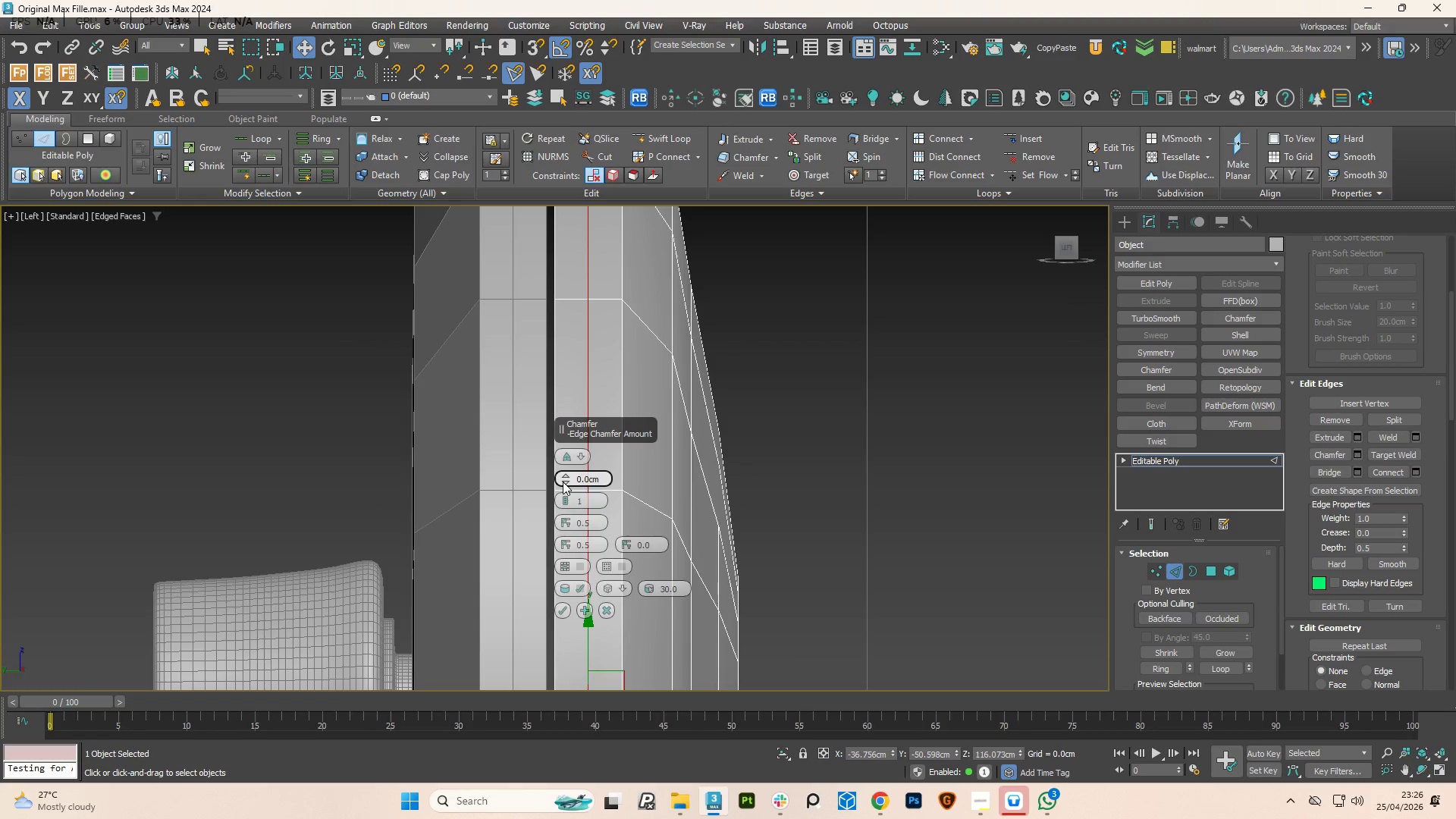 
left_click_drag(start_coordinate=[567, 478], to_coordinate=[573, 471])
 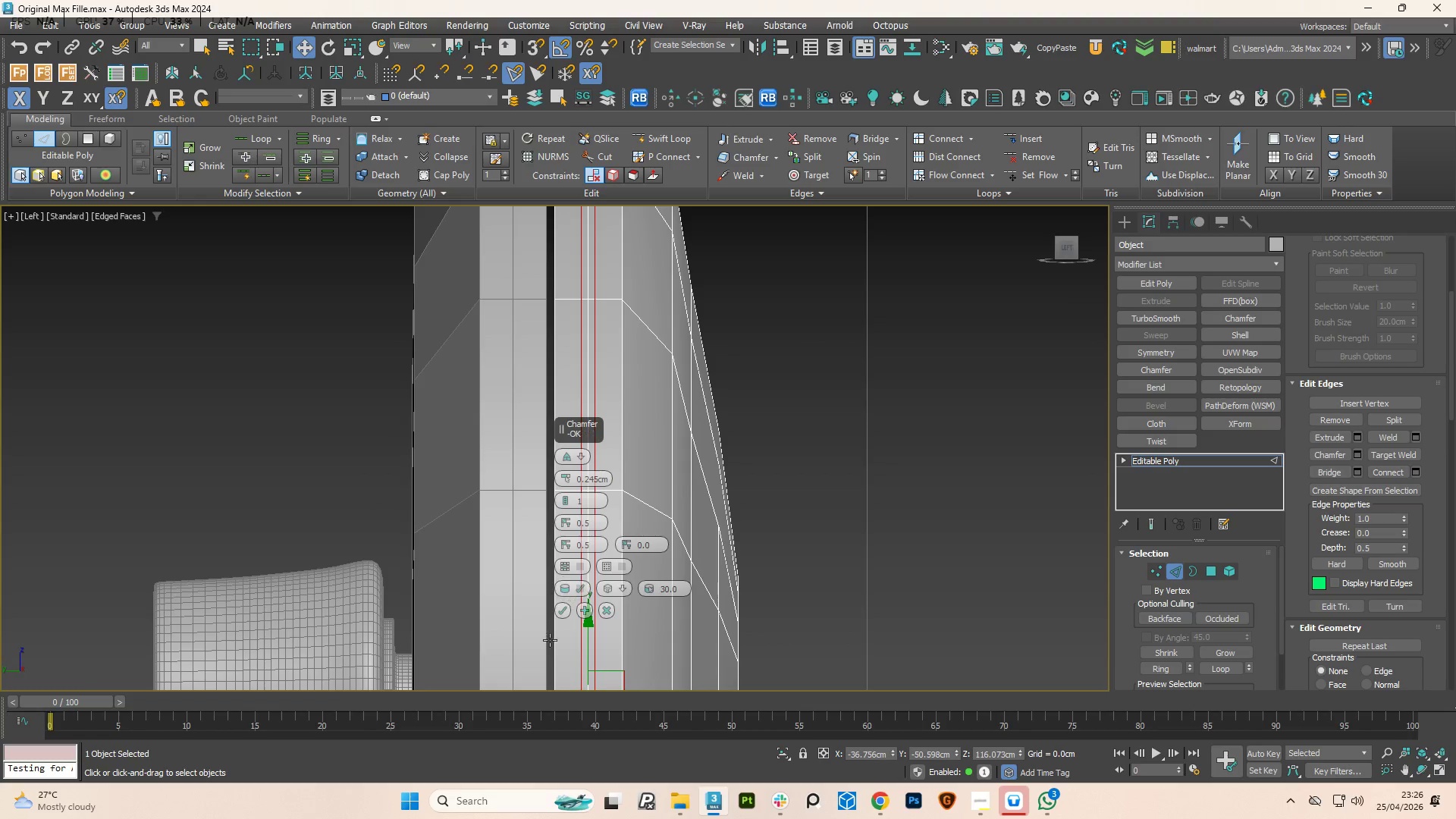 
left_click([623, 593])
 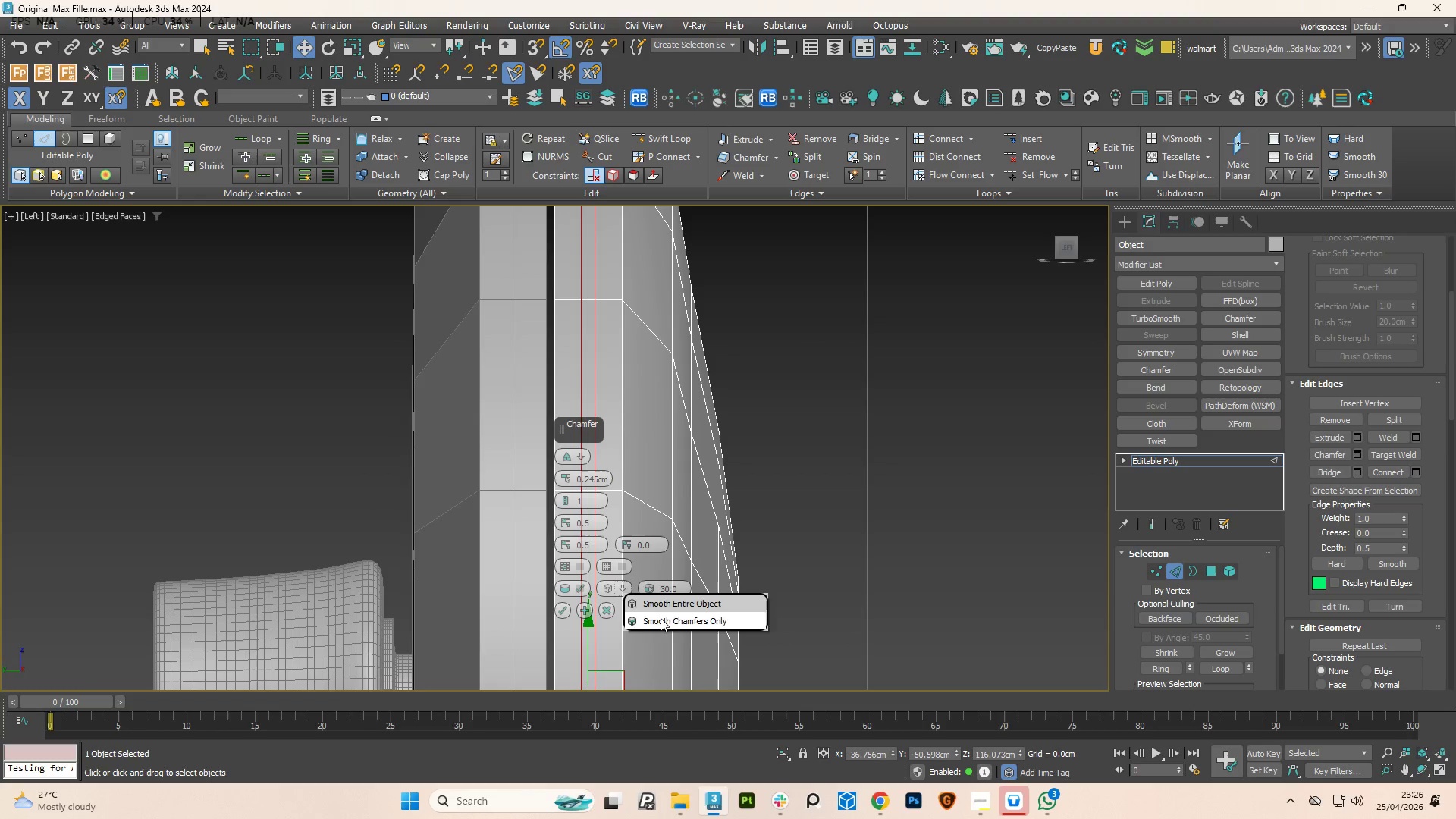 
left_click([660, 598])
 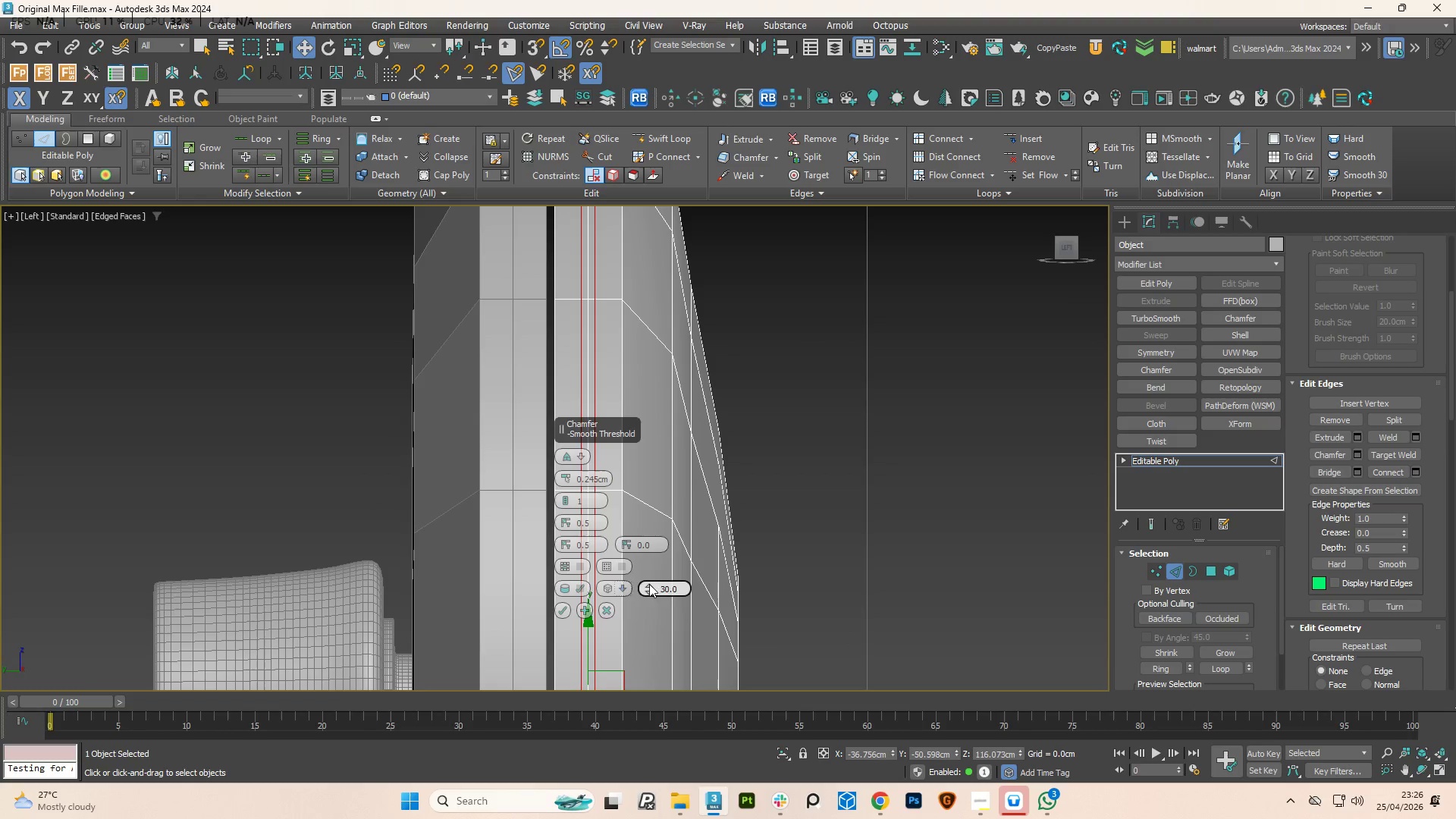 
left_click([624, 584])
 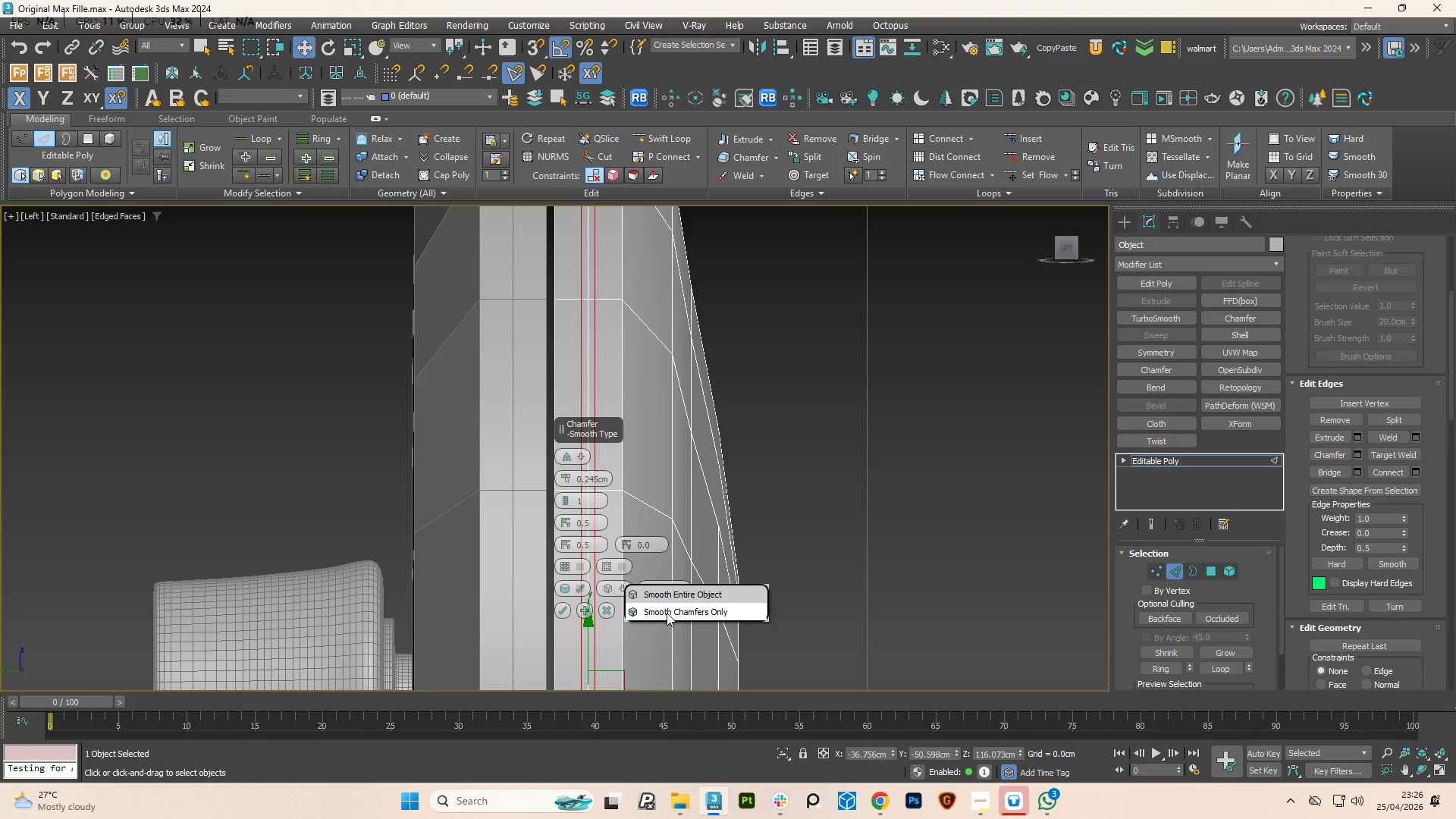 
left_click([668, 613])
 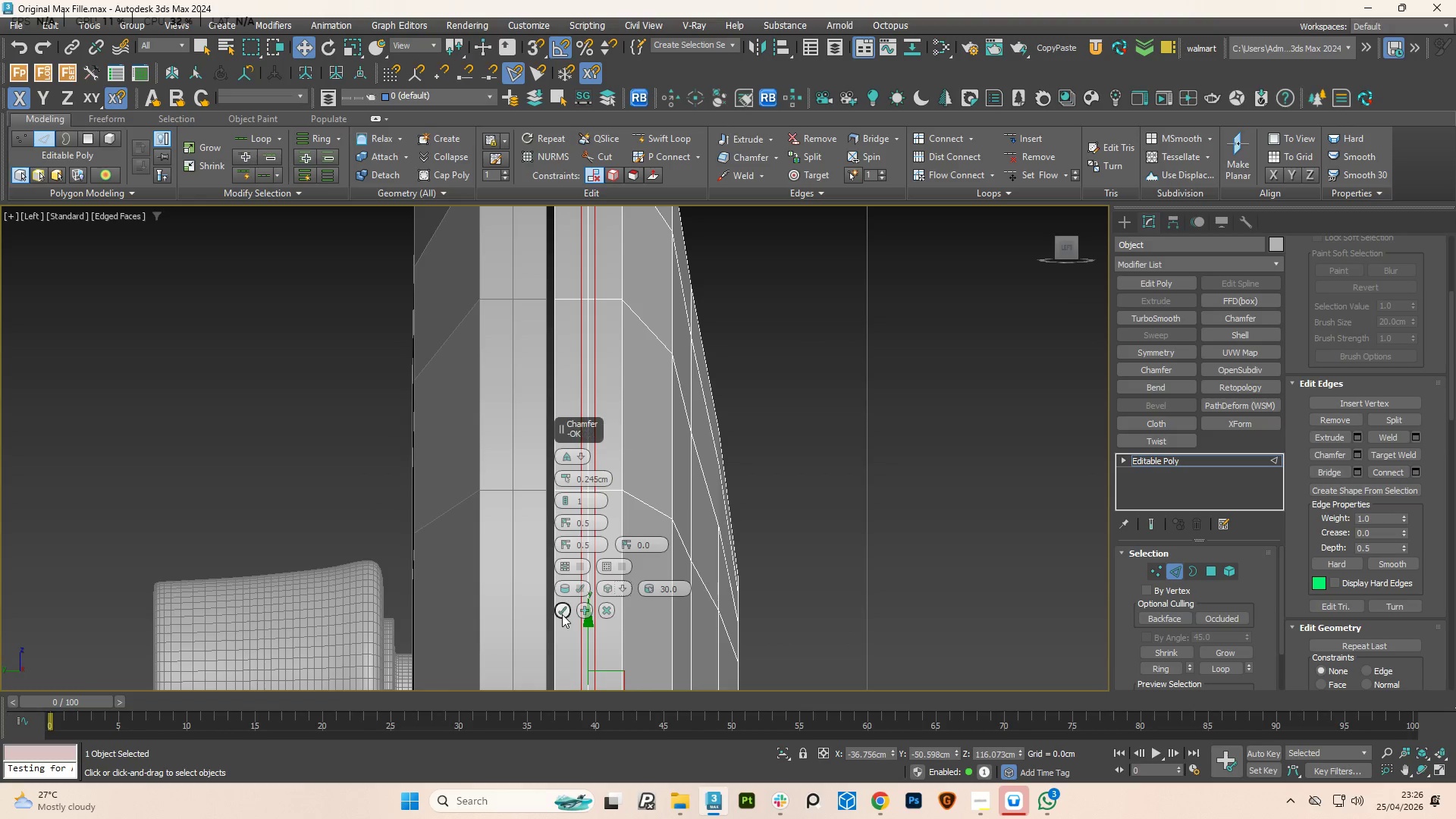 
left_click([562, 614])
 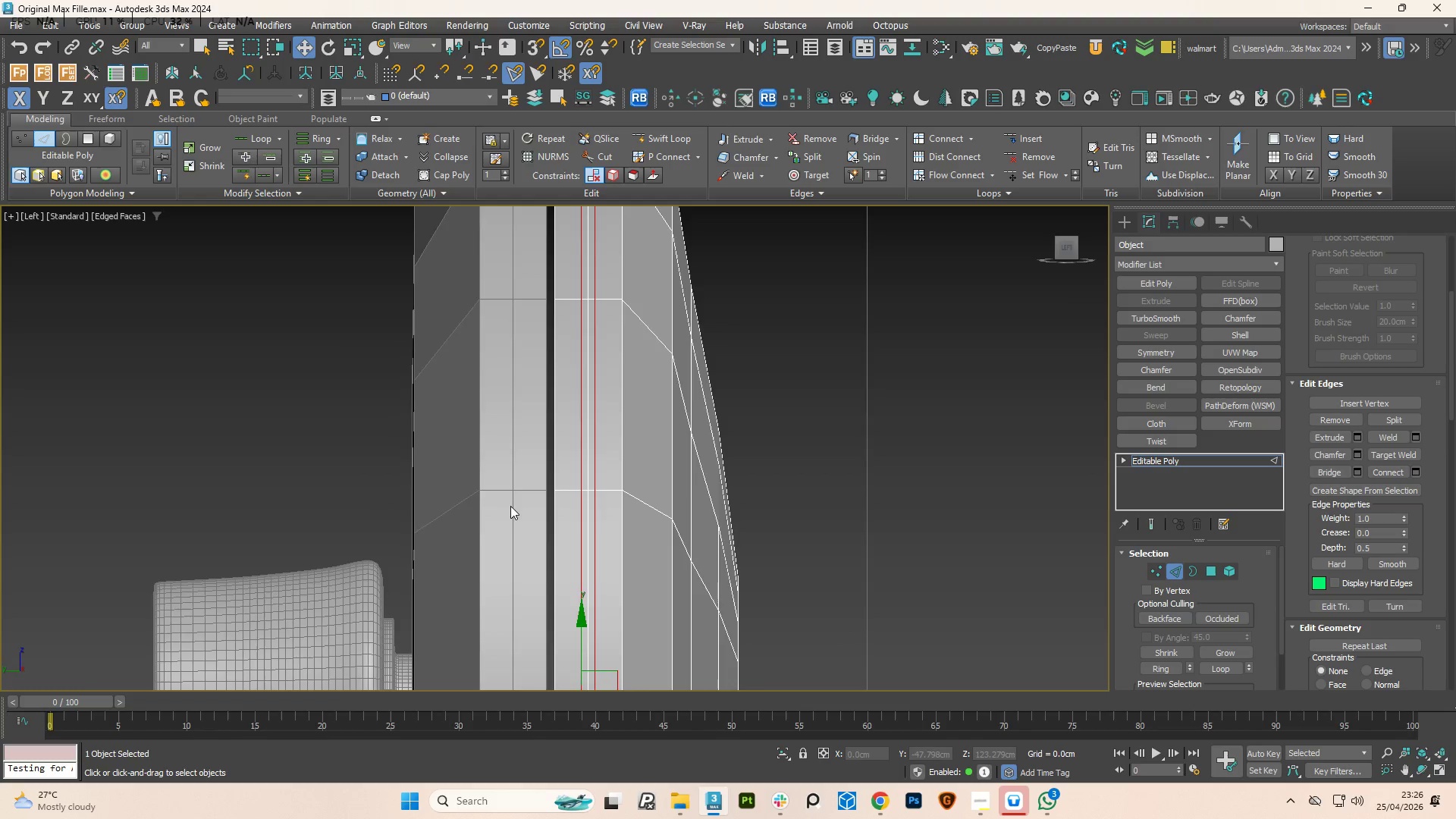 
scroll: coordinate [529, 585], scroll_direction: down, amount: 2.0
 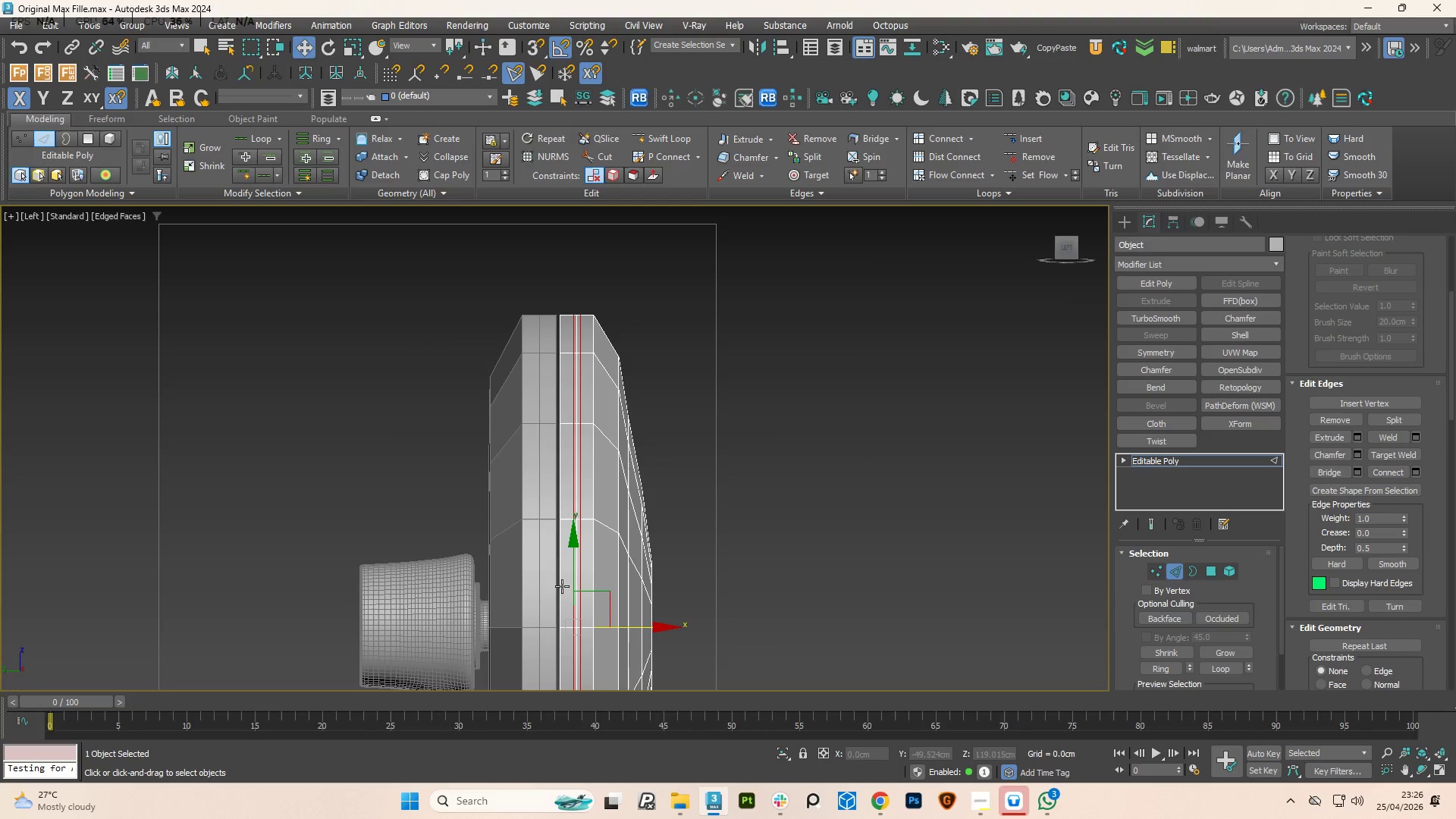 
scroll: coordinate [568, 546], scroll_direction: up, amount: 2.0
 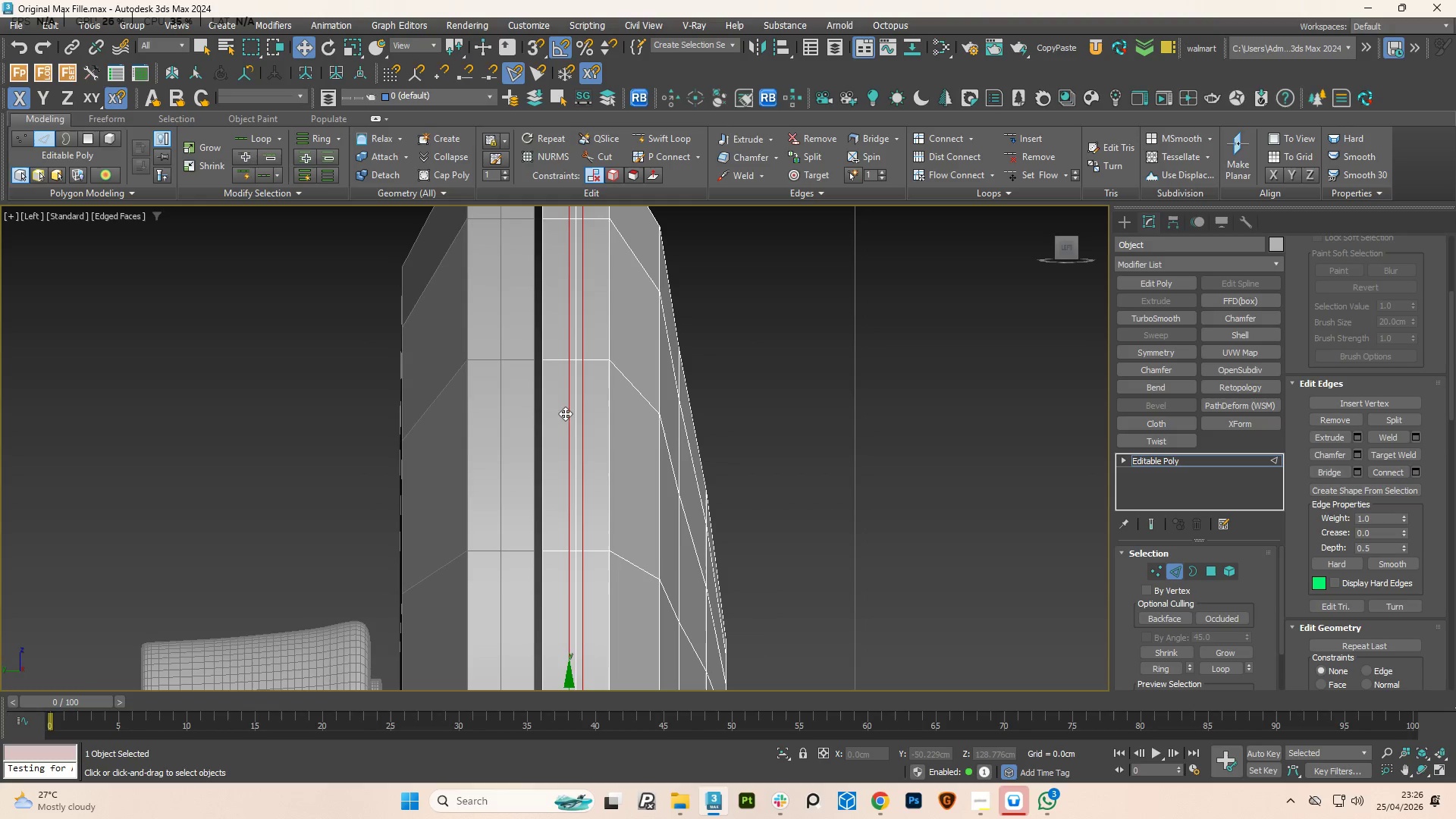 
wait(11.68)
 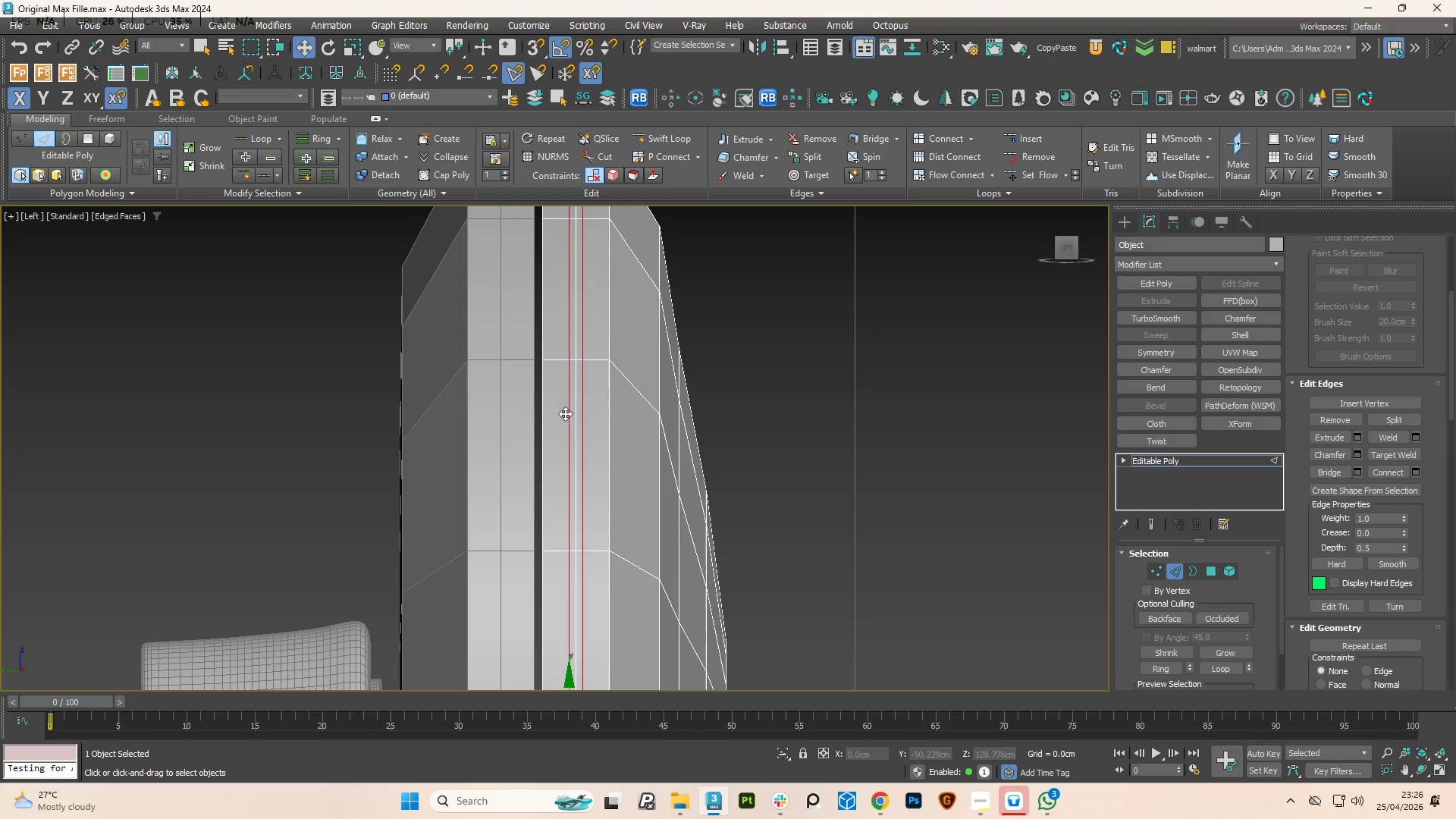 
hold_key(key=ControlLeft, duration=0.75)
double_click([574, 419])
 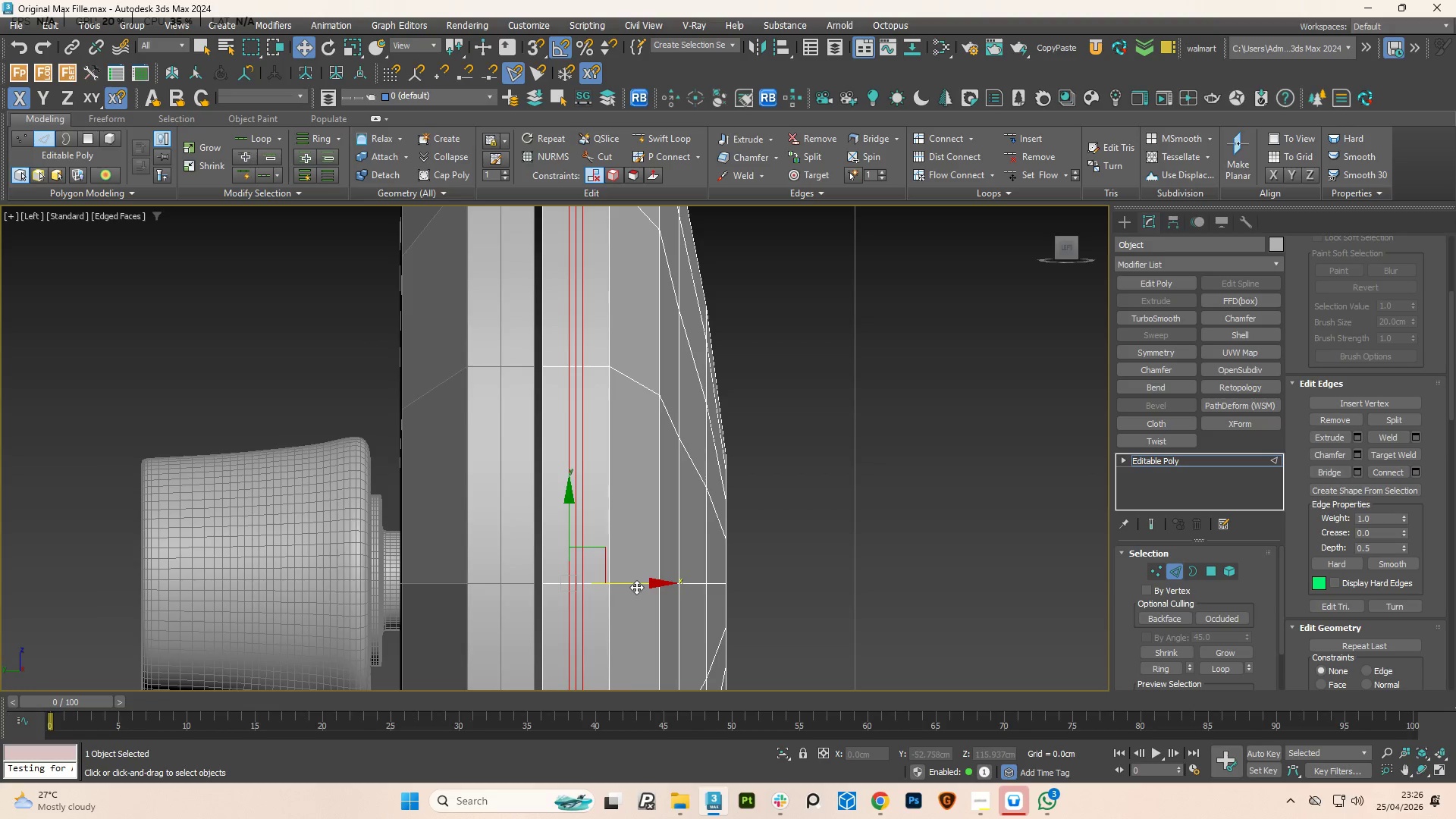 
left_click_drag(start_coordinate=[637, 585], to_coordinate=[621, 581])
 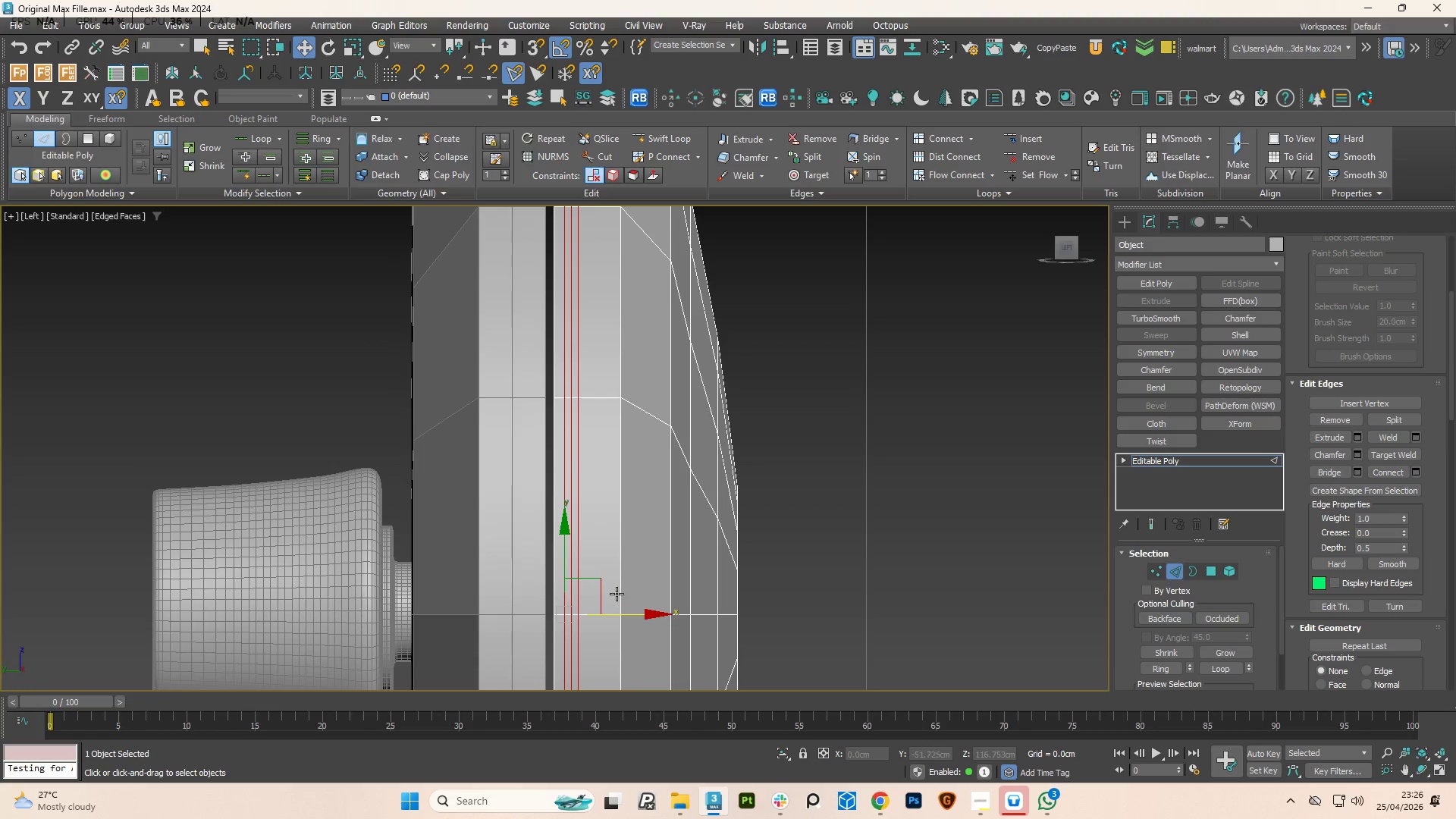 
key(4)
 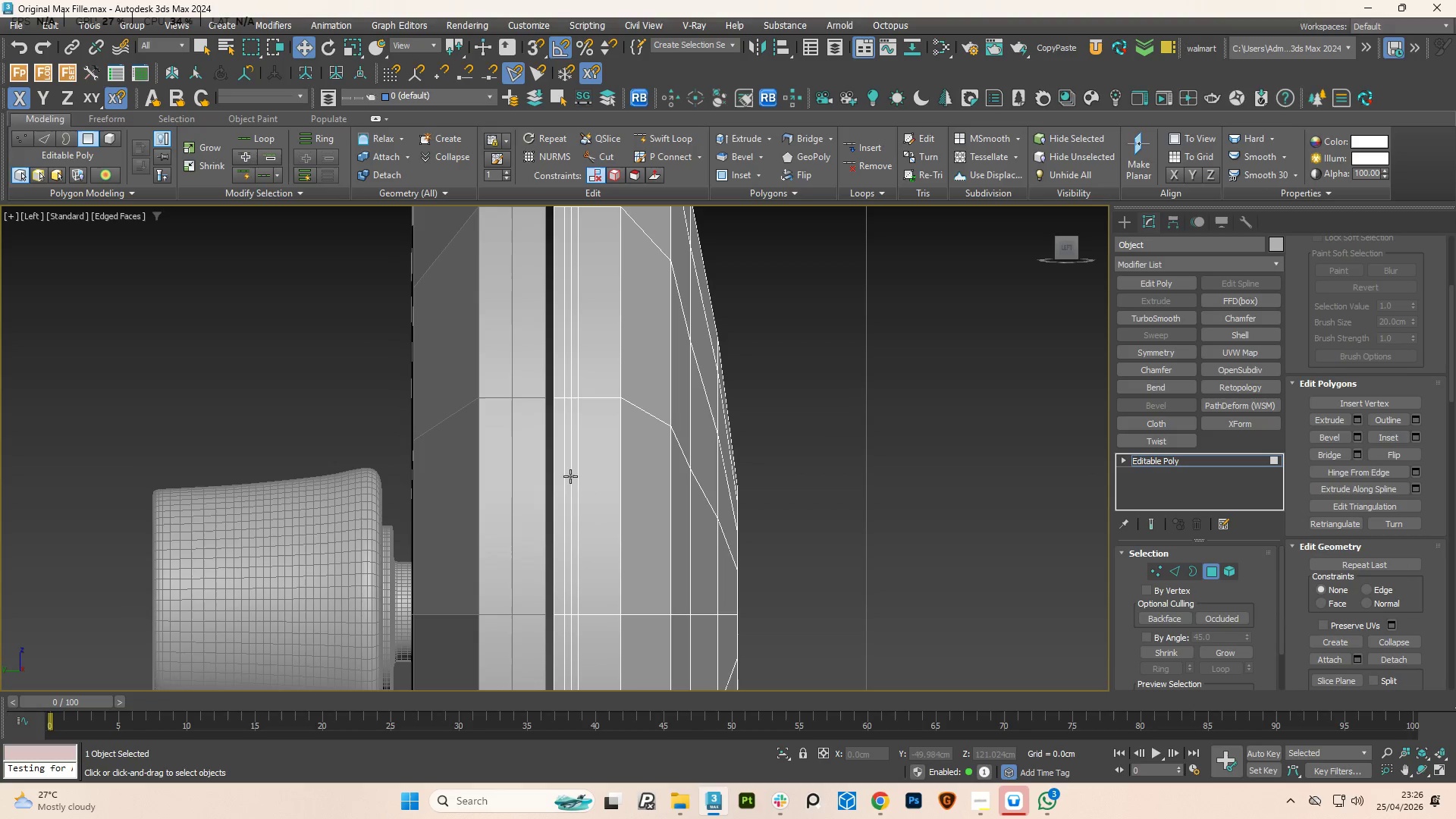 
left_click([570, 476])
 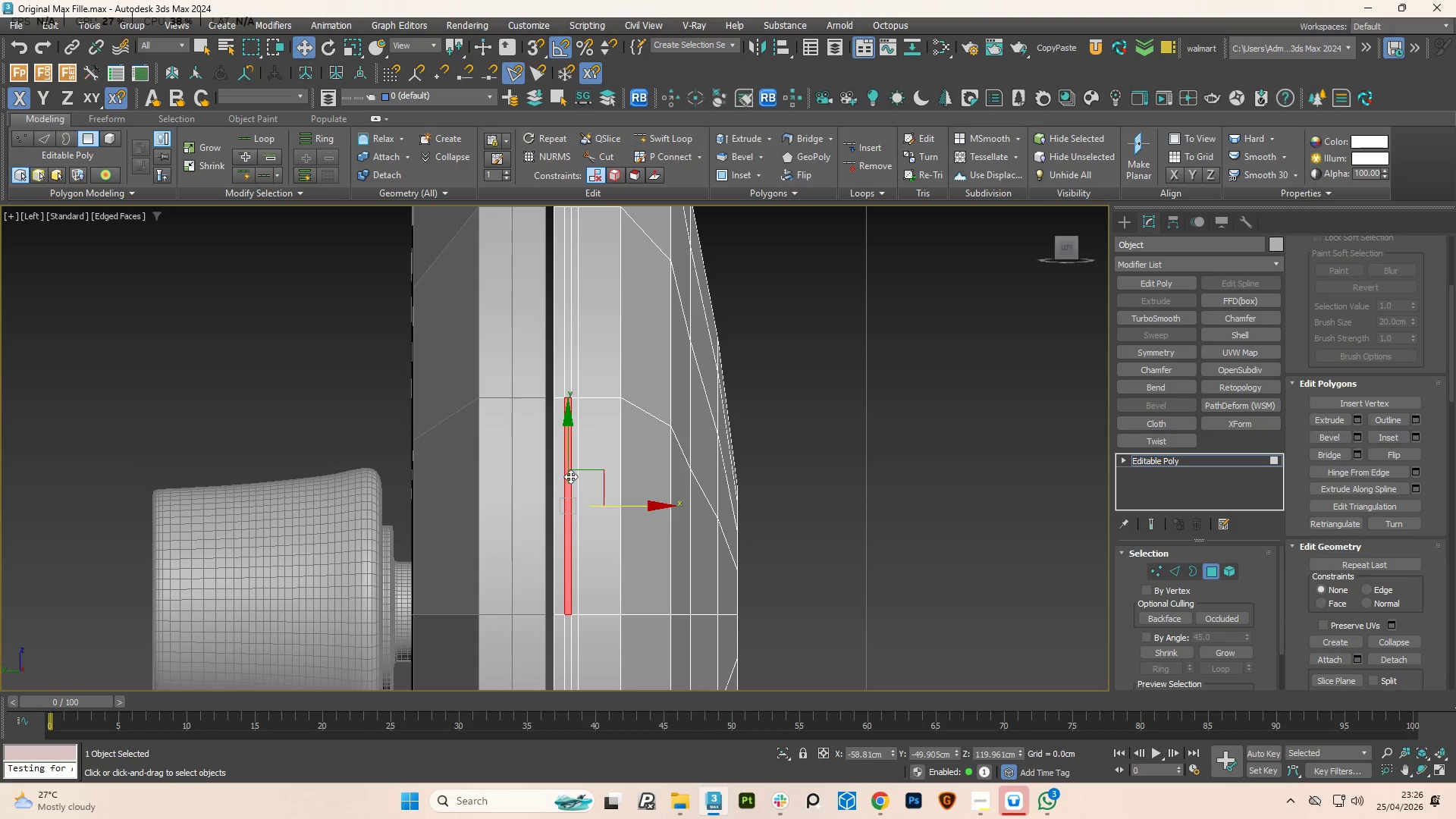 
hold_key(key=ControlLeft, duration=1.44)
double_click([566, 636])
 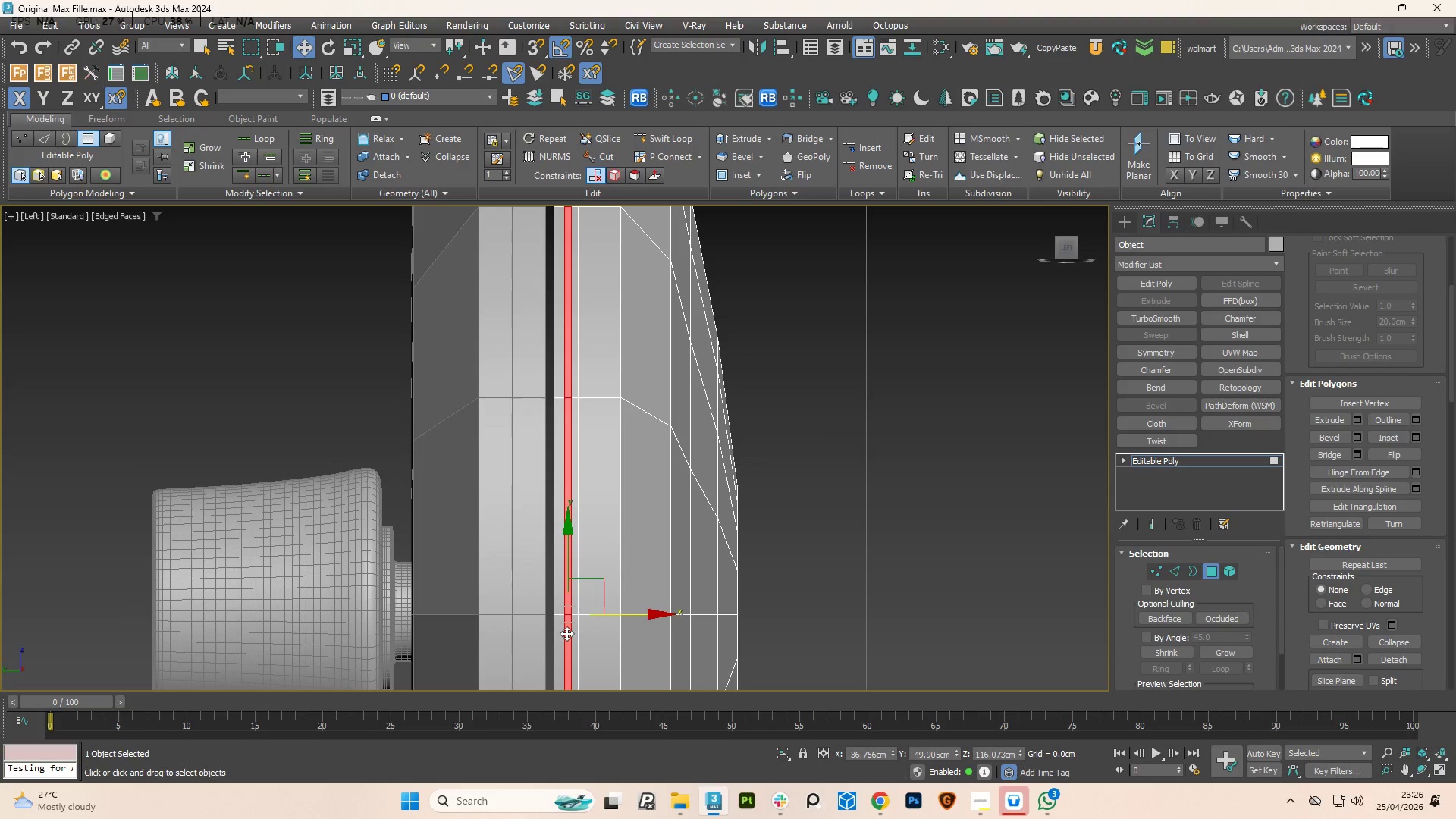 
scroll: coordinate [566, 633], scroll_direction: down, amount: 1.0
 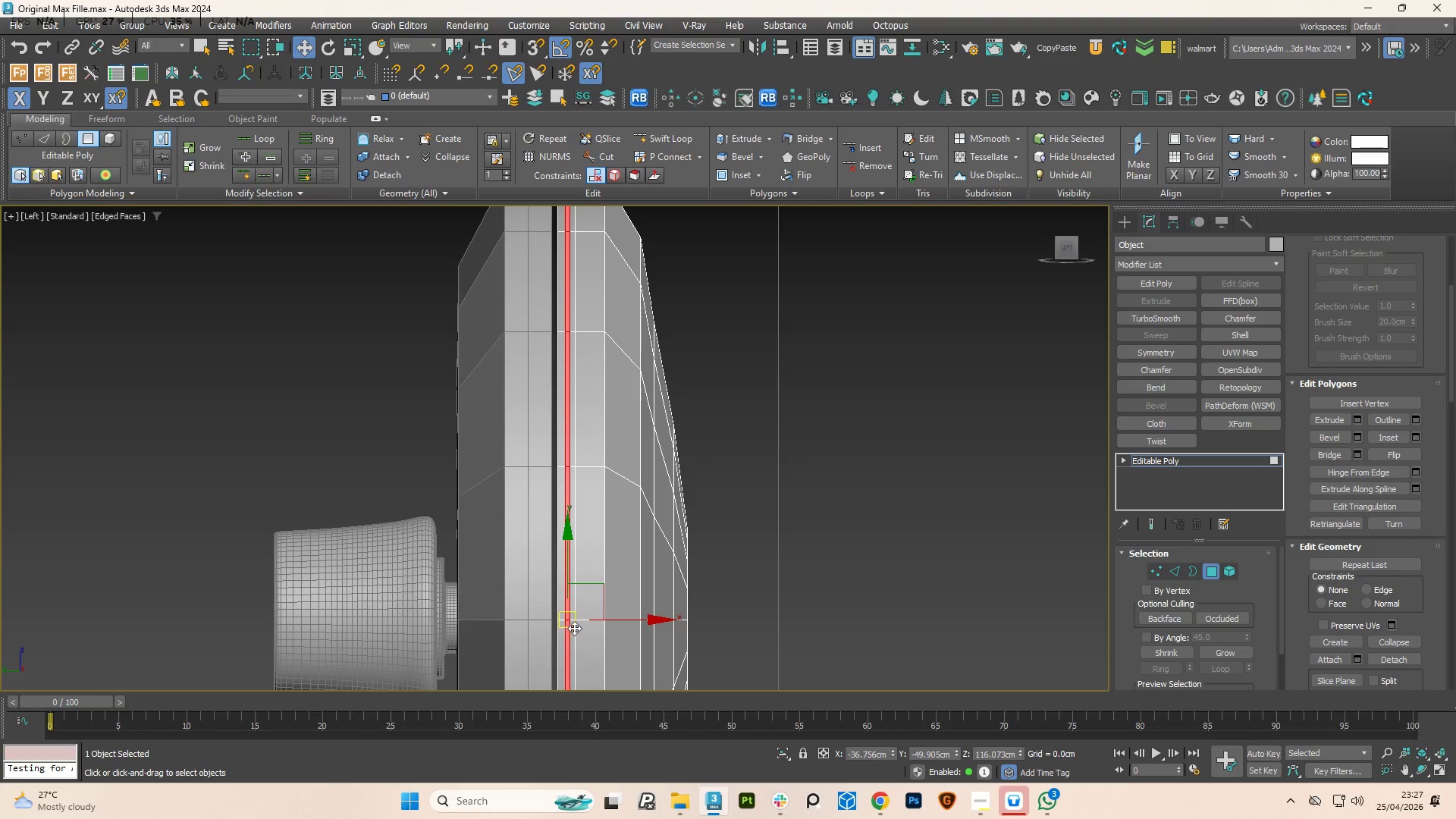 
left_click([568, 594])
 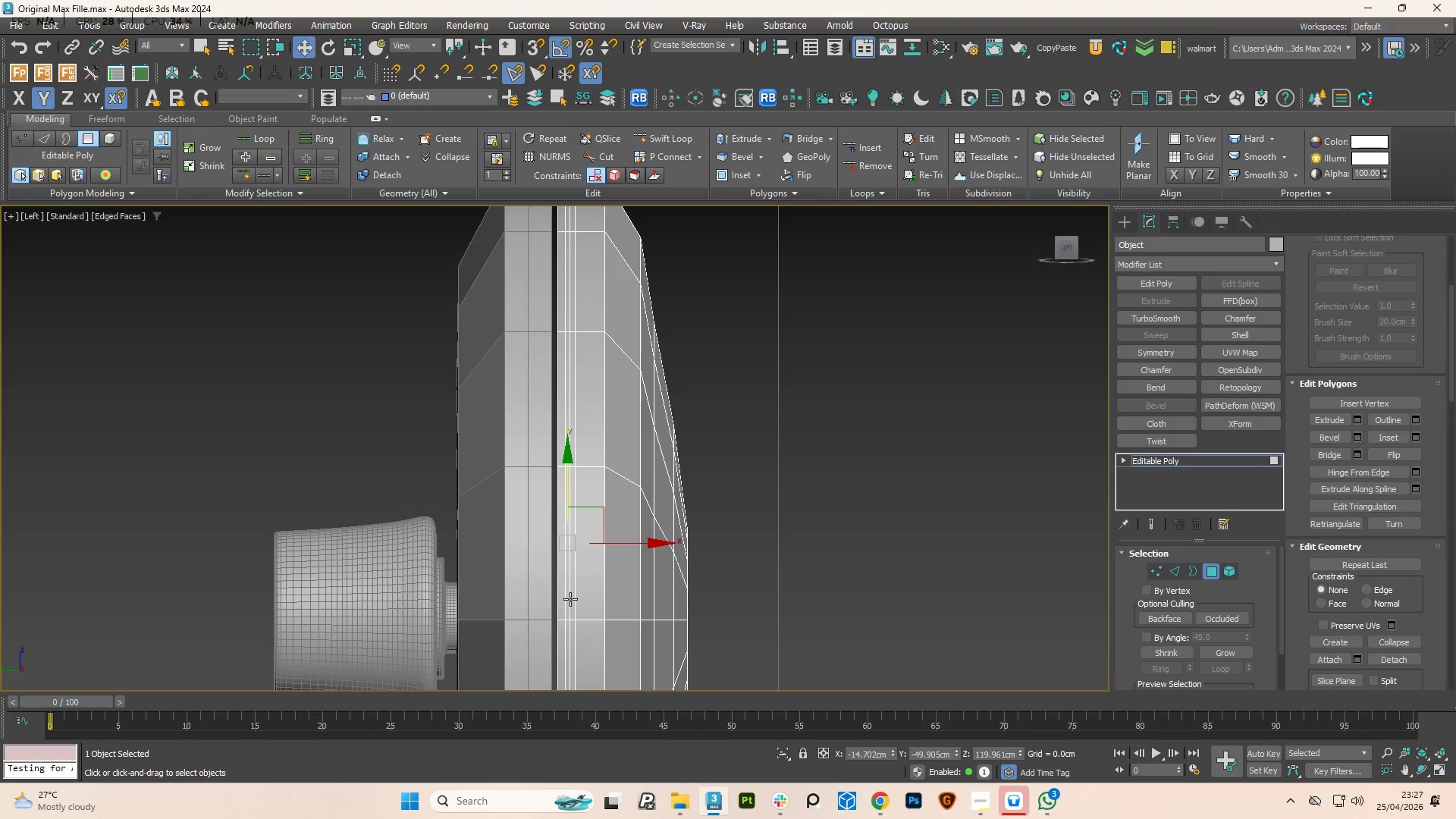 
left_click([570, 599])
 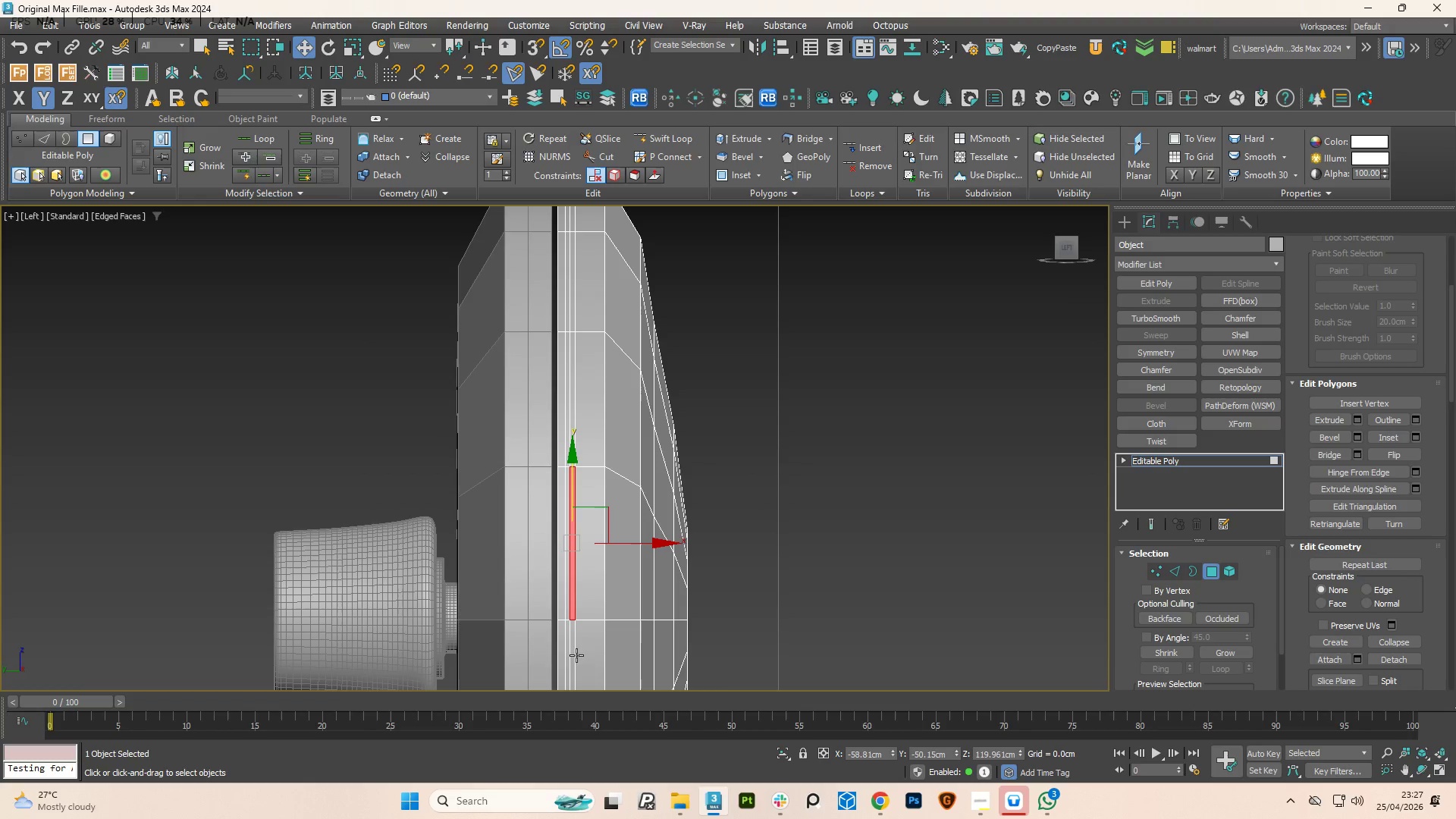 
hold_key(key=ControlLeft, duration=1.09)
double_click([573, 653])
 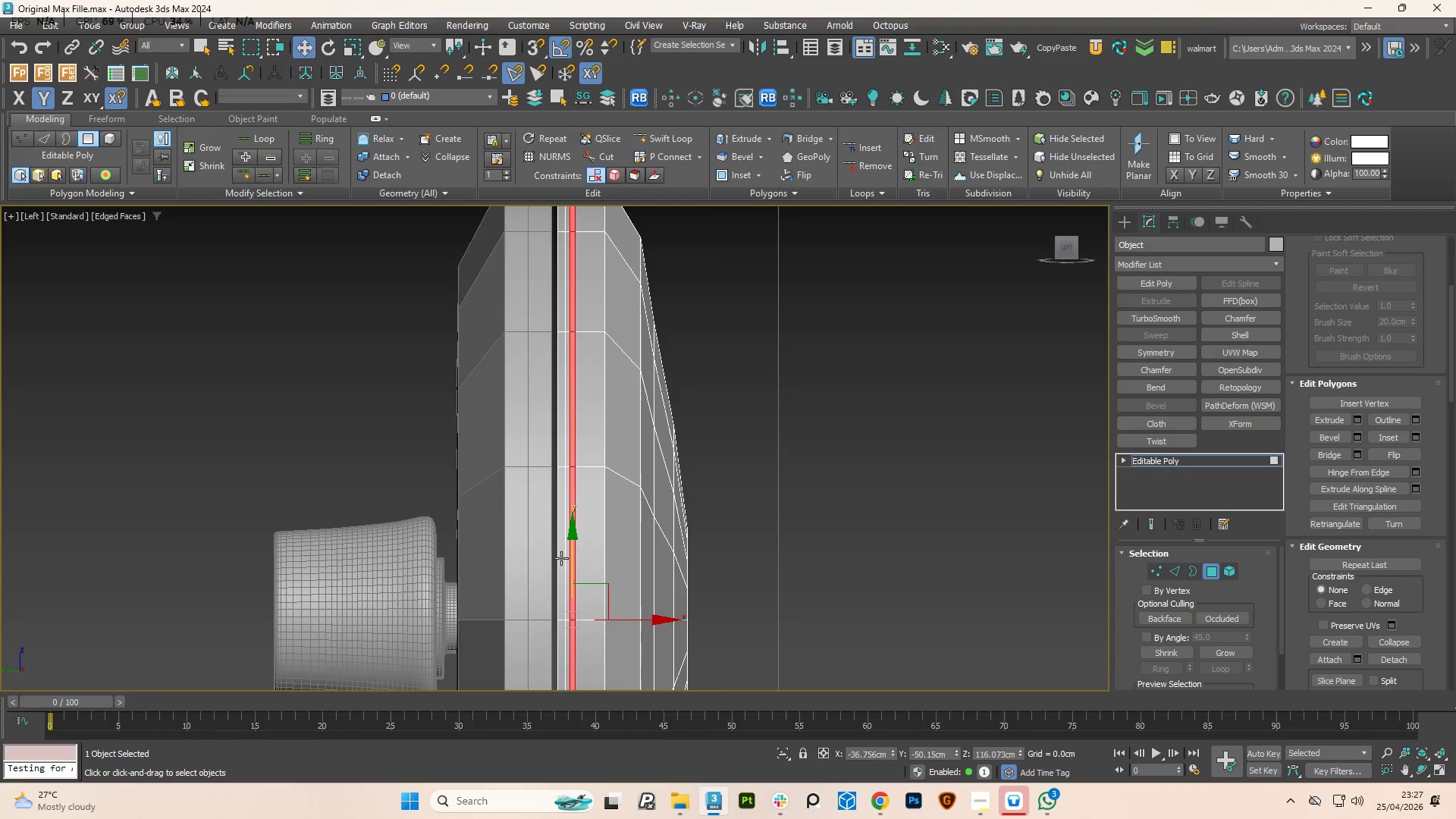 
scroll: coordinate [561, 558], scroll_direction: down, amount: 1.0
 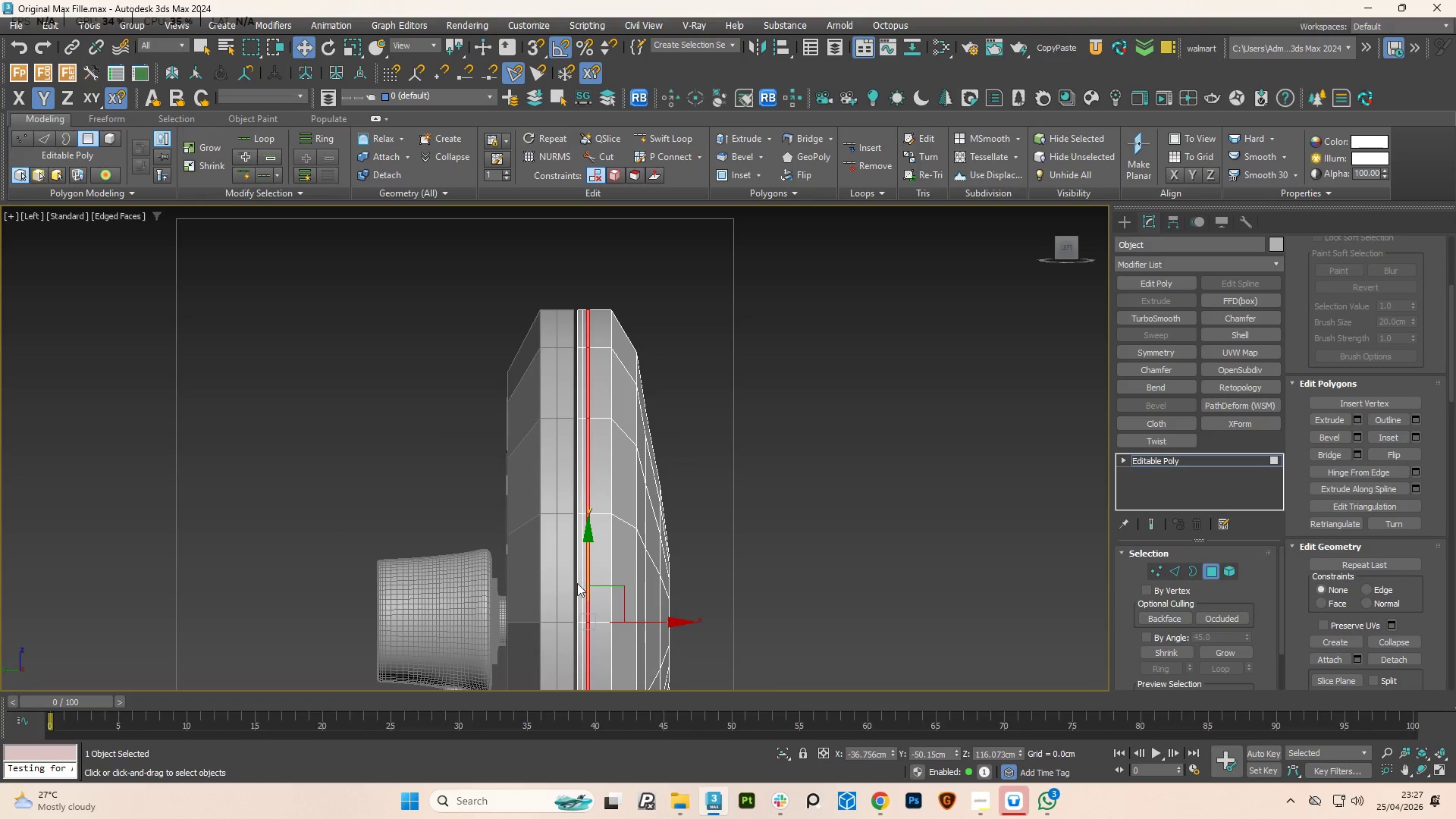 
key(Delete)
 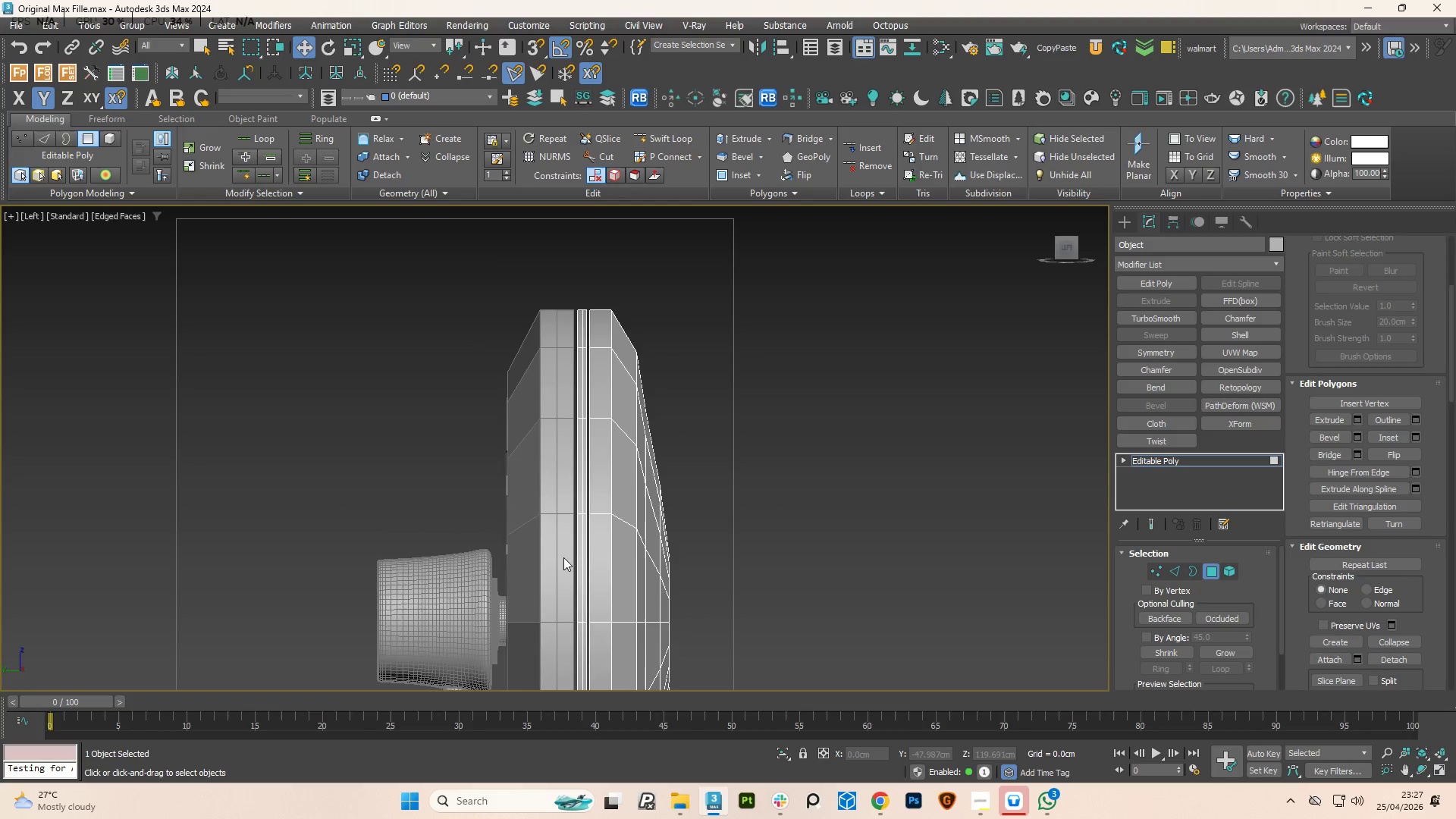 
scroll: coordinate [582, 438], scroll_direction: up, amount: 1.0
 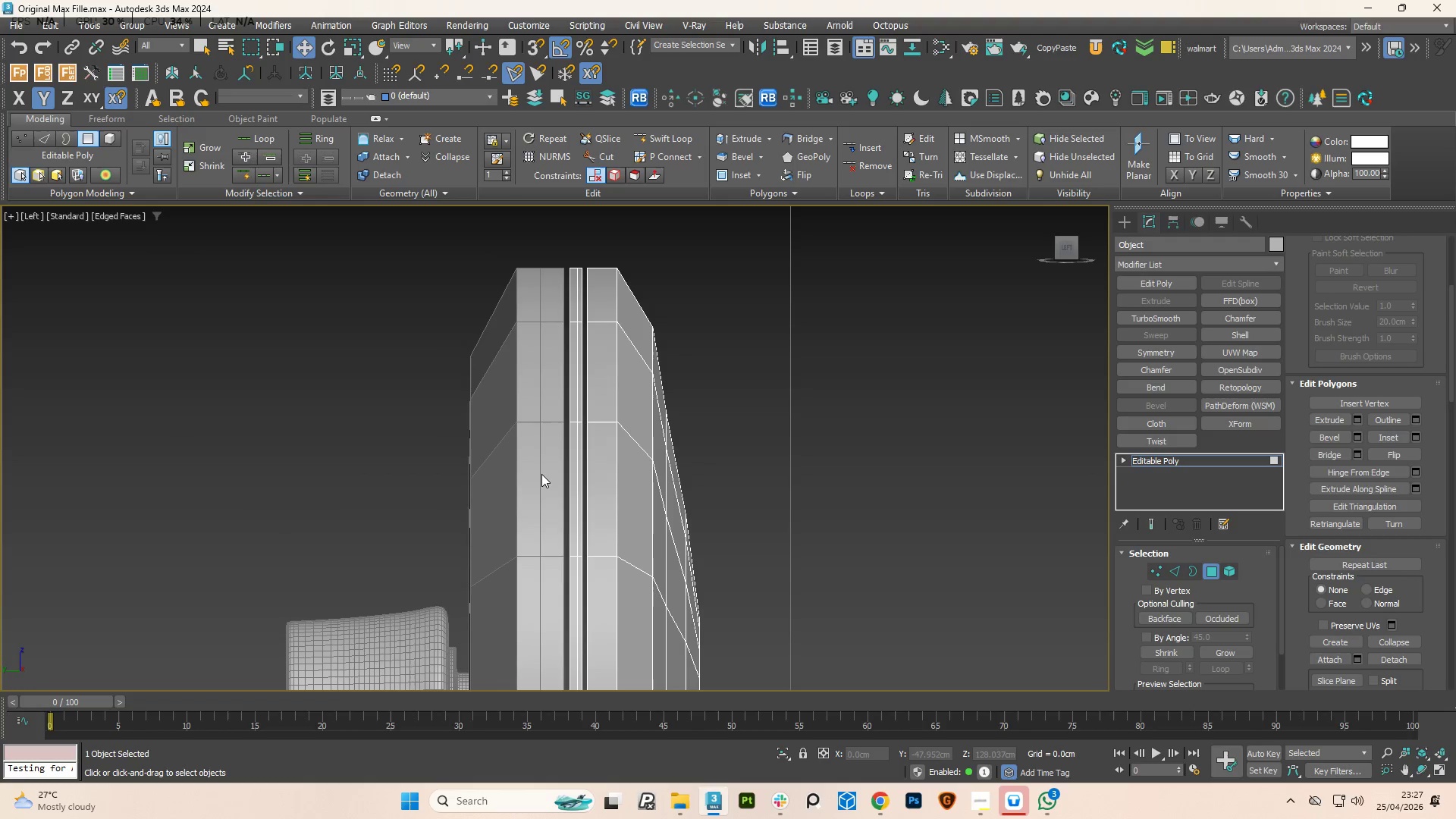 
key(2)
 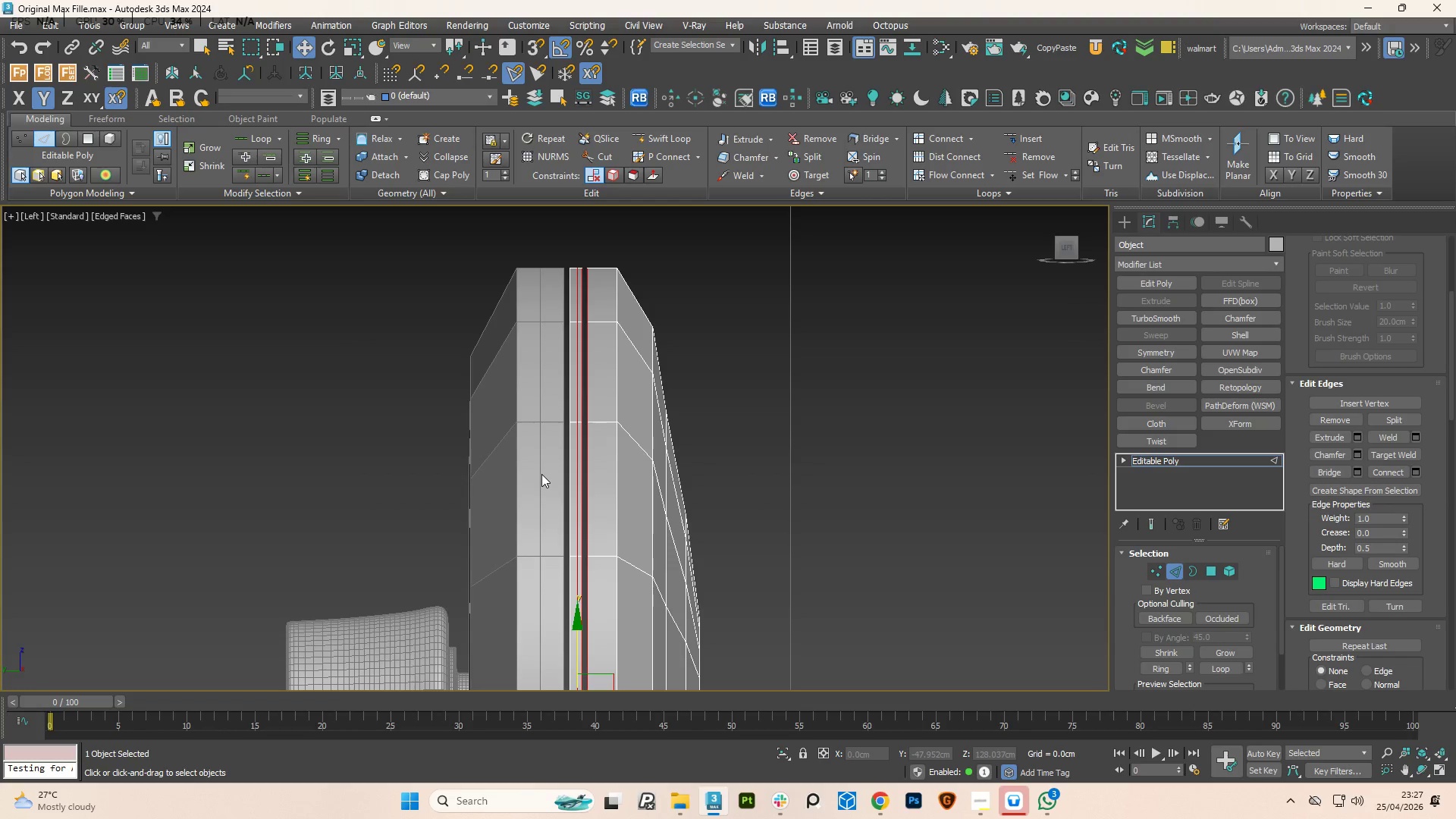 
scroll: coordinate [541, 474], scroll_direction: down, amount: 1.0
 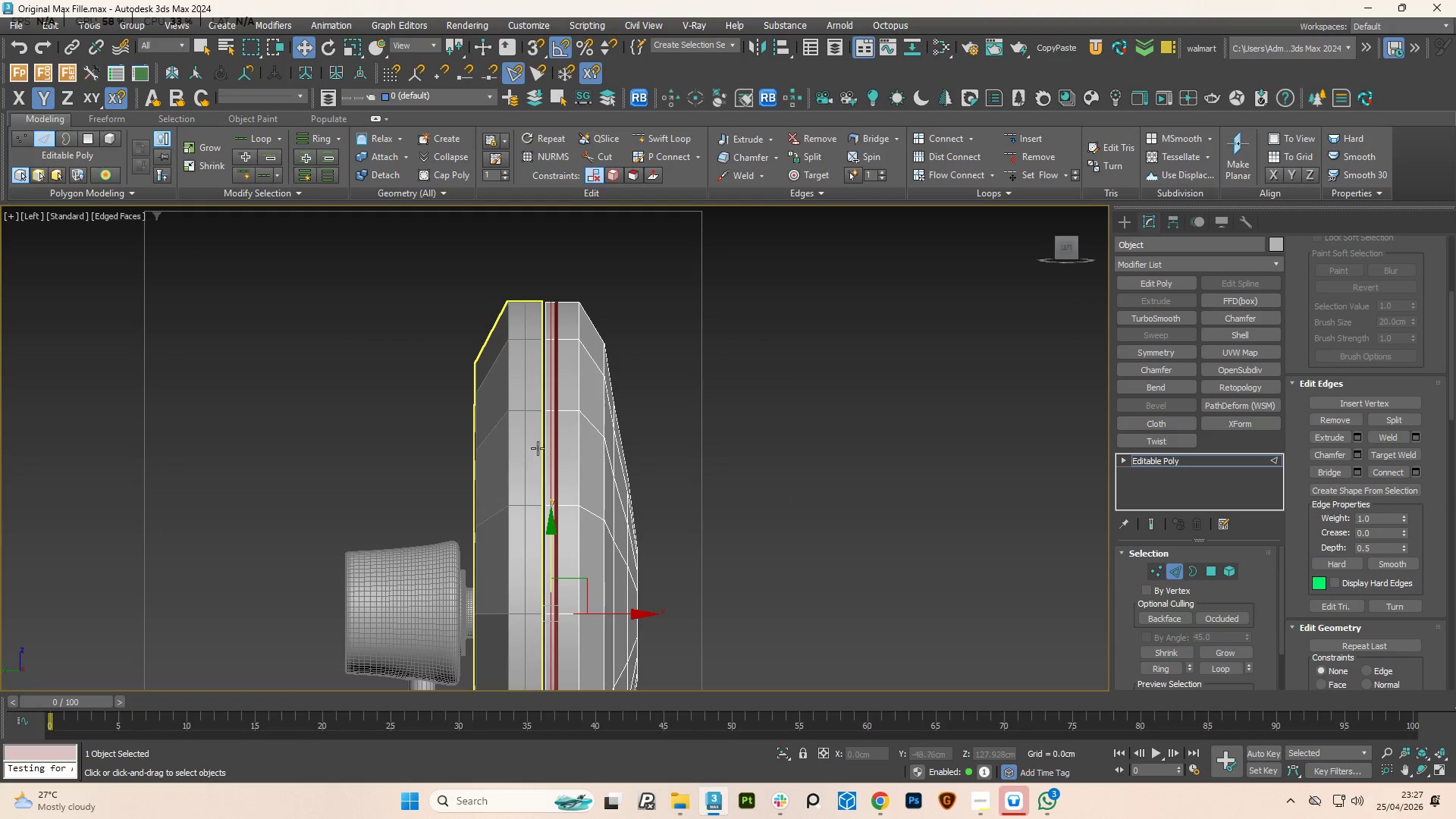 
scroll: coordinate [500, 420], scroll_direction: up, amount: 2.0
 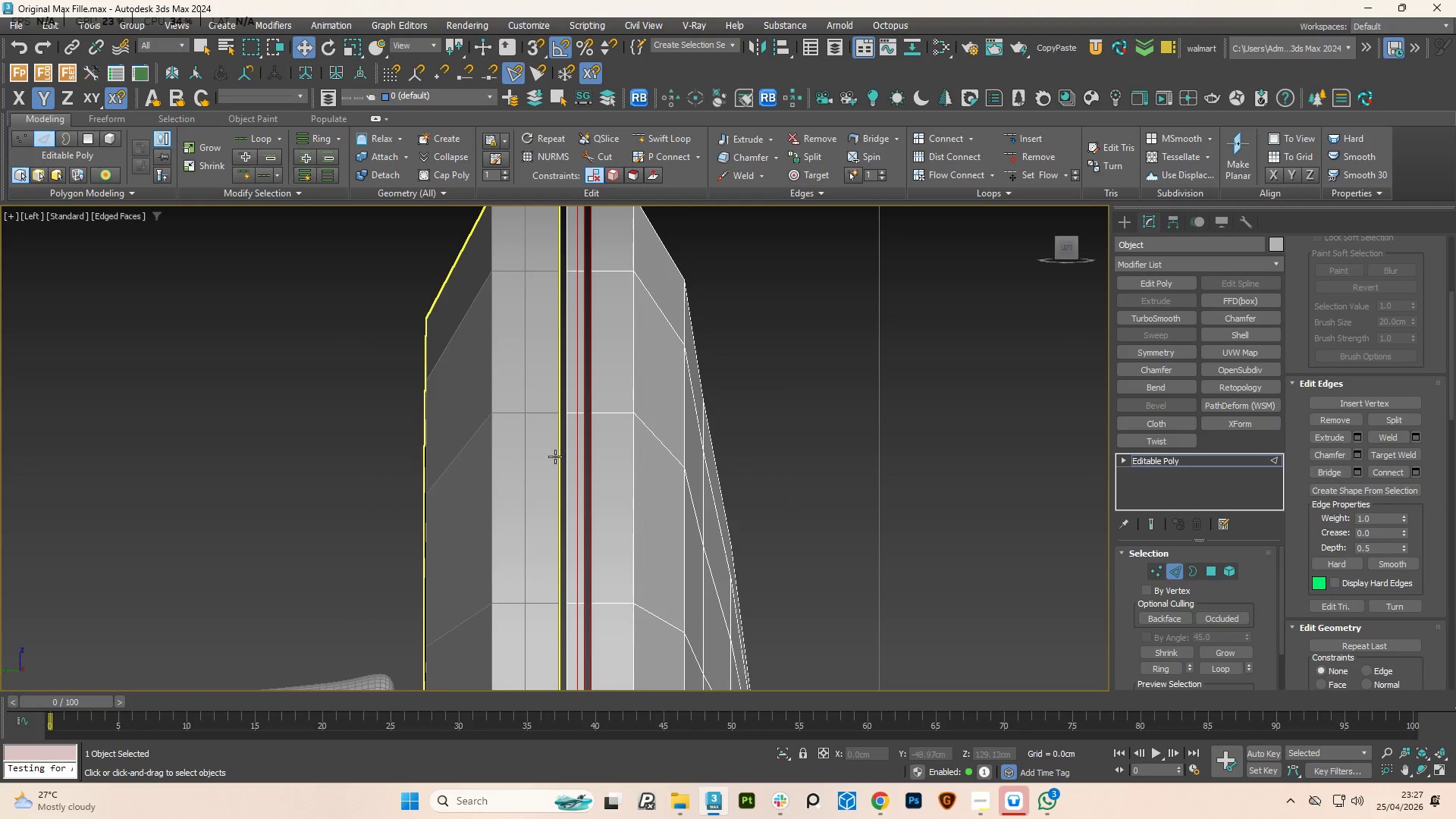 
left_click([579, 386])
 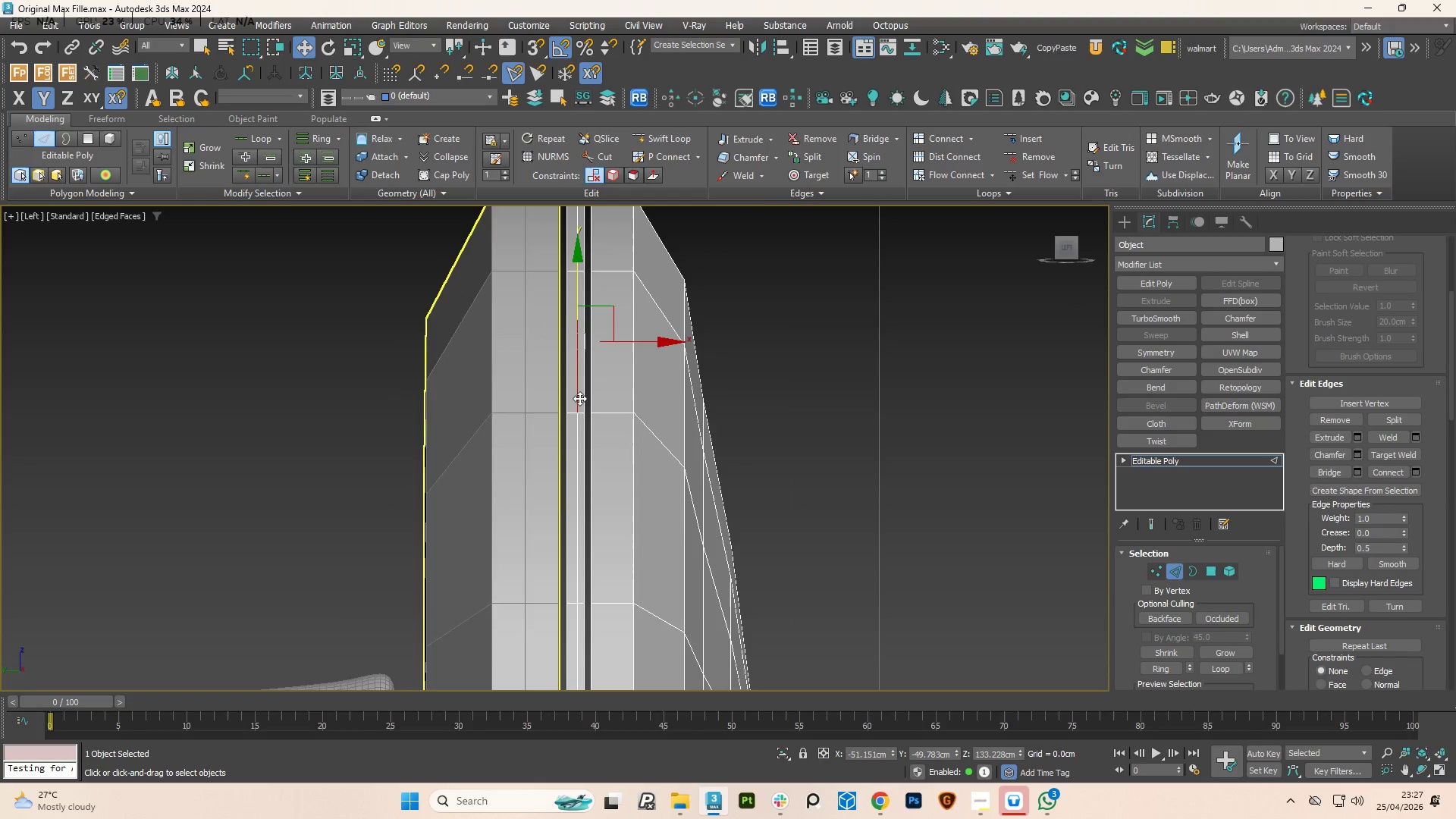 
scroll: coordinate [579, 398], scroll_direction: up, amount: 2.0
 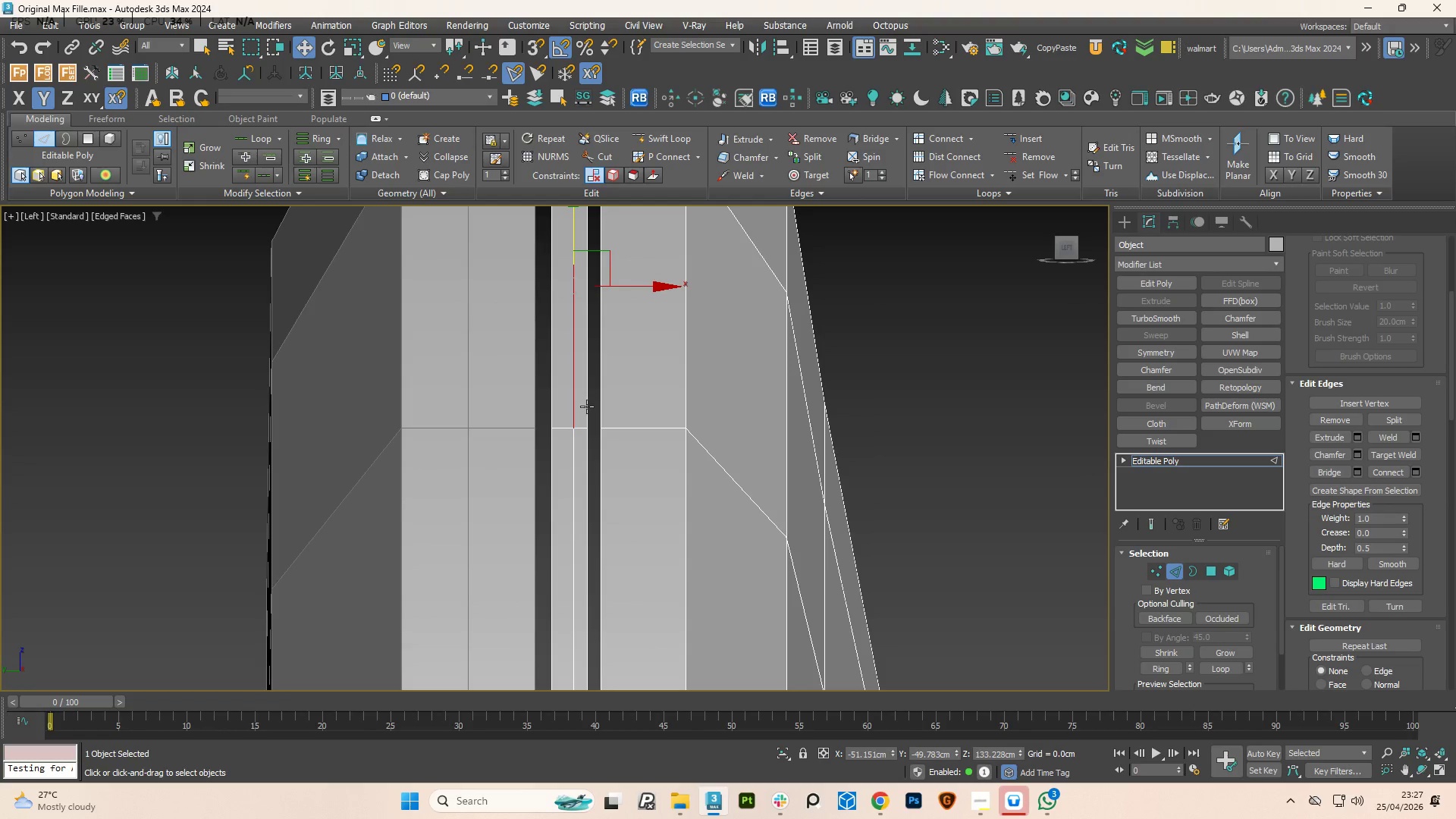 
double_click([587, 406])
 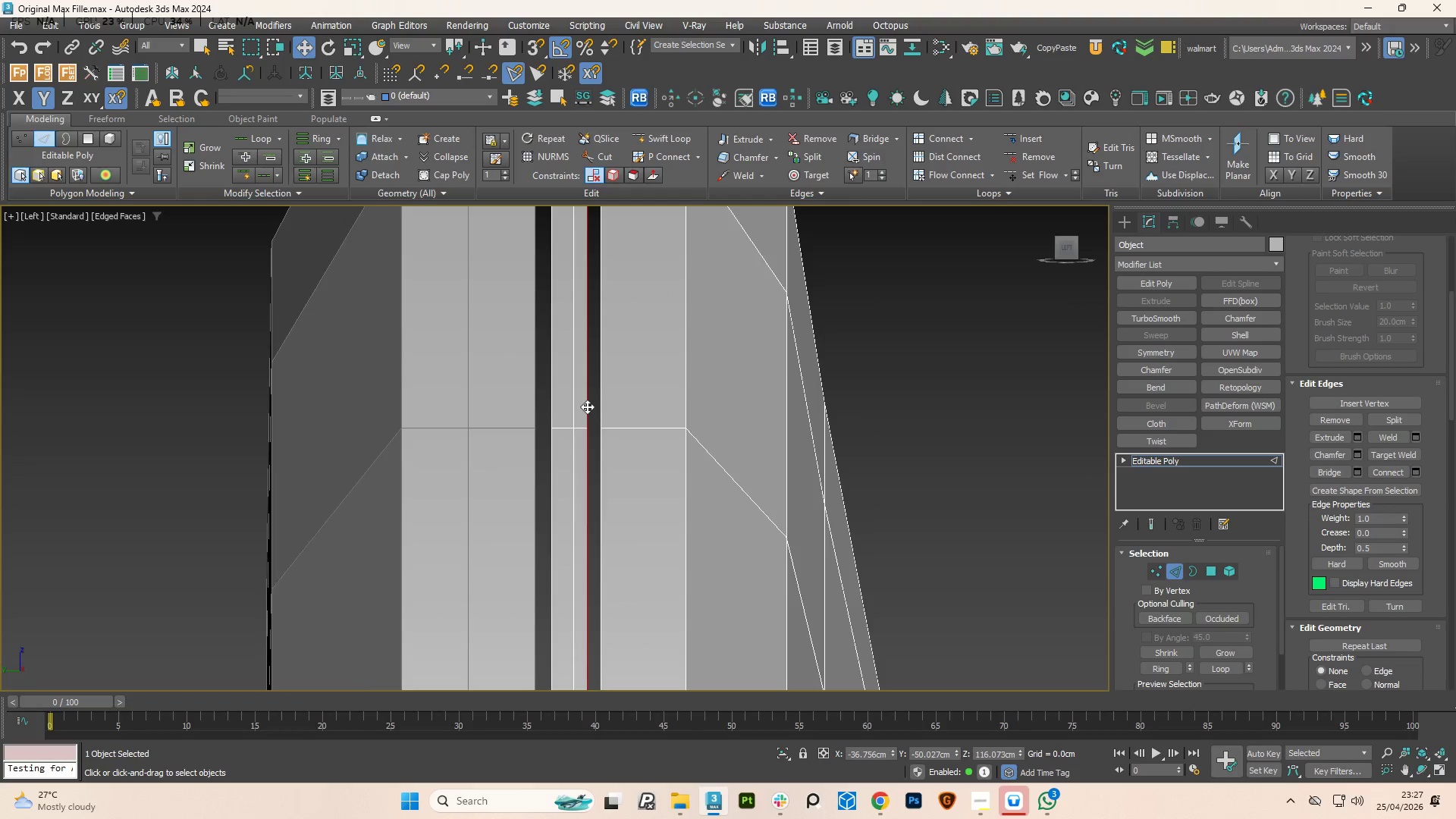 
scroll: coordinate [587, 406], scroll_direction: down, amount: 3.0
 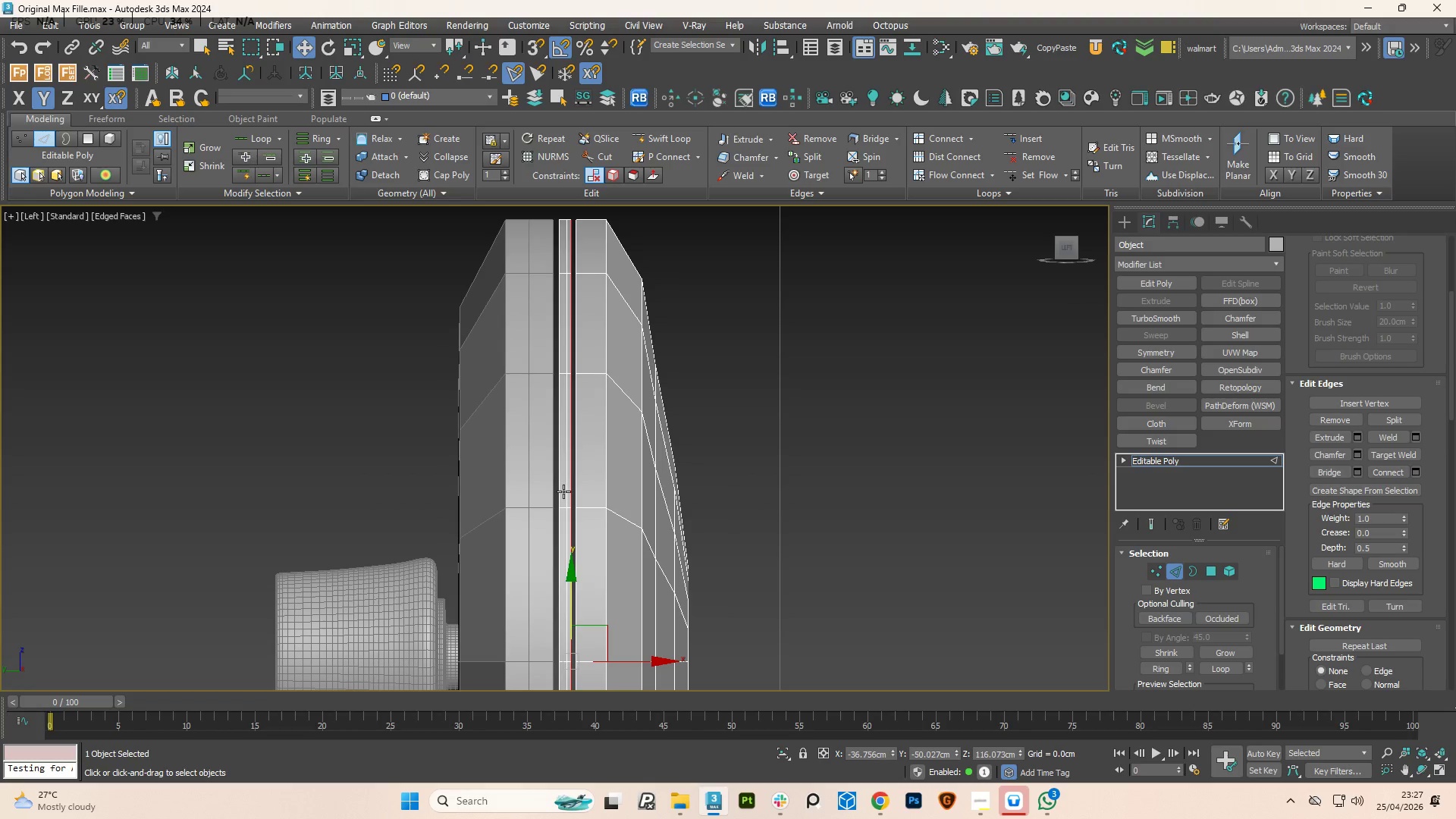 
key(1)
 